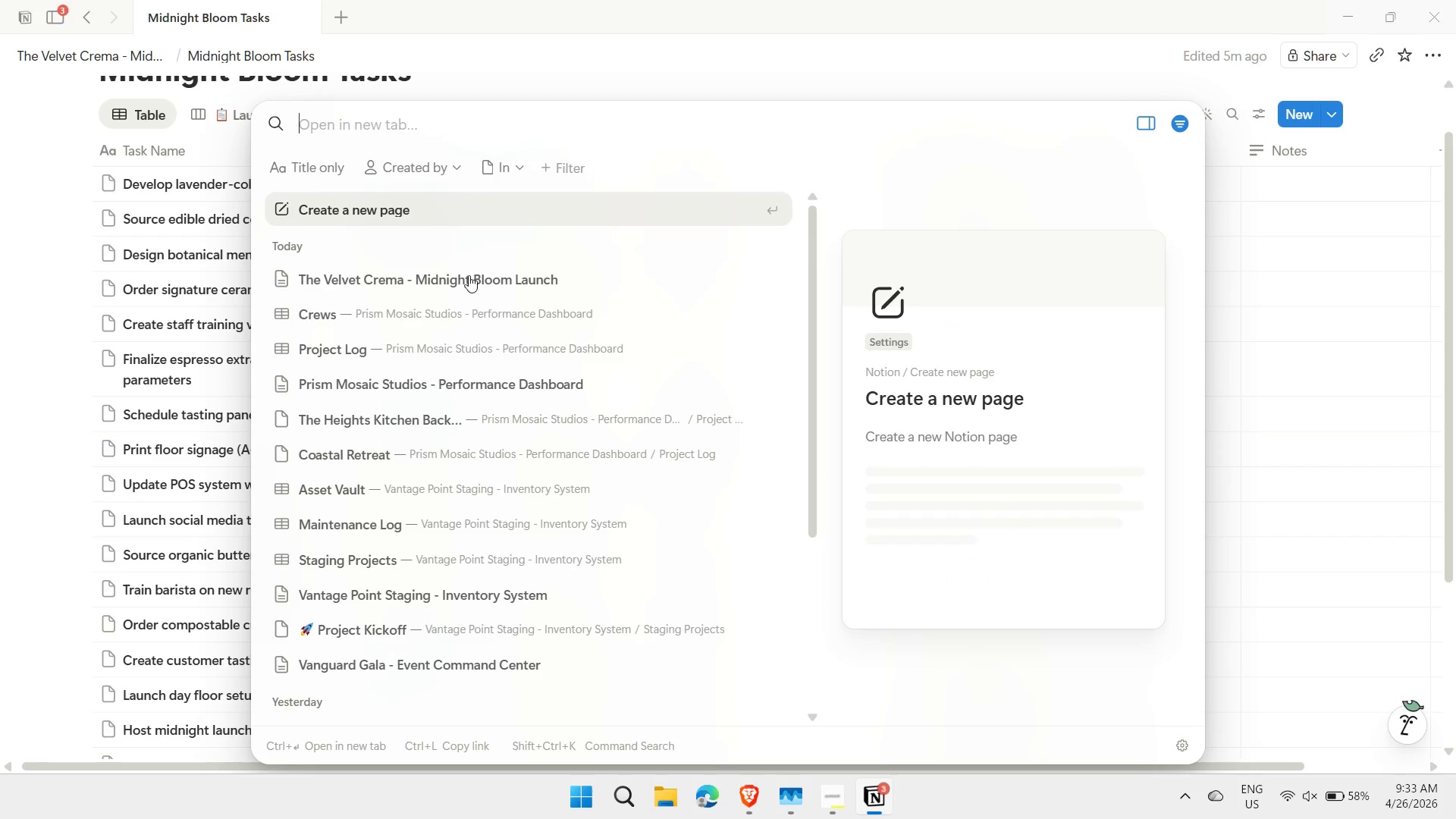 
left_click([450, 275])
 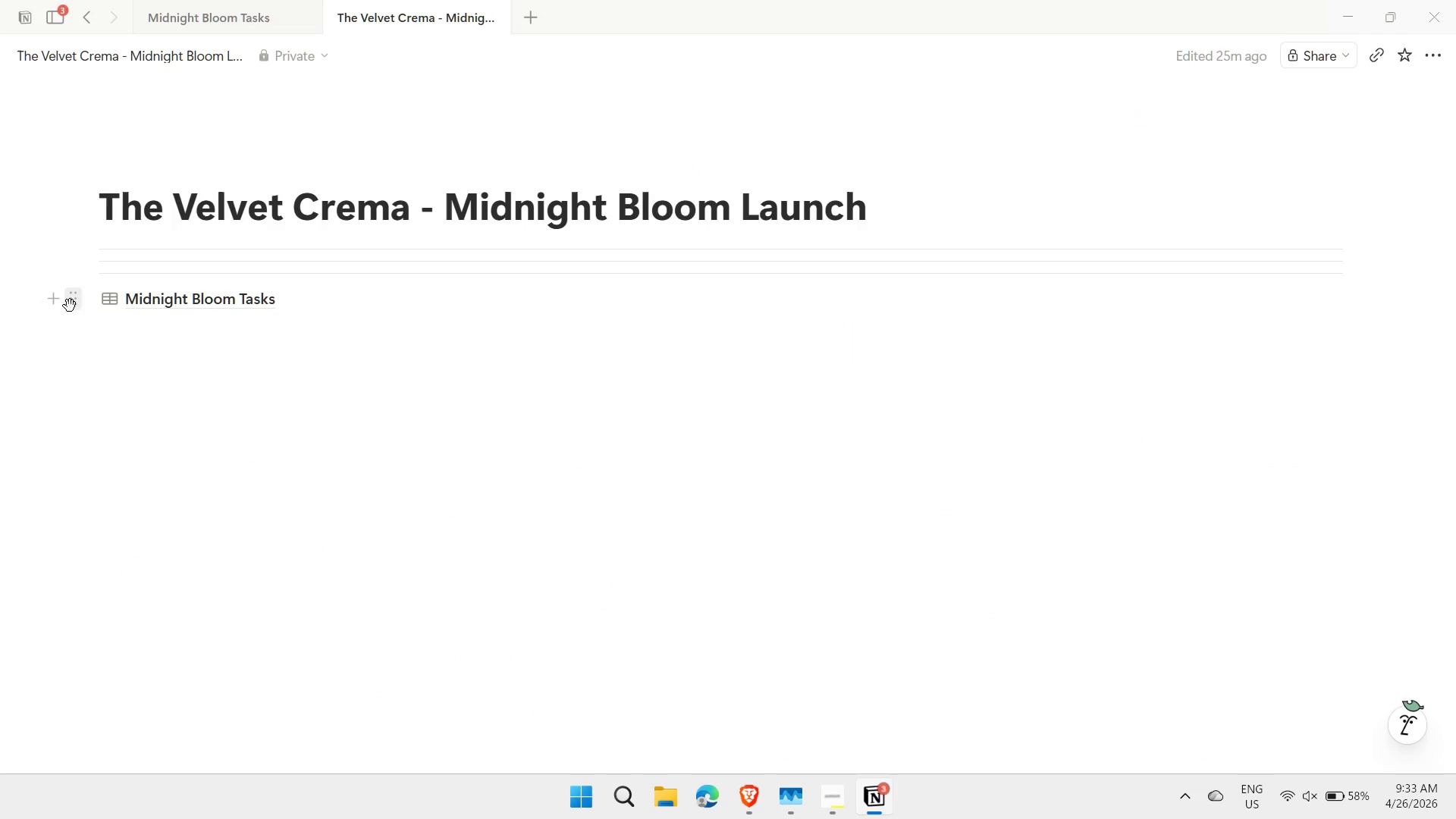 
left_click([124, 342])
 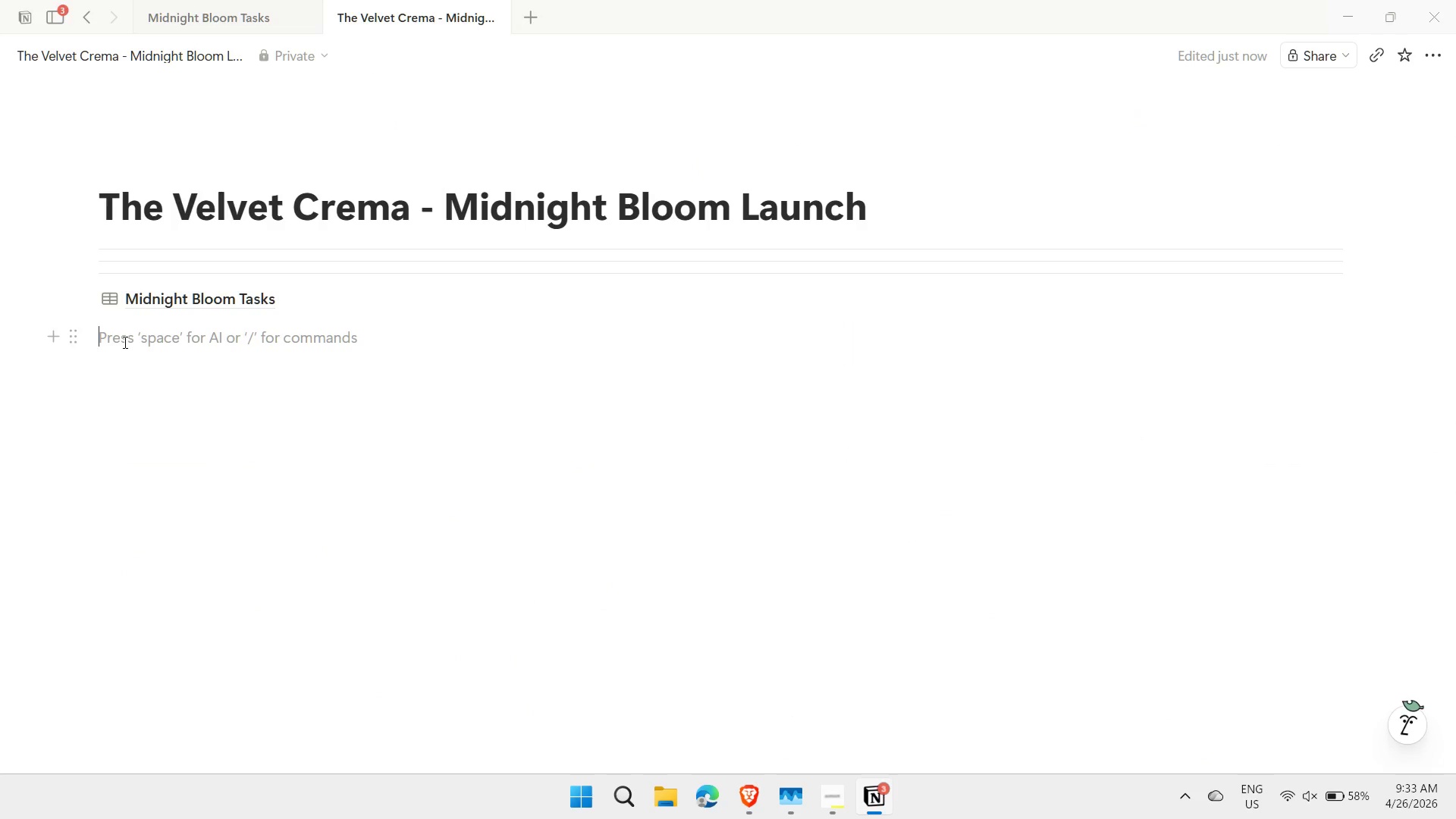 
type(/###)
key(Backspace)
key(Backspace)
key(Backspace)
key(Backspace)
type(### Main Datda)
key(Backspace)
key(Backspace)
type(abase)
 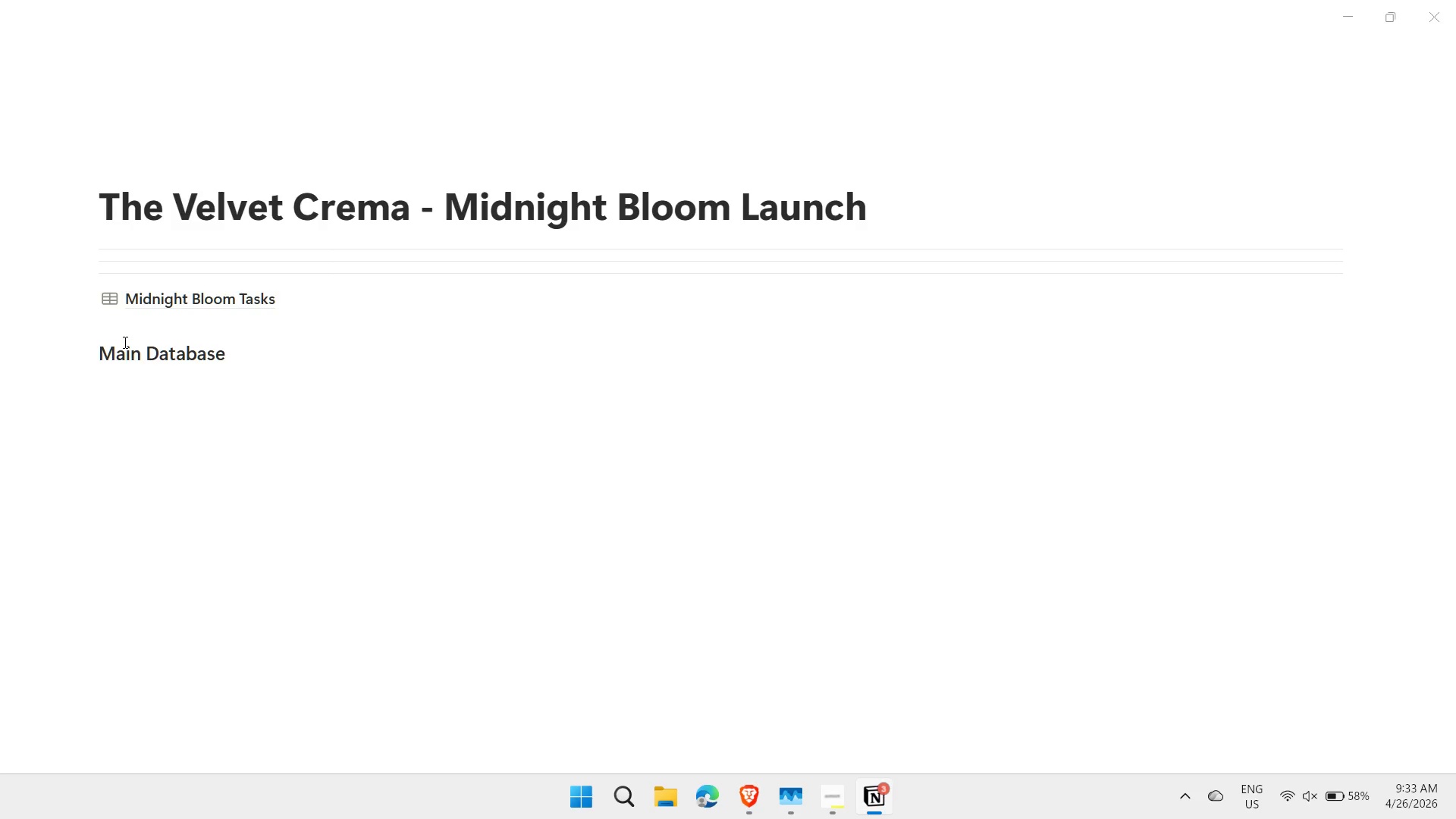 
mouse_move([74, 347])
 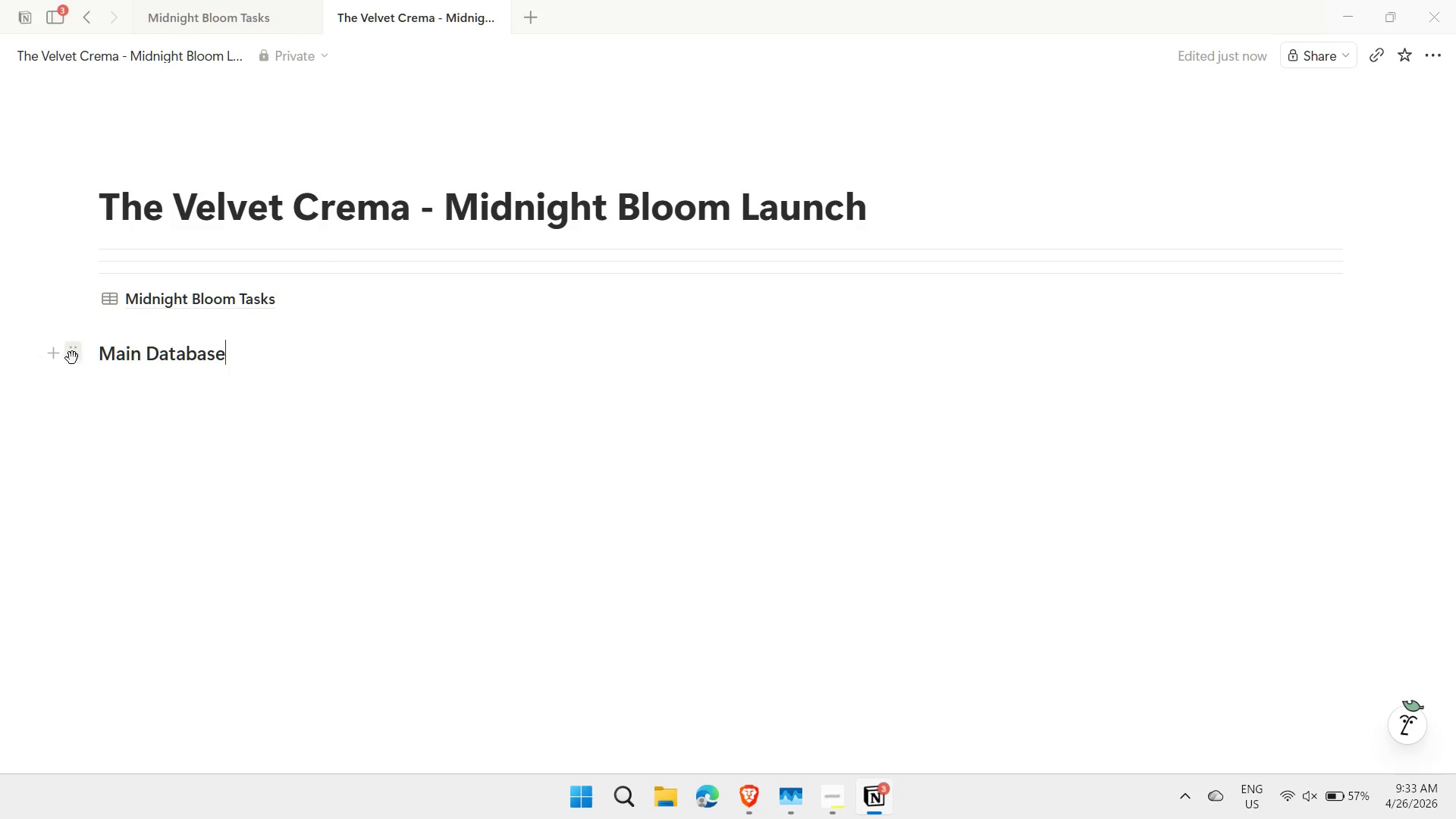 
left_click_drag(start_coordinate=[70, 353], to_coordinate=[96, 251])
 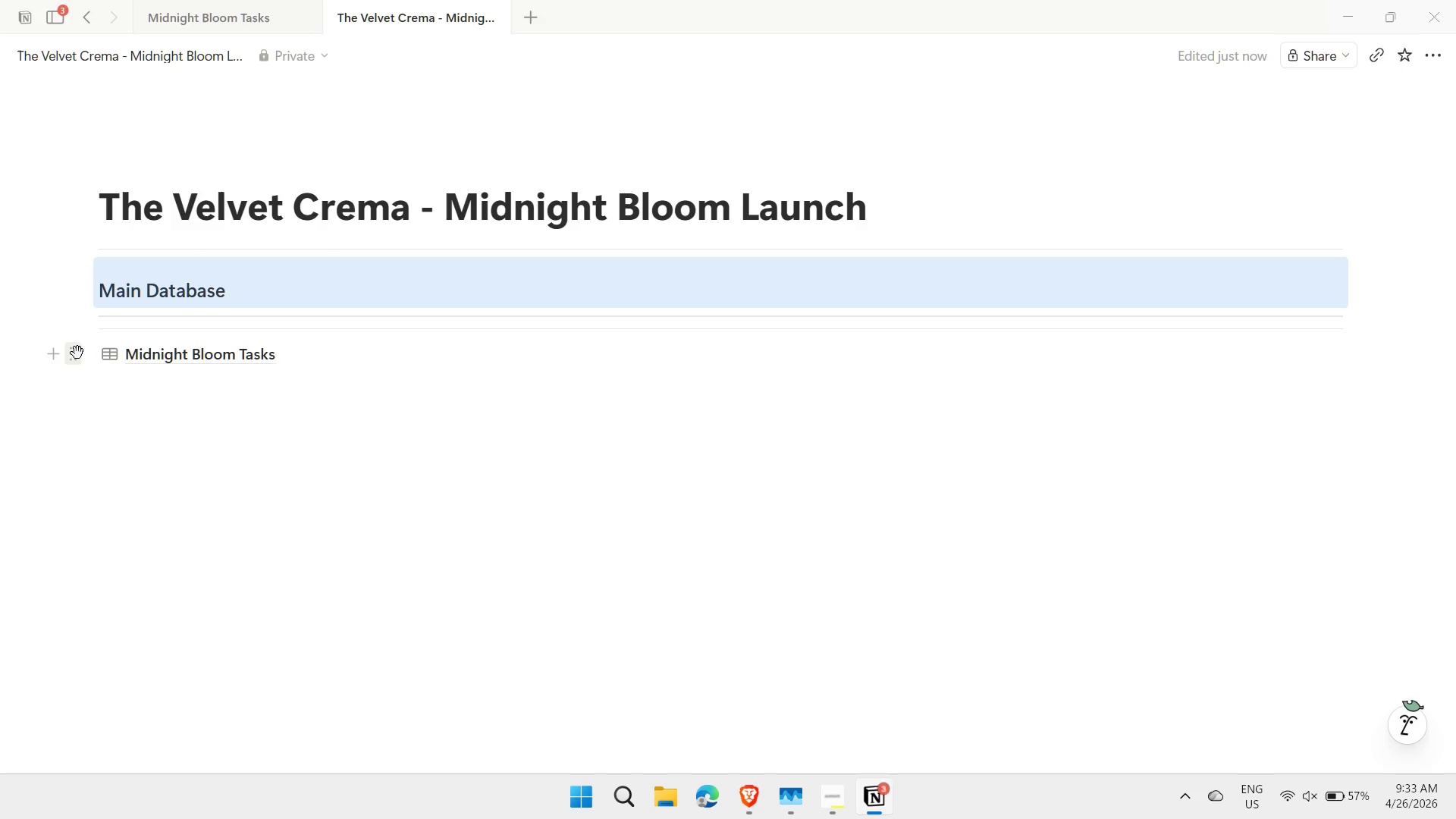 
left_click_drag(start_coordinate=[76, 354], to_coordinate=[79, 307])
 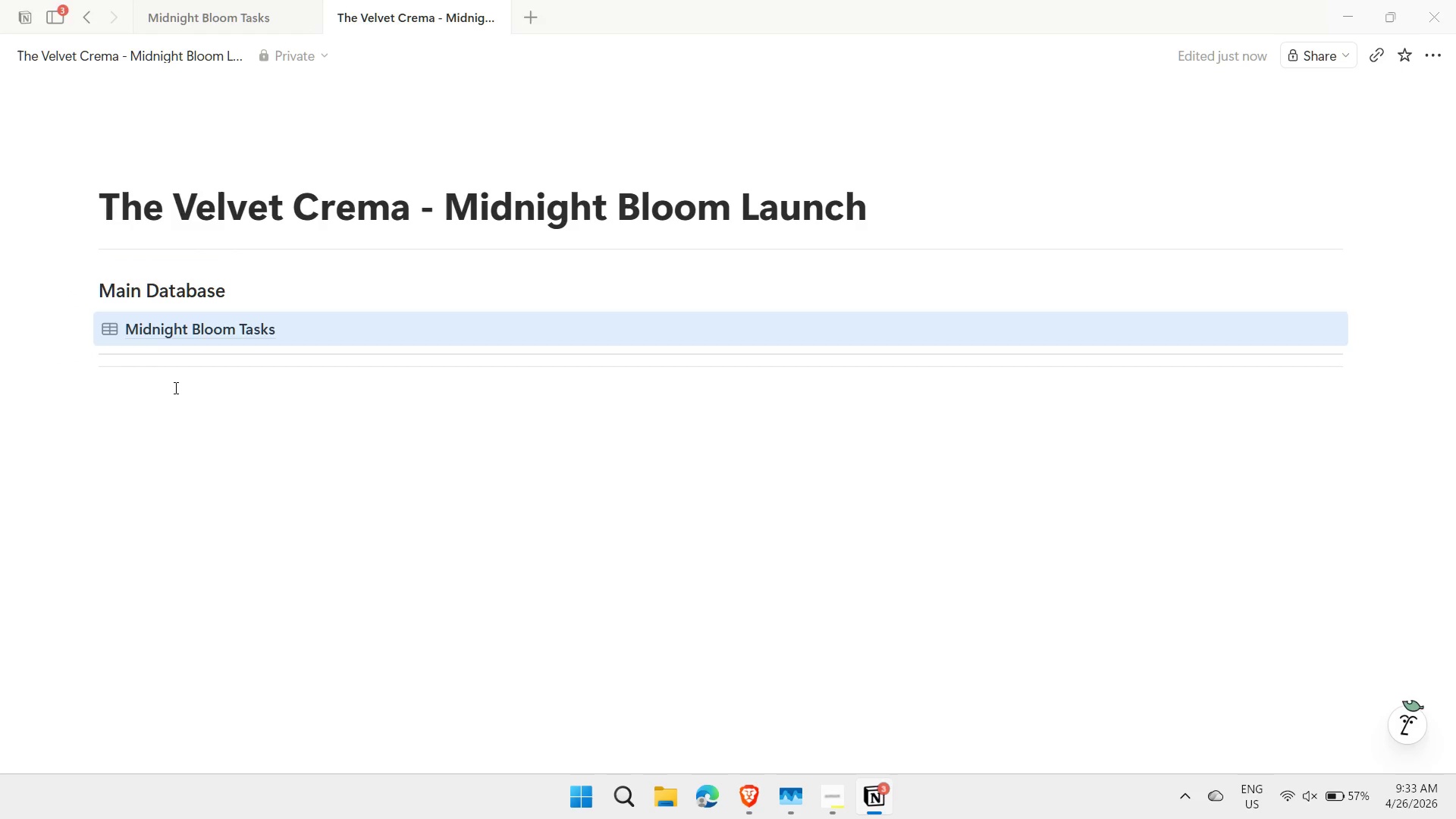 
left_click([174, 388])
 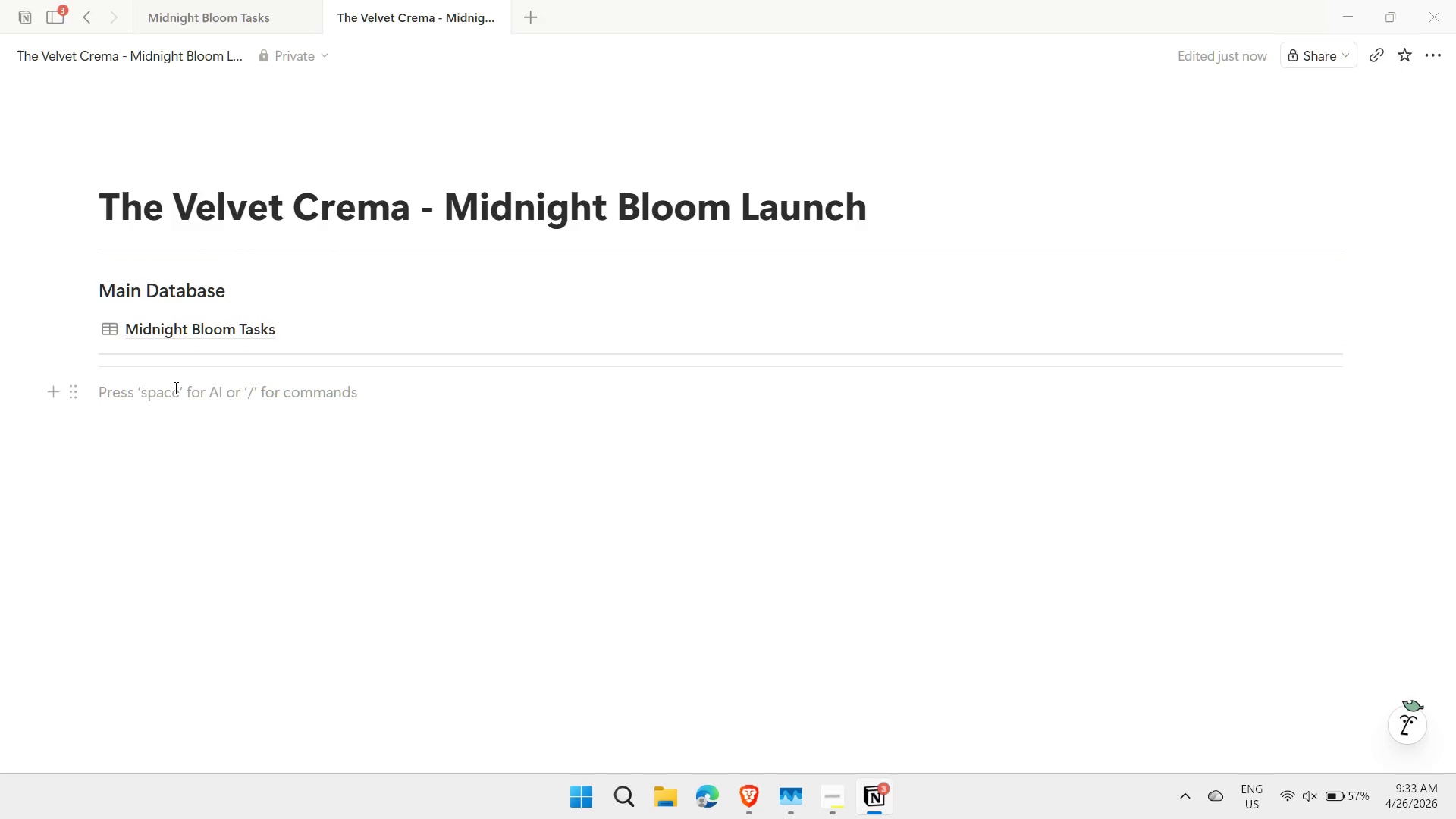 
type(/2col)
 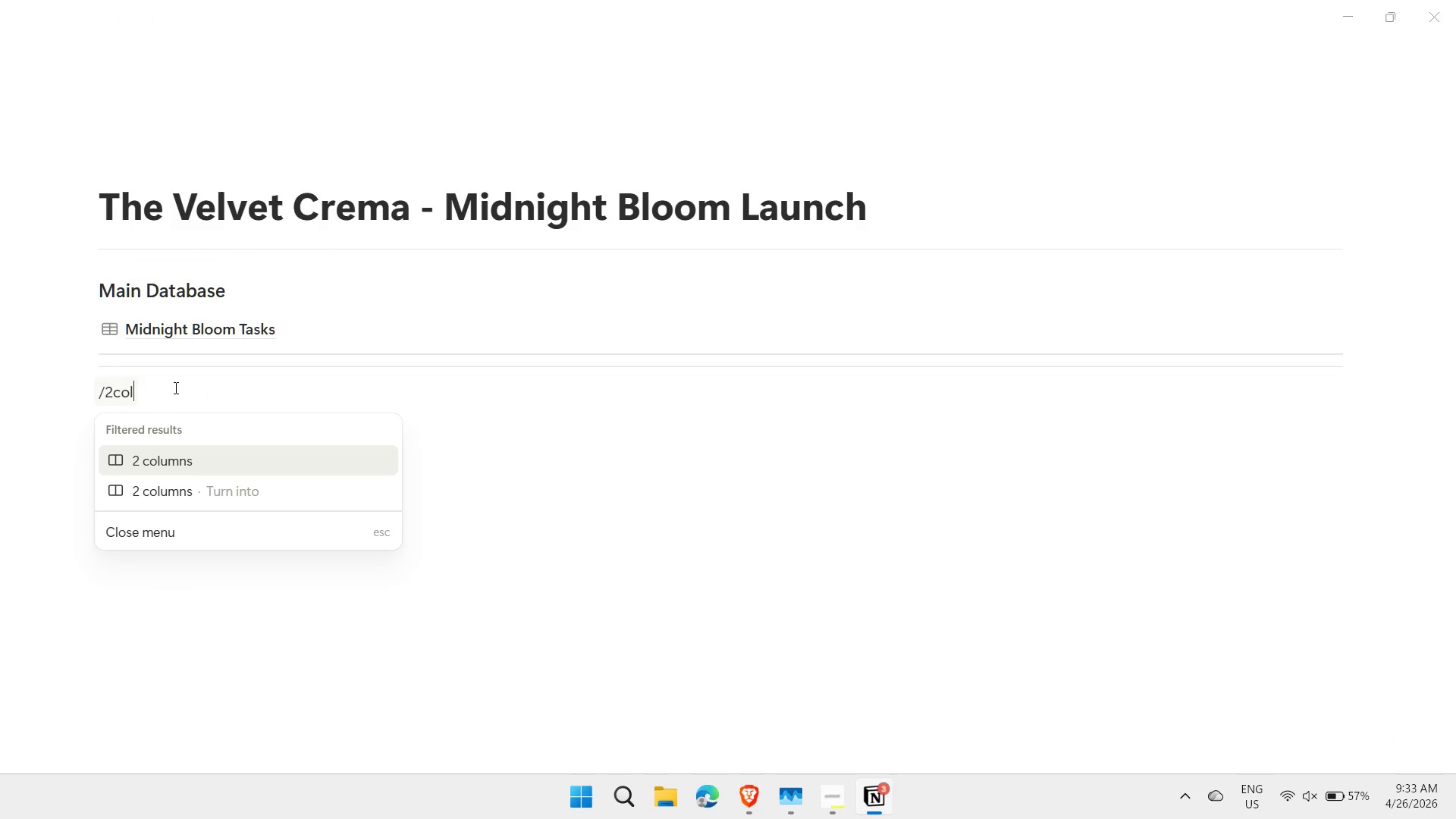 
key(Enter)
 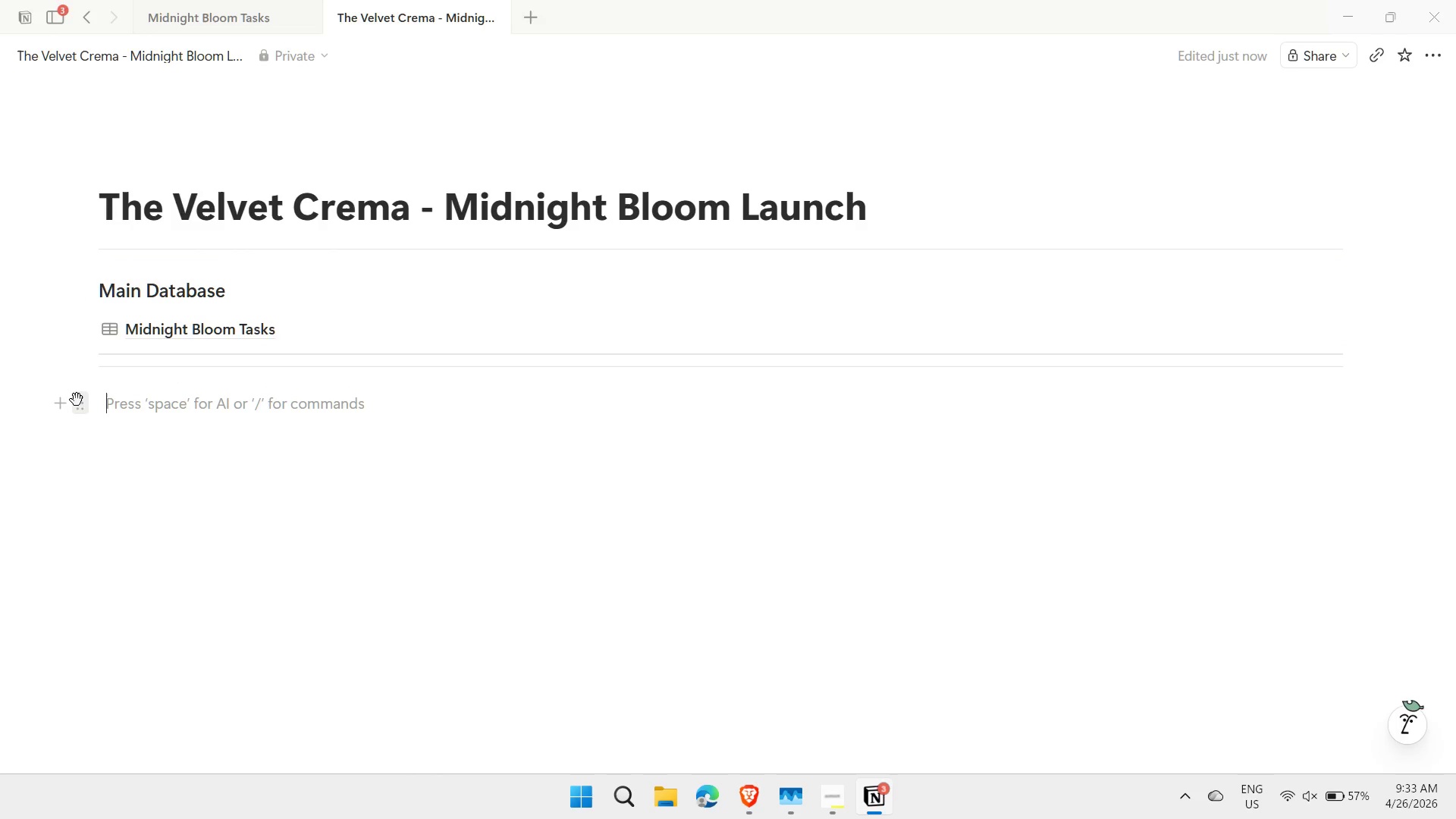 
left_click_drag(start_coordinate=[77, 400], to_coordinate=[87, 357])
 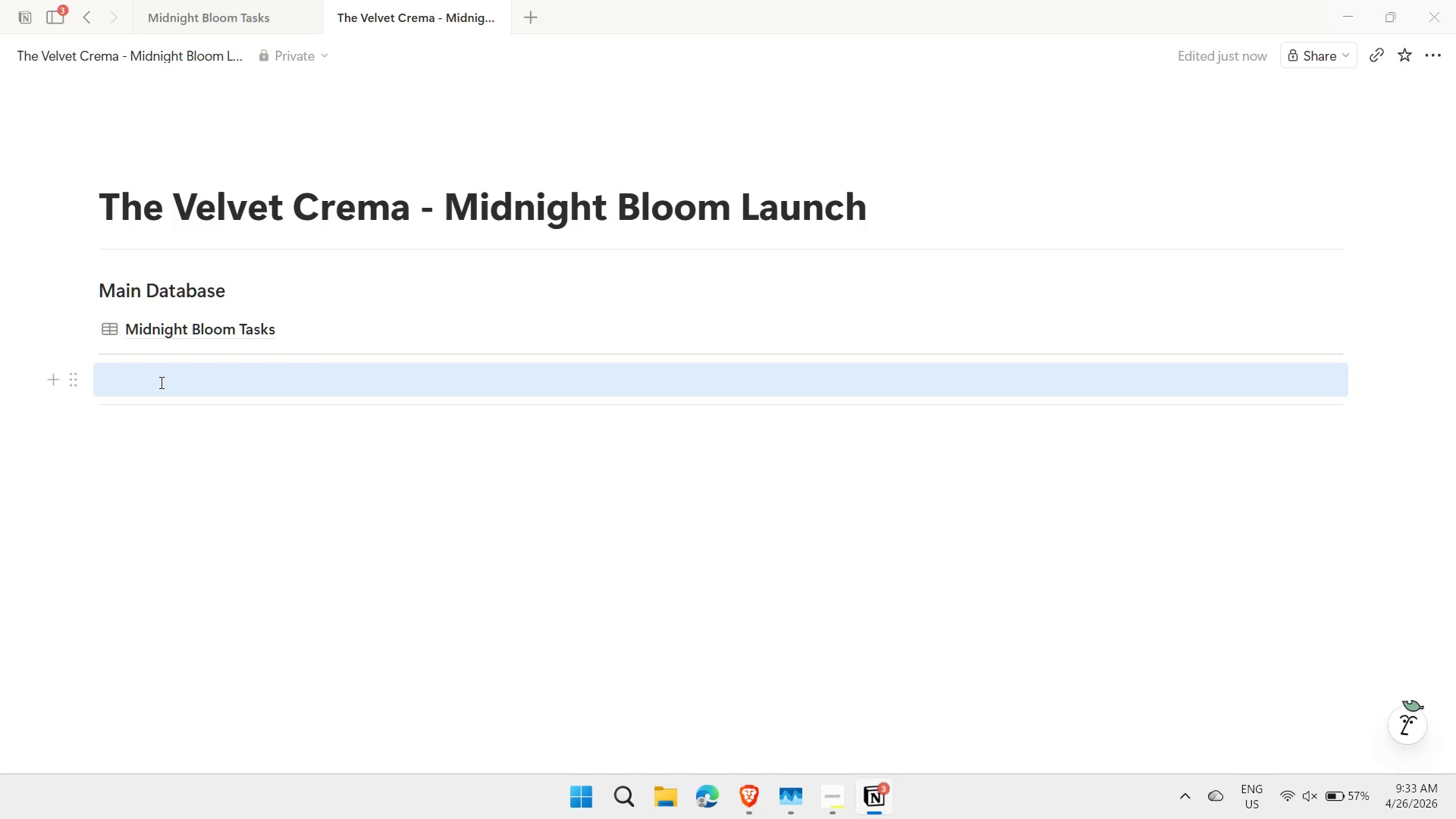 
left_click([159, 379])
 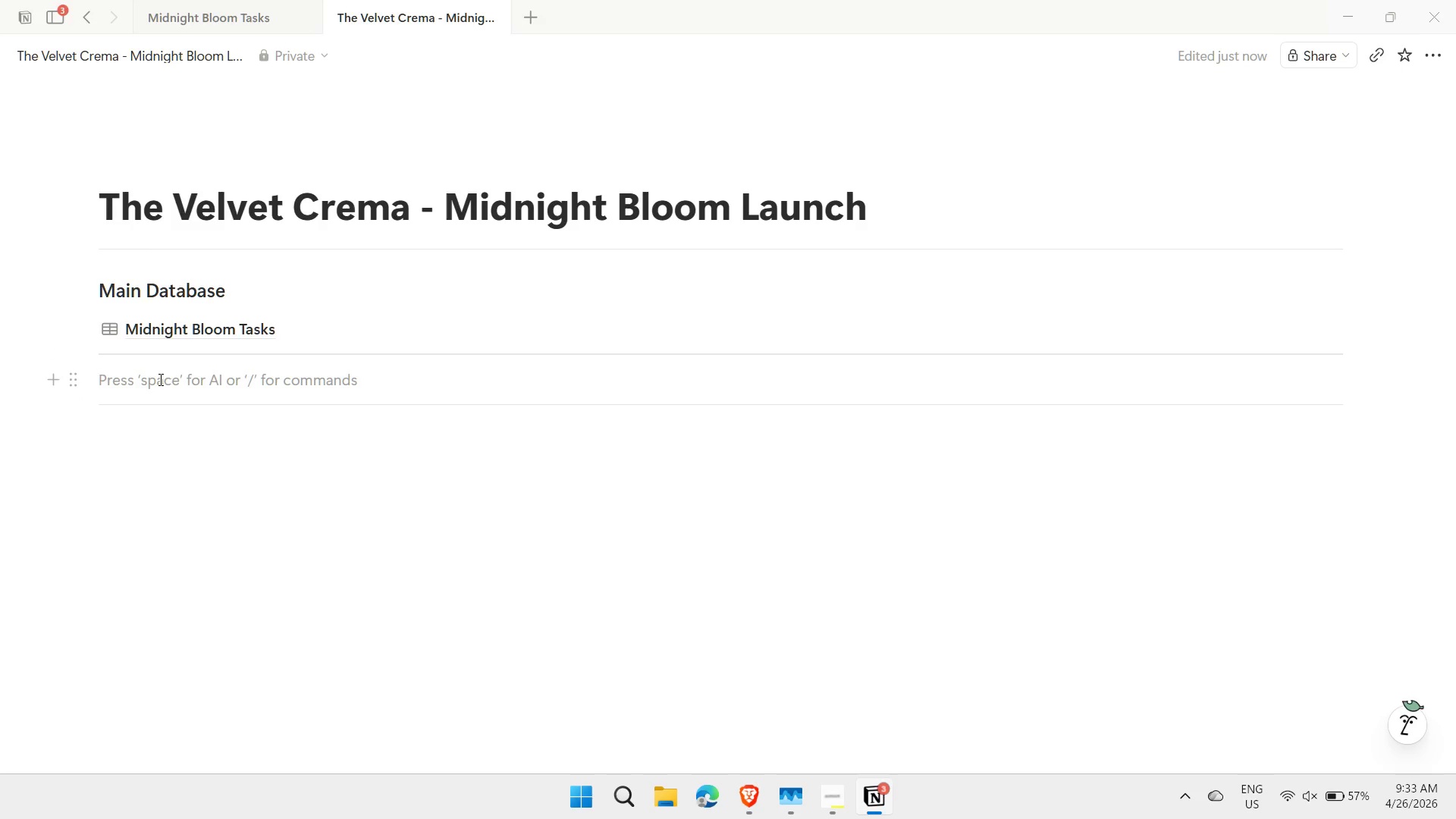 
type(.)
key(Backspace)
type(/linked)
 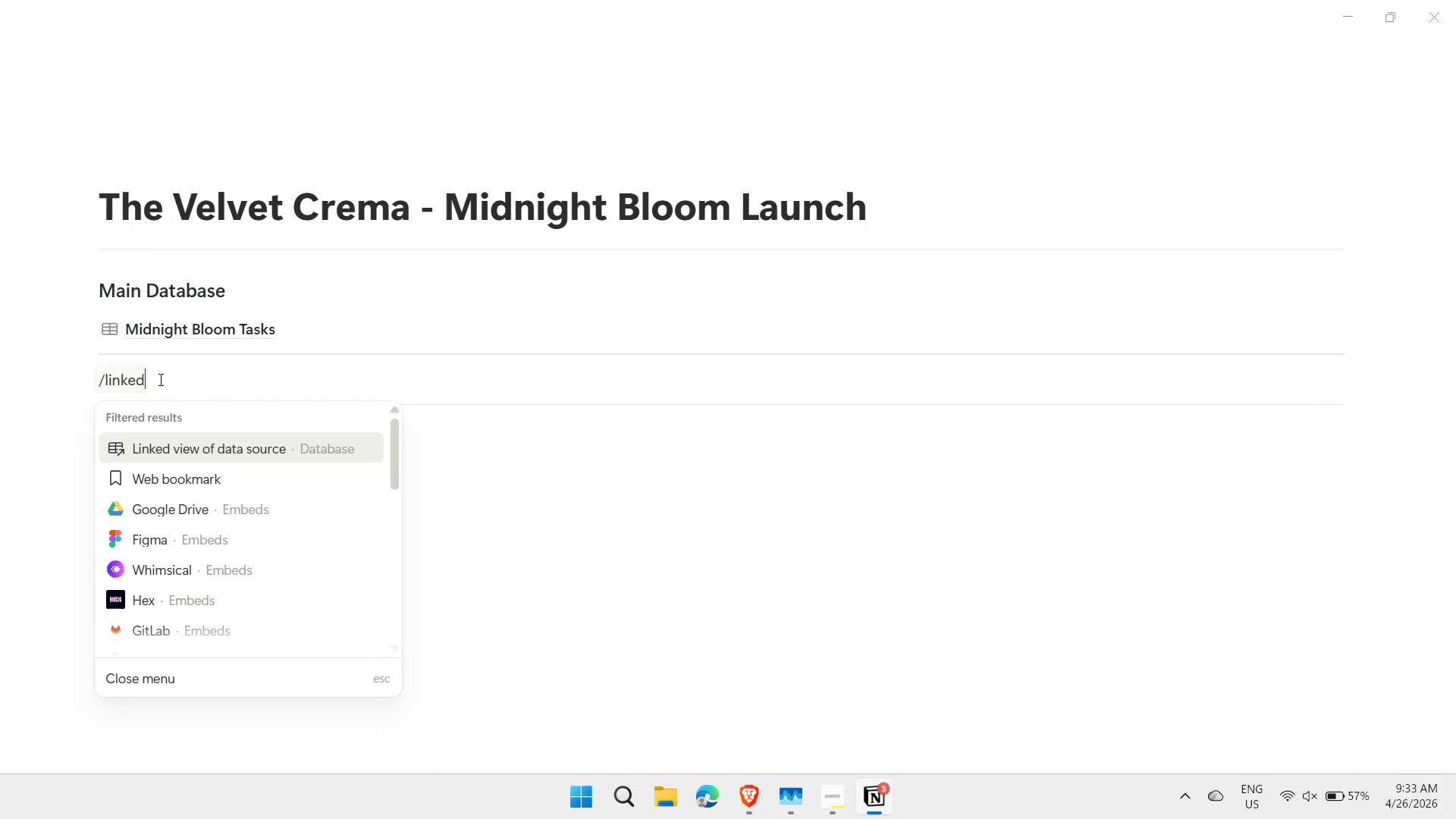 
key(Enter)
 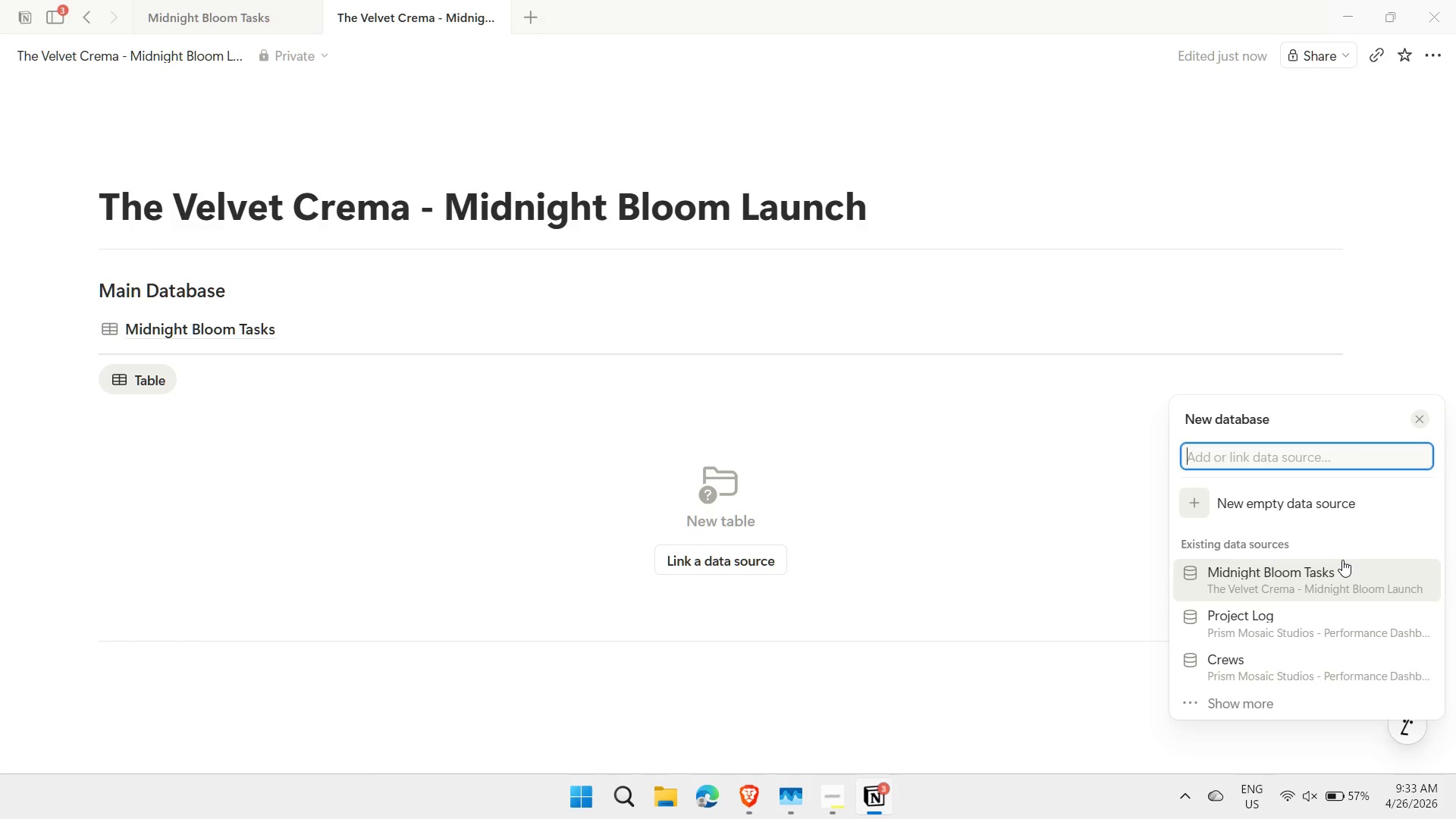 
left_click([1362, 583])
 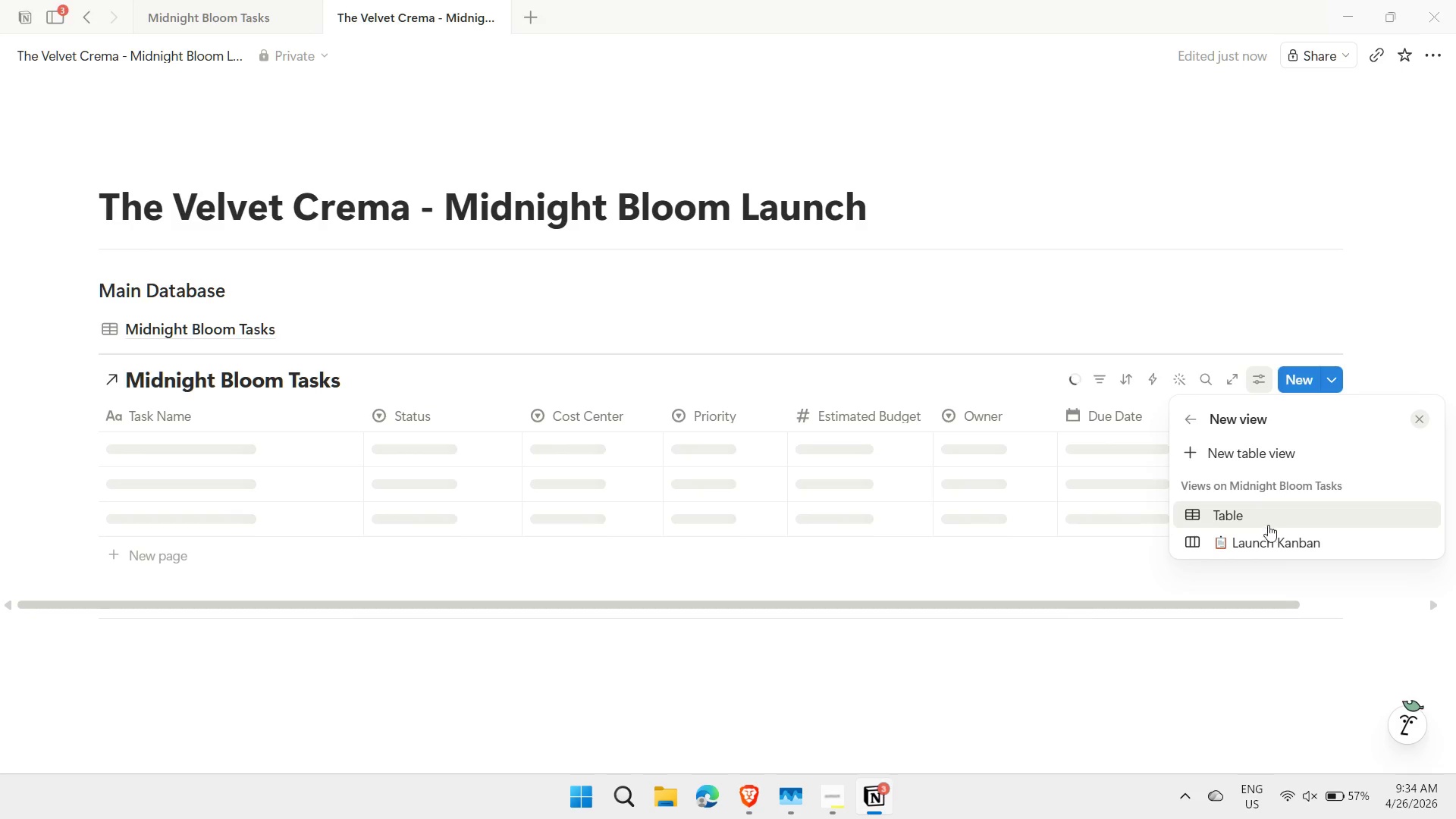 
left_click([1272, 538])
 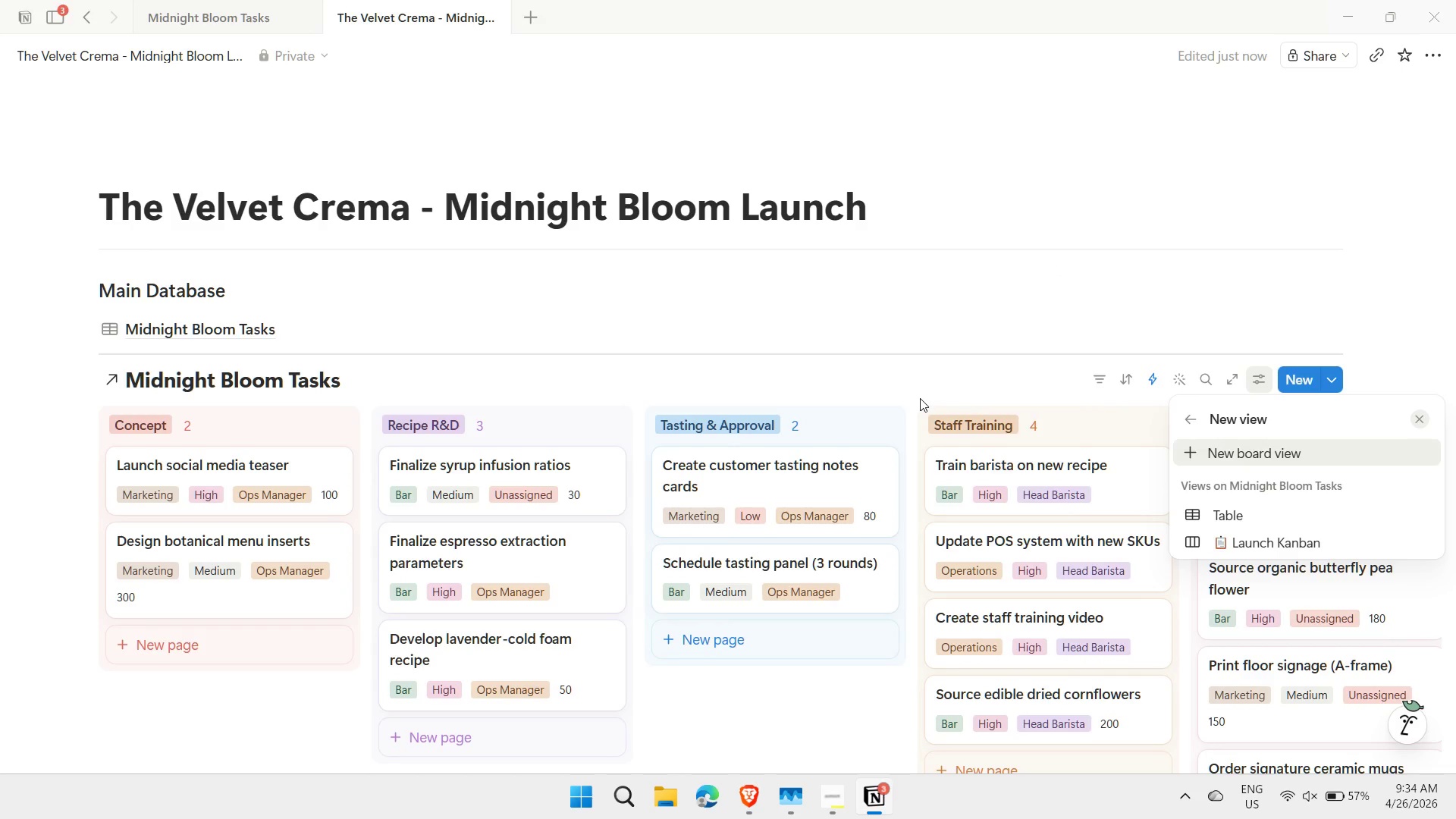 
wait(5.38)
 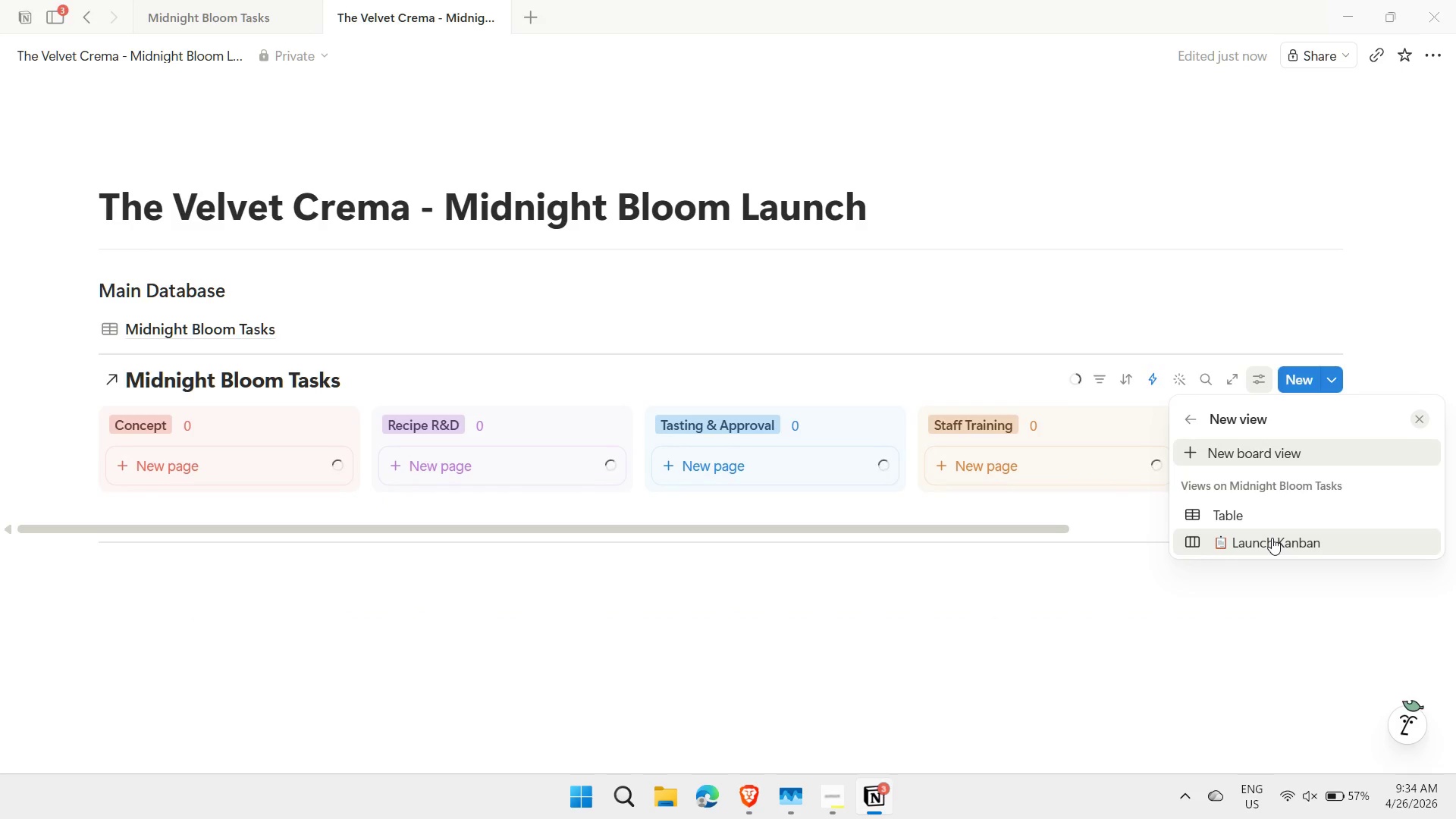 
left_click([1360, 317])
 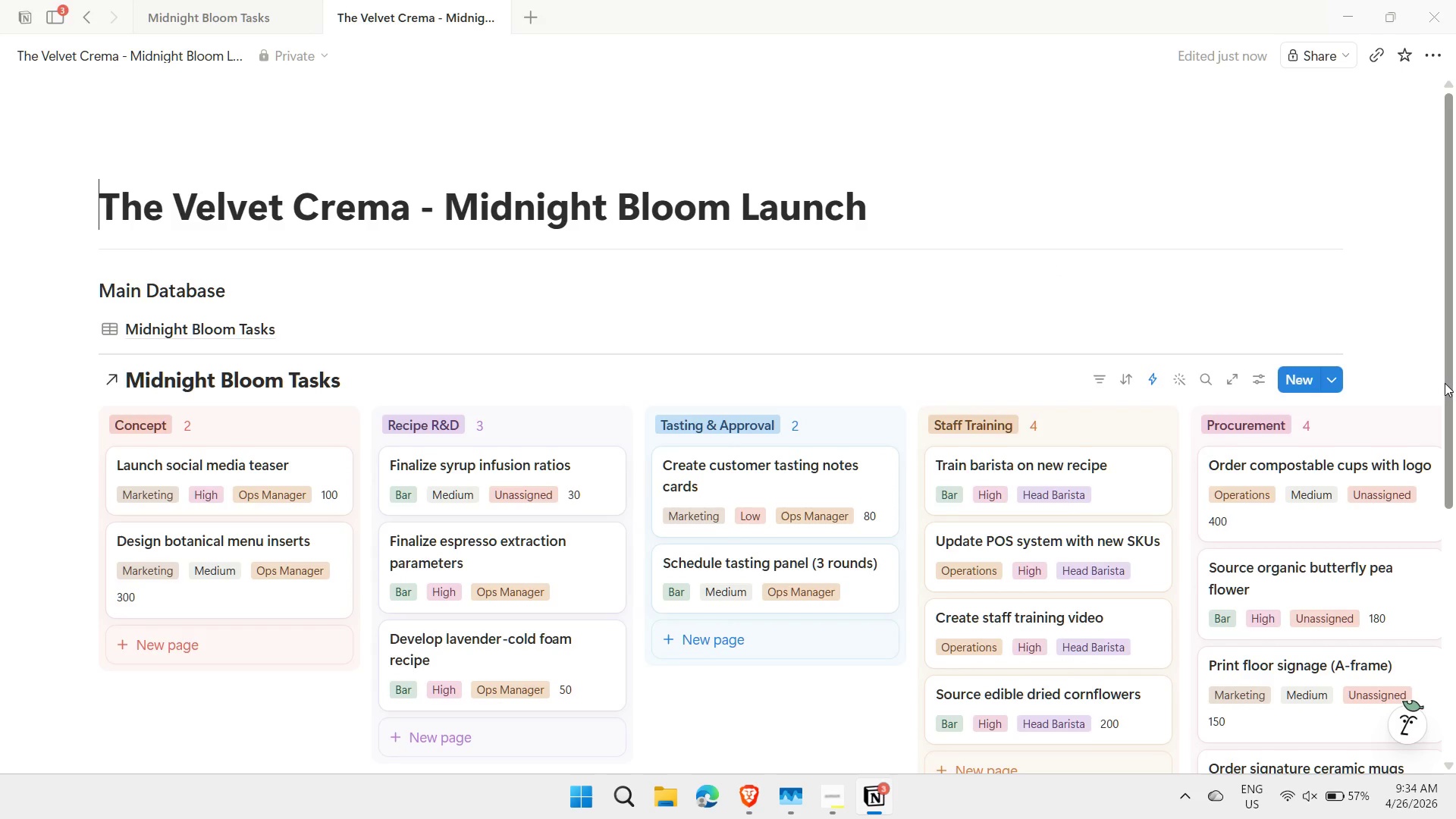 
left_click_drag(start_coordinate=[1451, 378], to_coordinate=[1434, 576])
 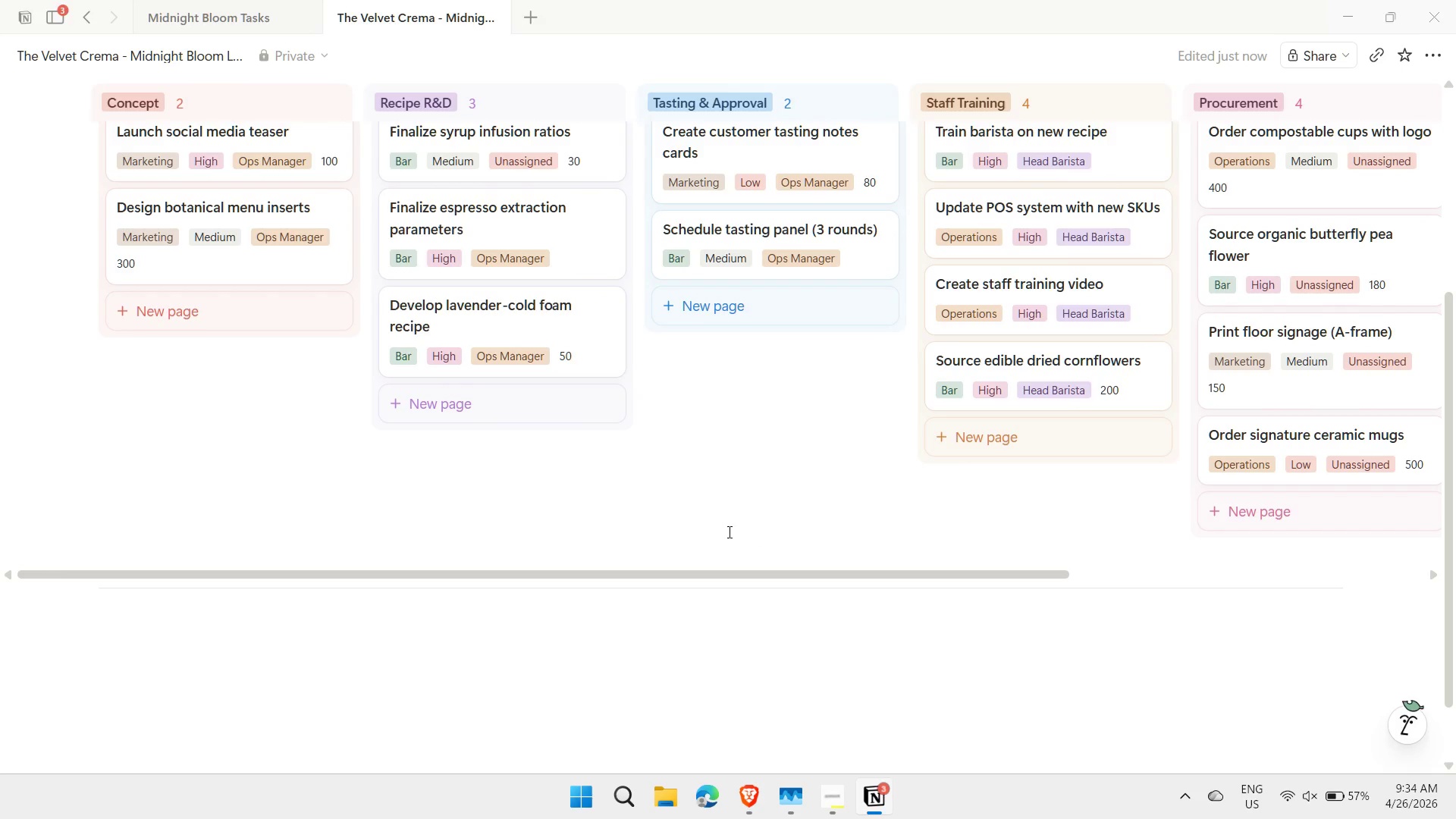 
left_click([728, 532])
 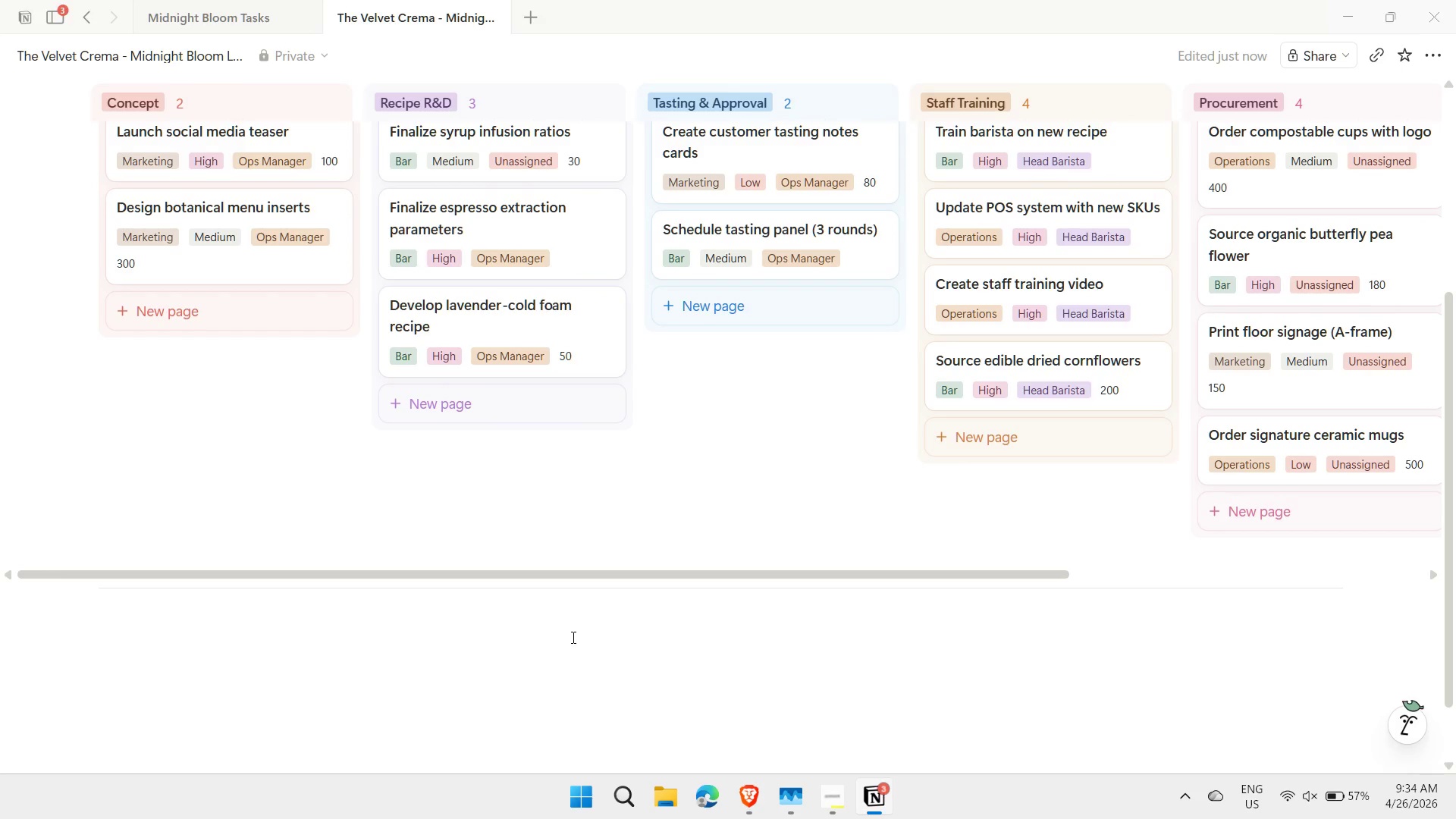 
left_click([572, 637])
 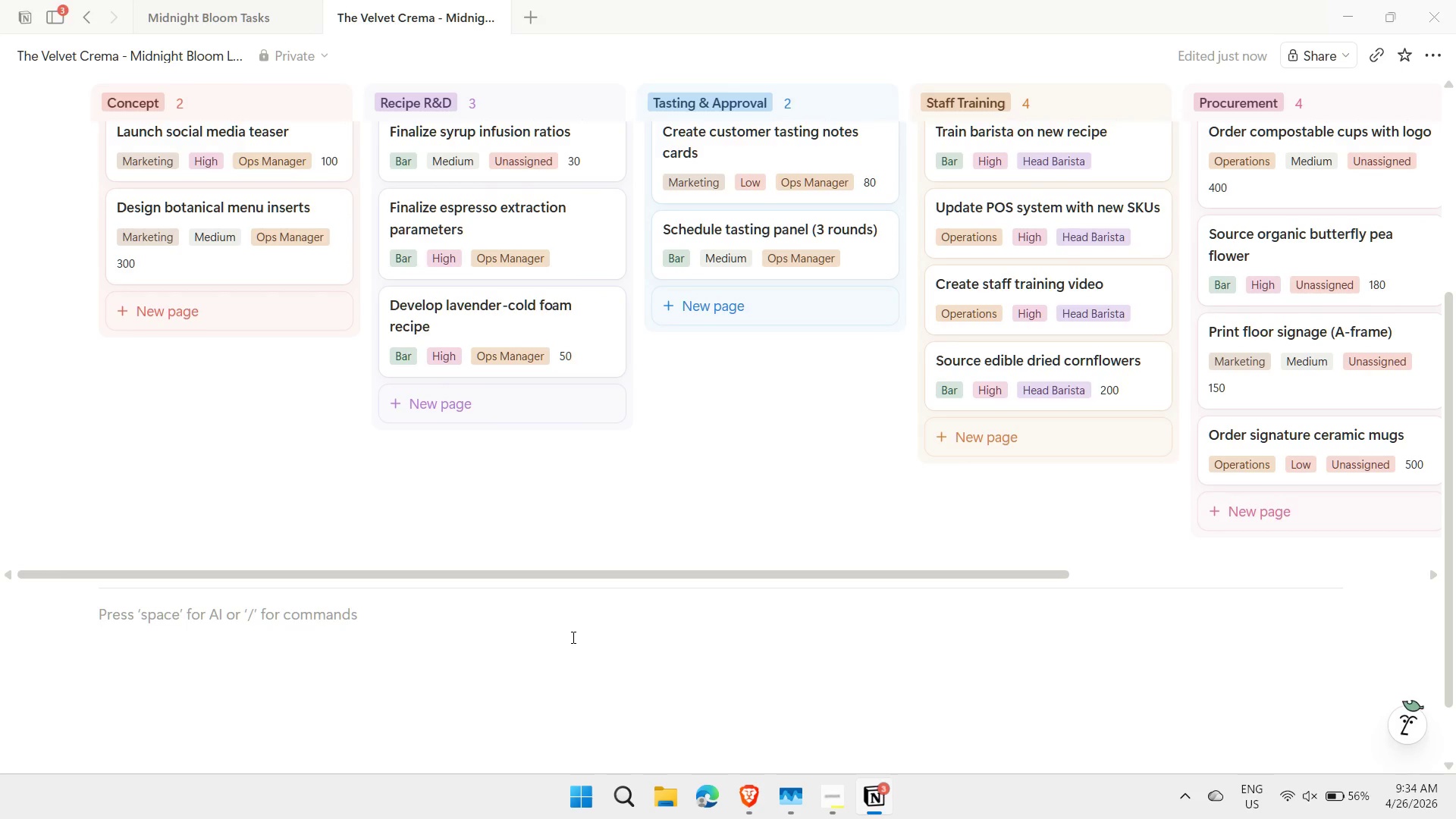 
type(/2 coli)
 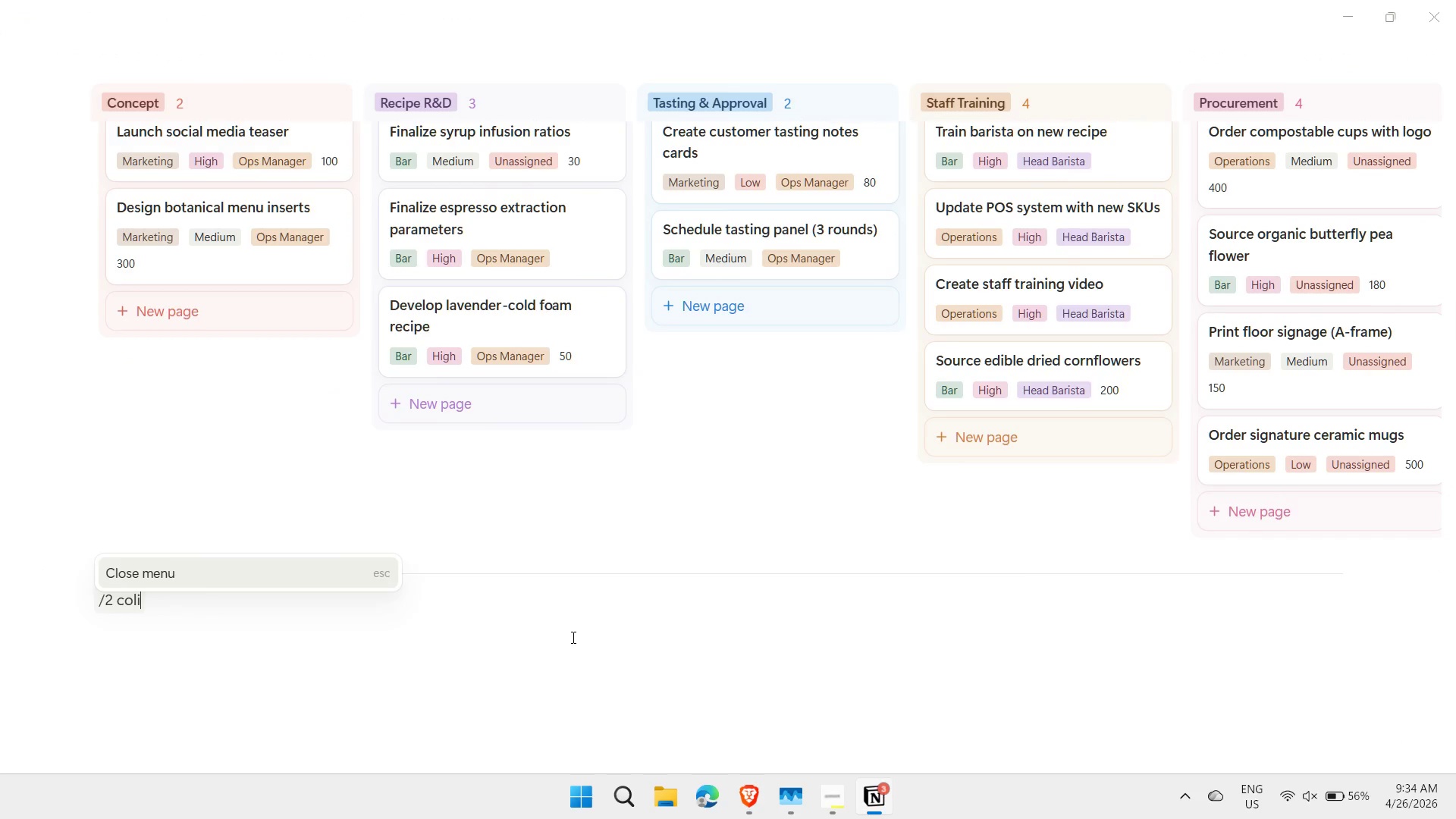 
key(Enter)
 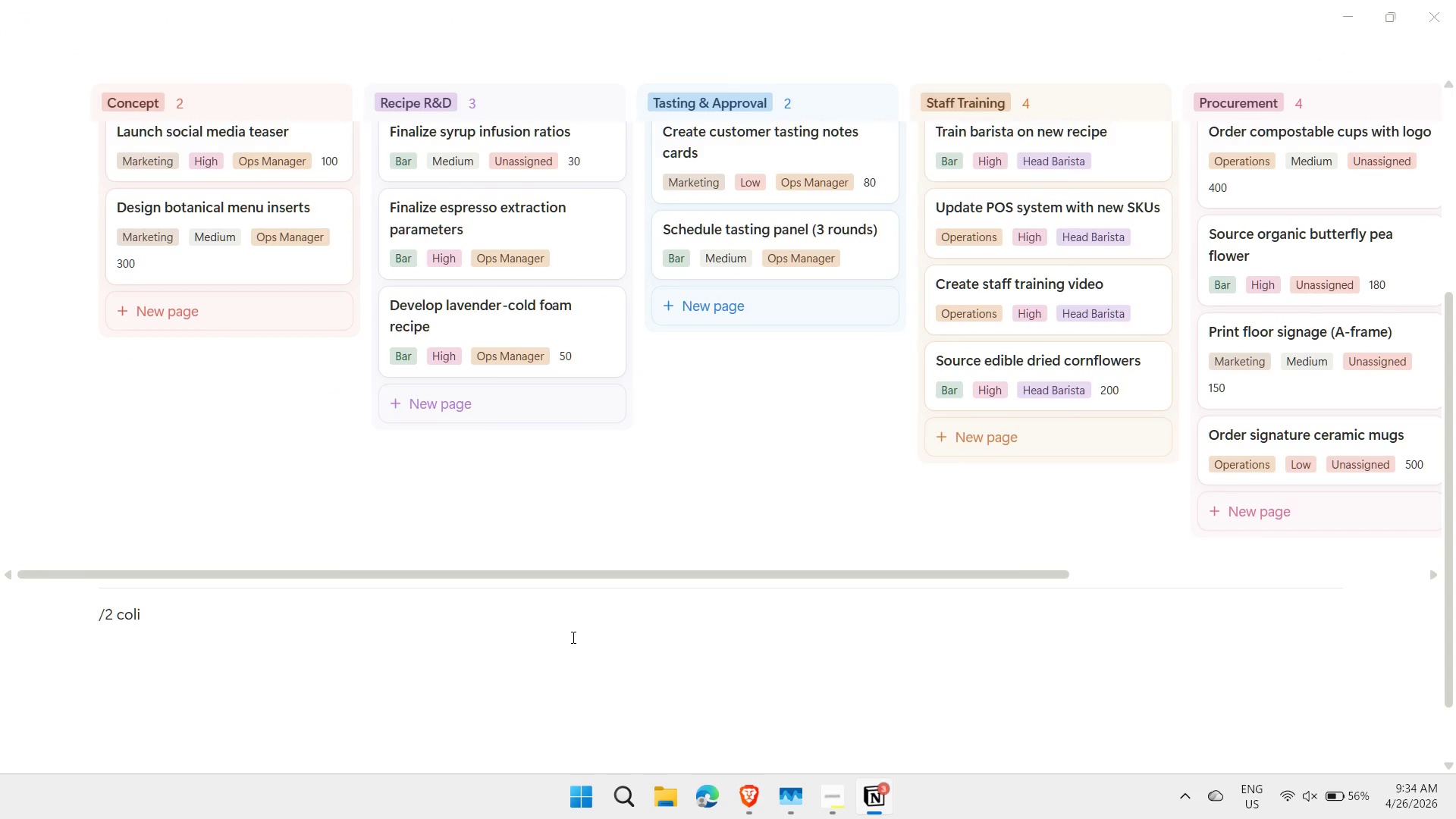 
key(Backspace)
key(Backspace)
key(Backspace)
key(Backspace)
key(Backspace)
key(Backspace)
key(Backspace)
type(/2 colu)
 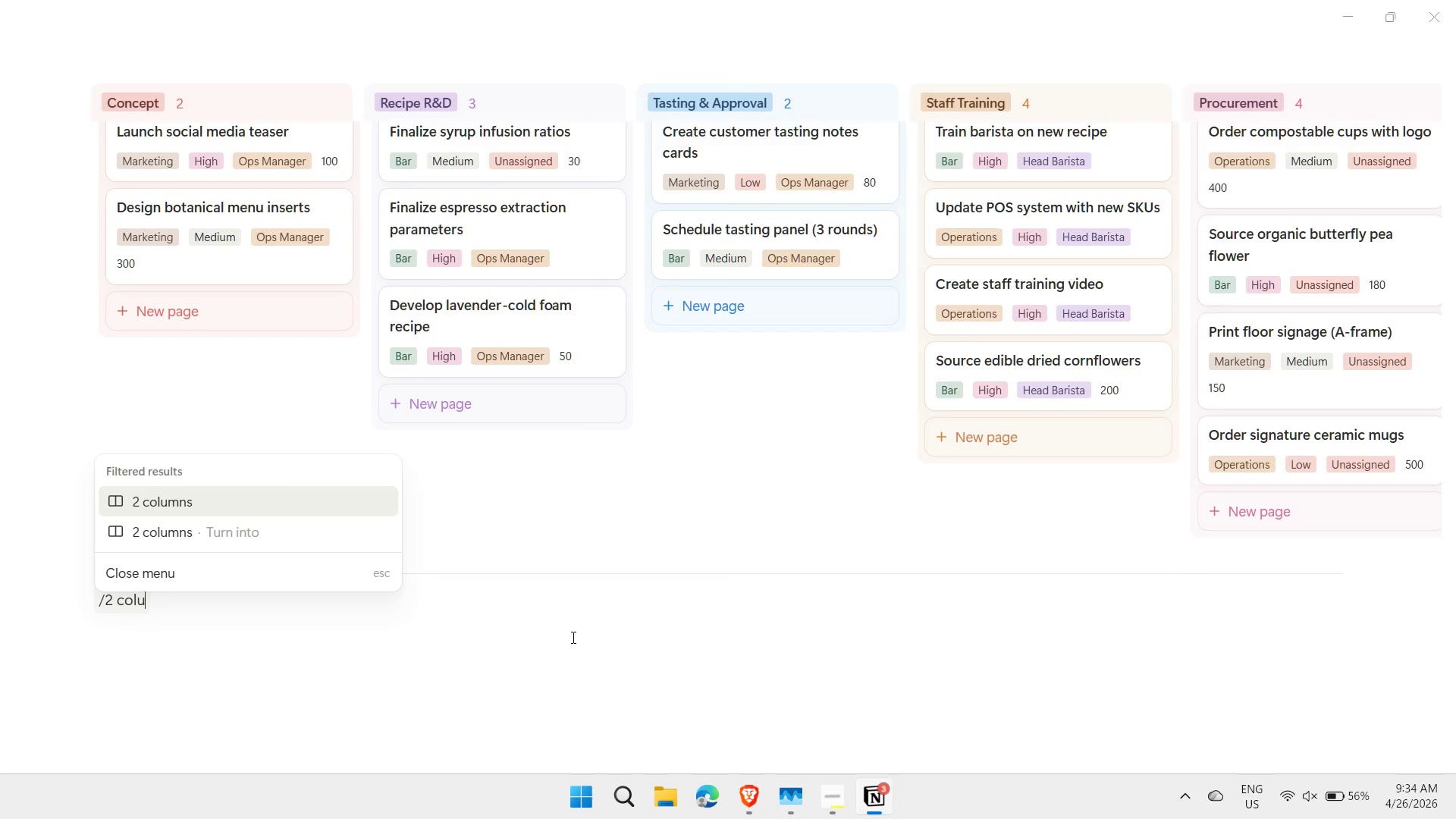 
key(Enter)
 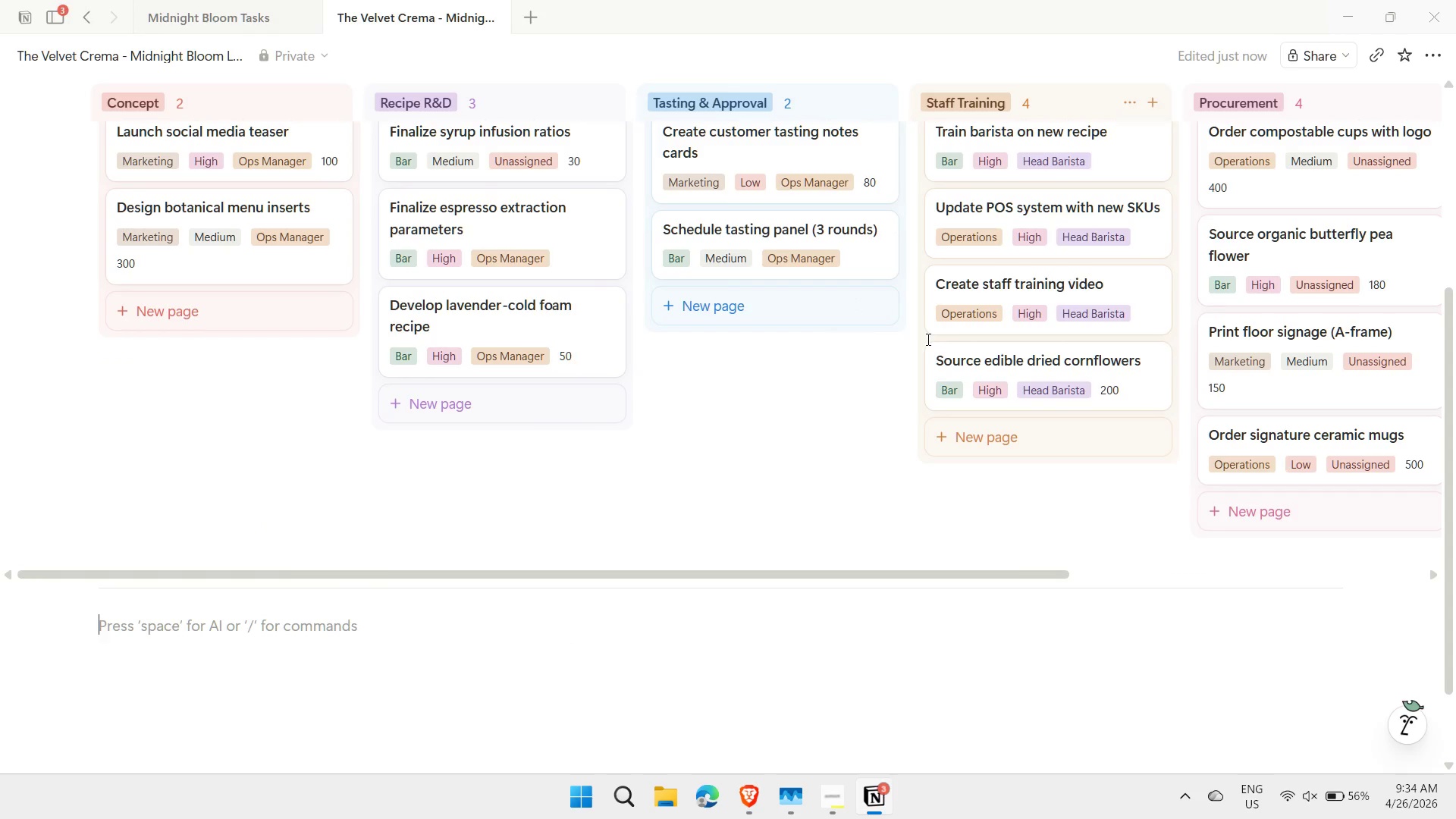 
key(Control+Minus)
 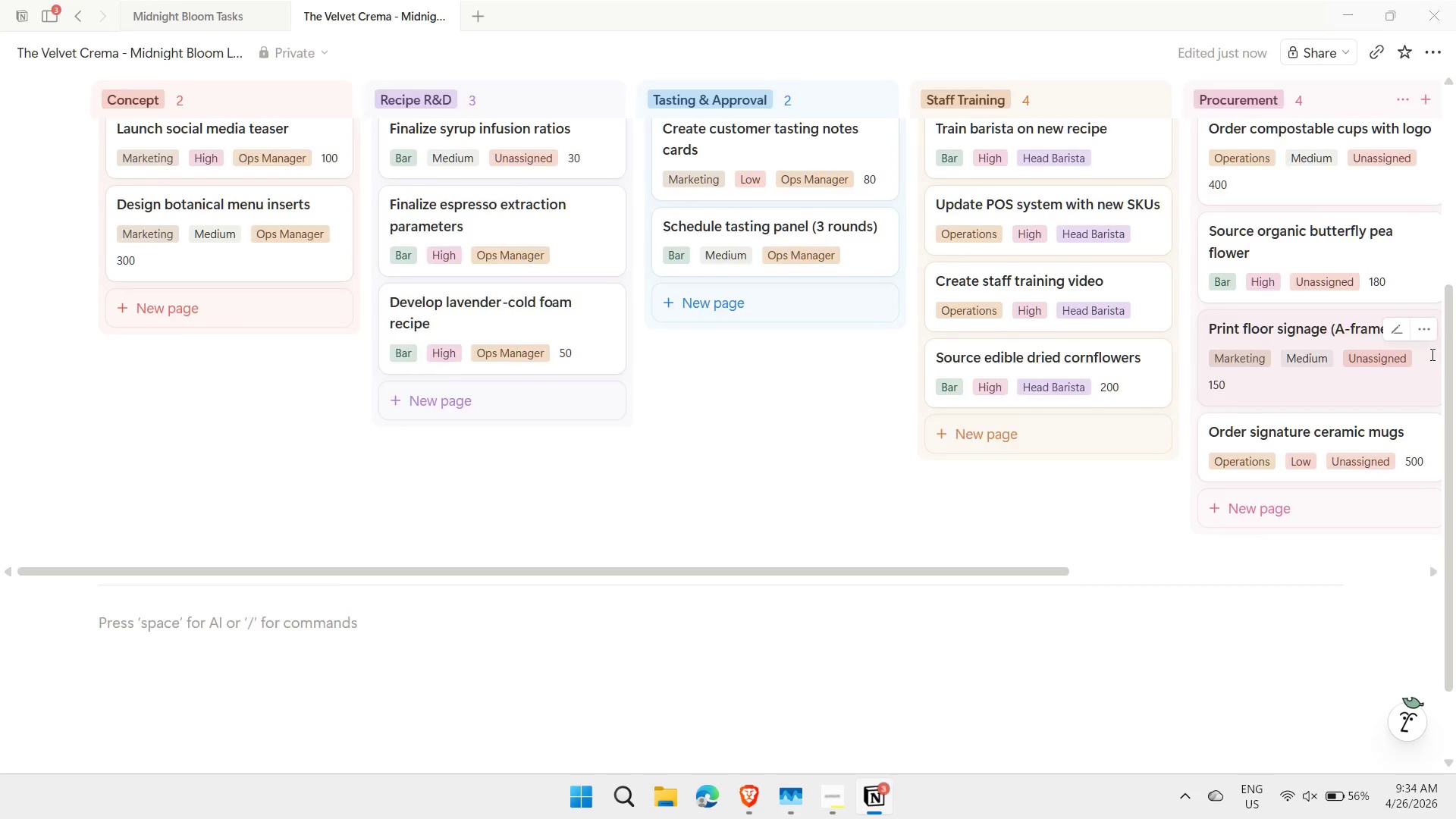 
key(Control+Minus)
 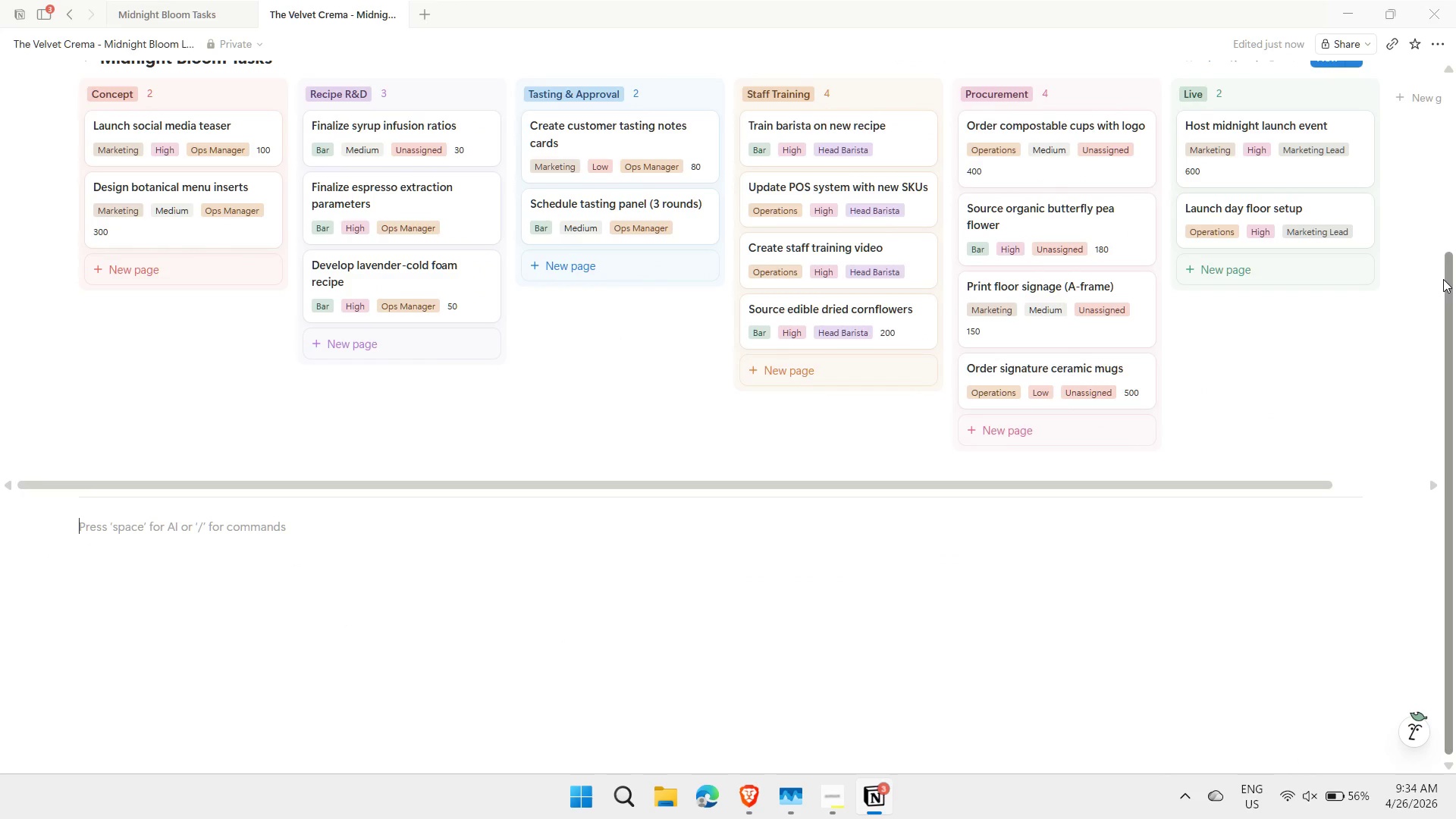 
left_click_drag(start_coordinate=[1454, 302], to_coordinate=[1450, 240])
 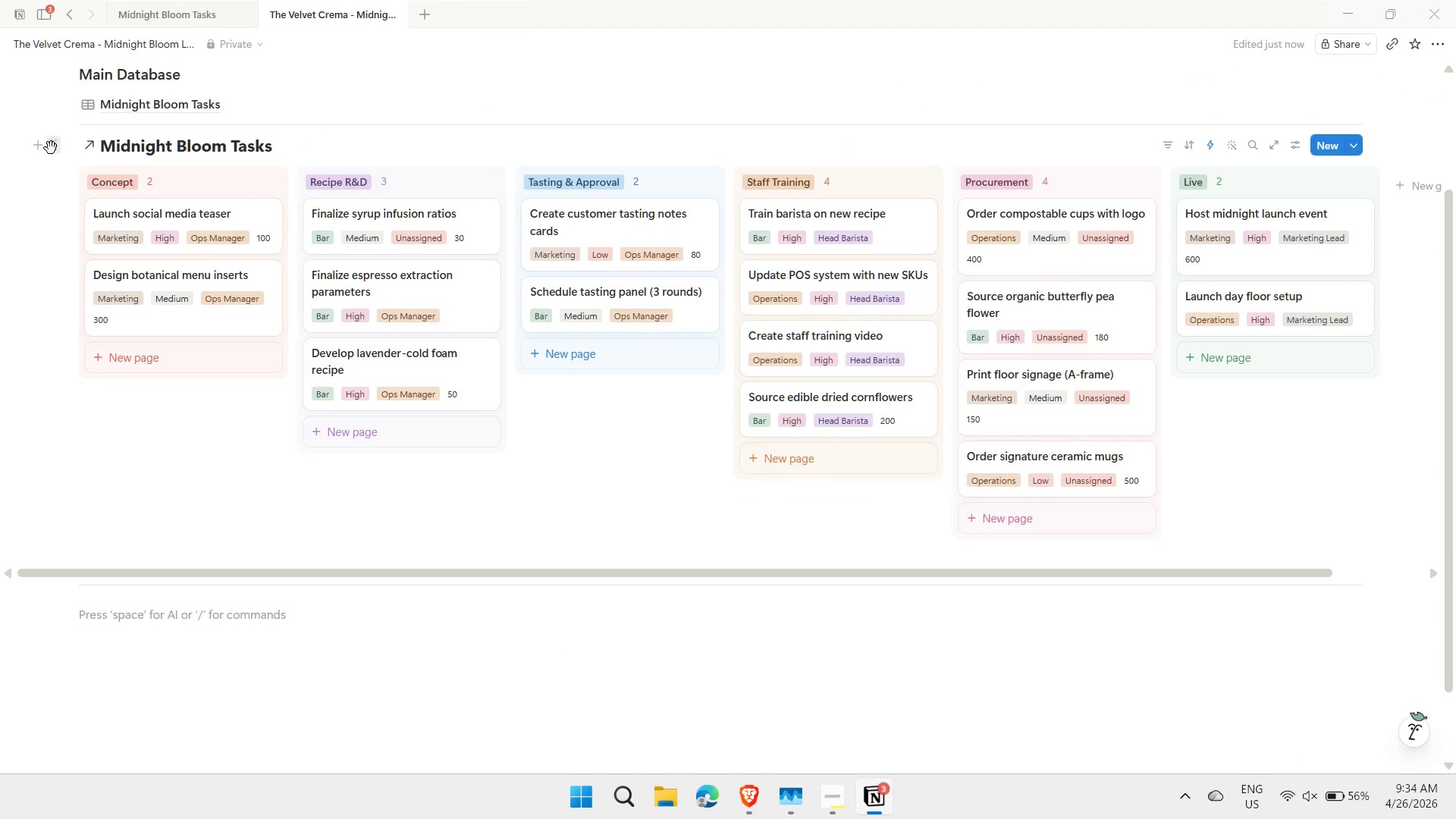 
left_click_drag(start_coordinate=[52, 148], to_coordinate=[133, 605])
 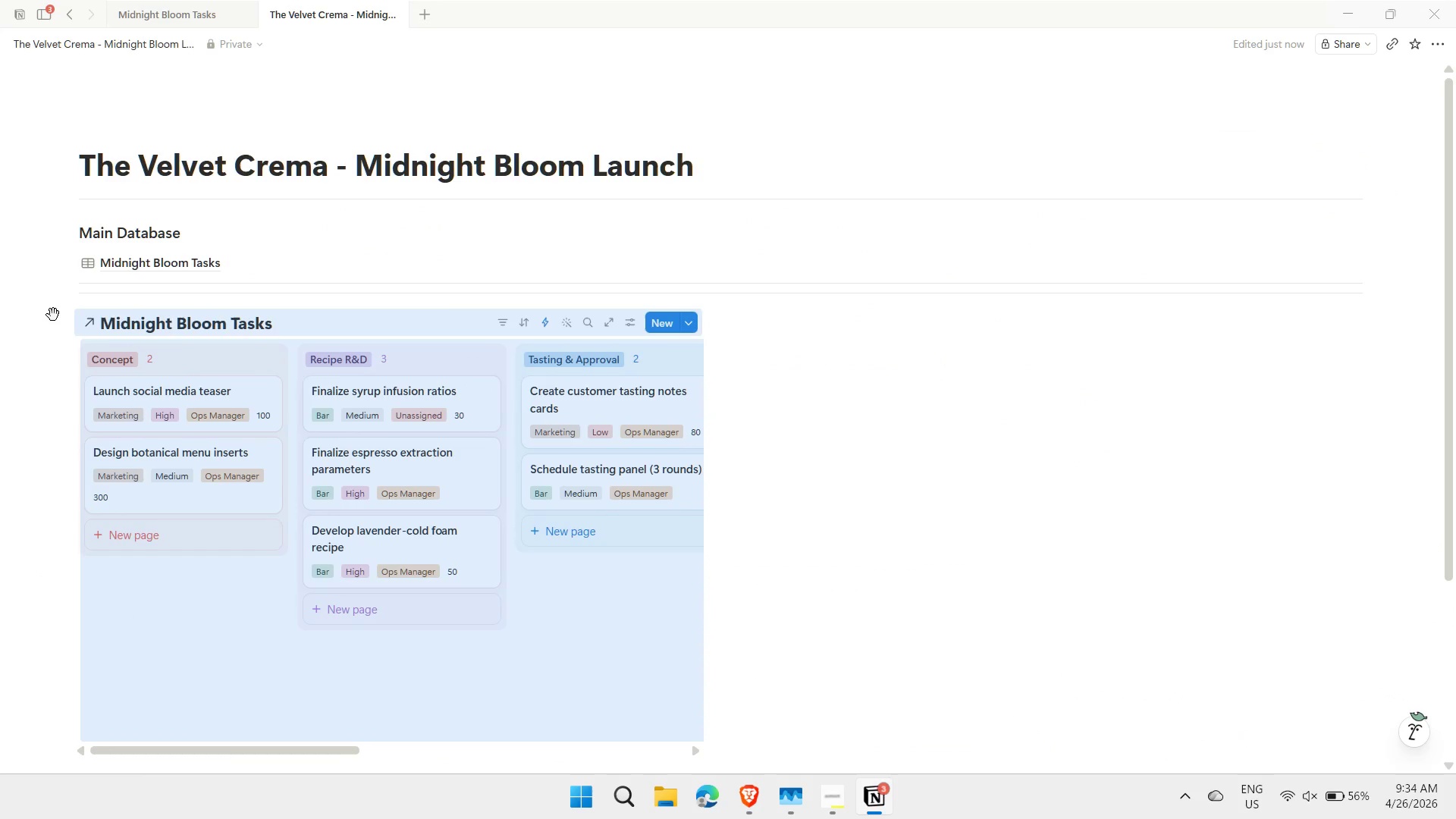 
left_click_drag(start_coordinate=[58, 328], to_coordinate=[50, 315])
 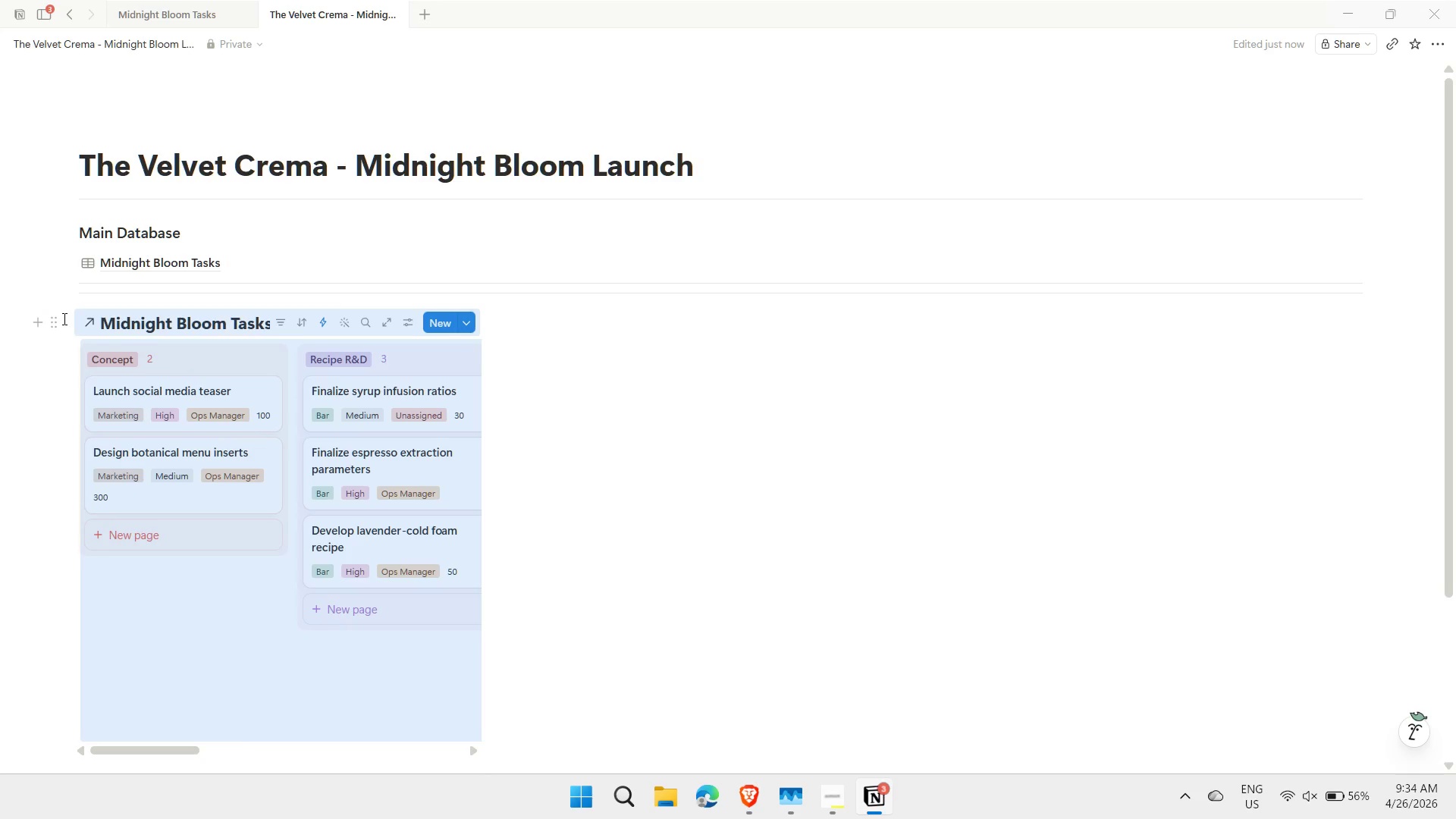 
wait(6.03)
 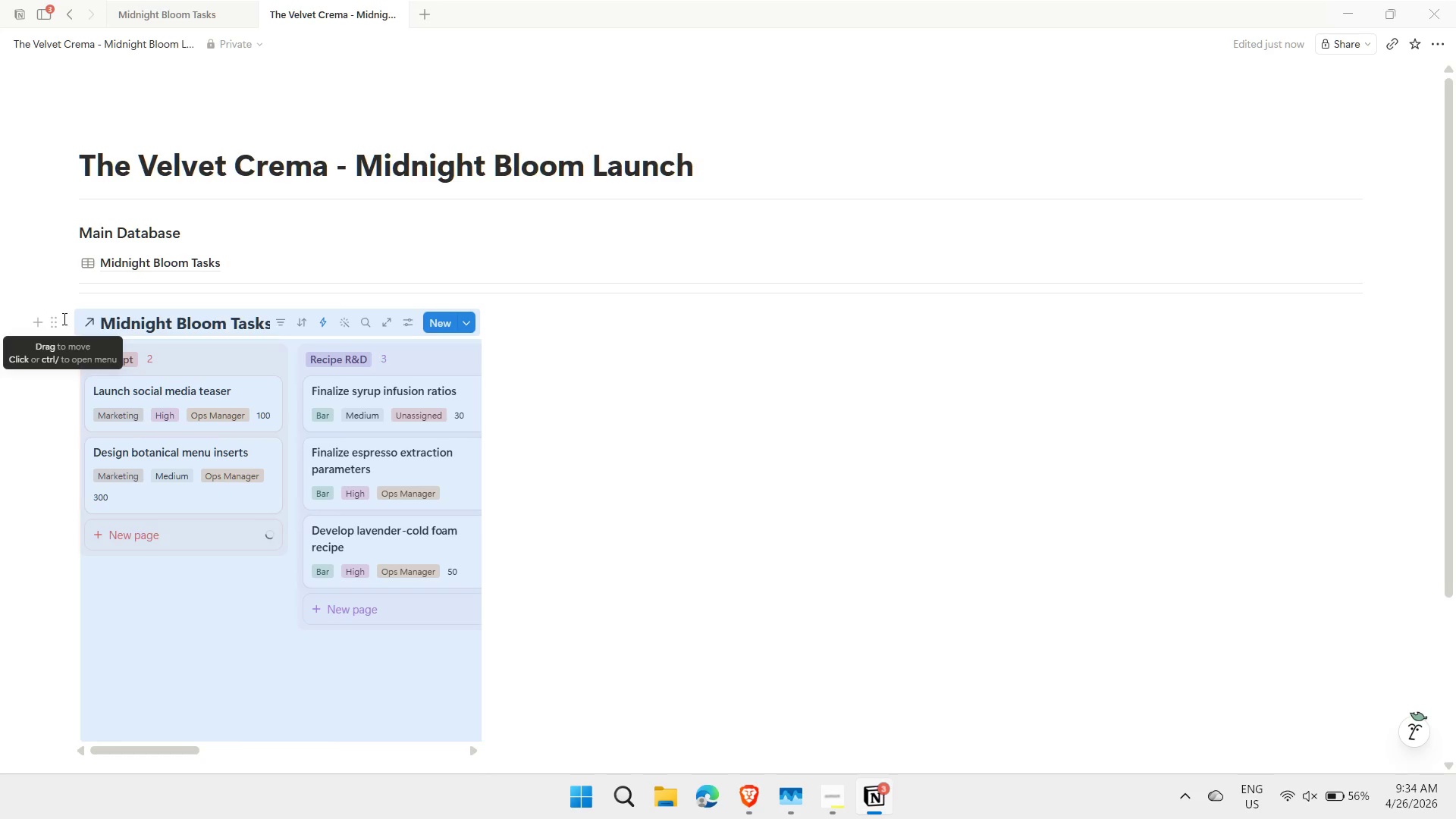 
left_click([186, 11])
 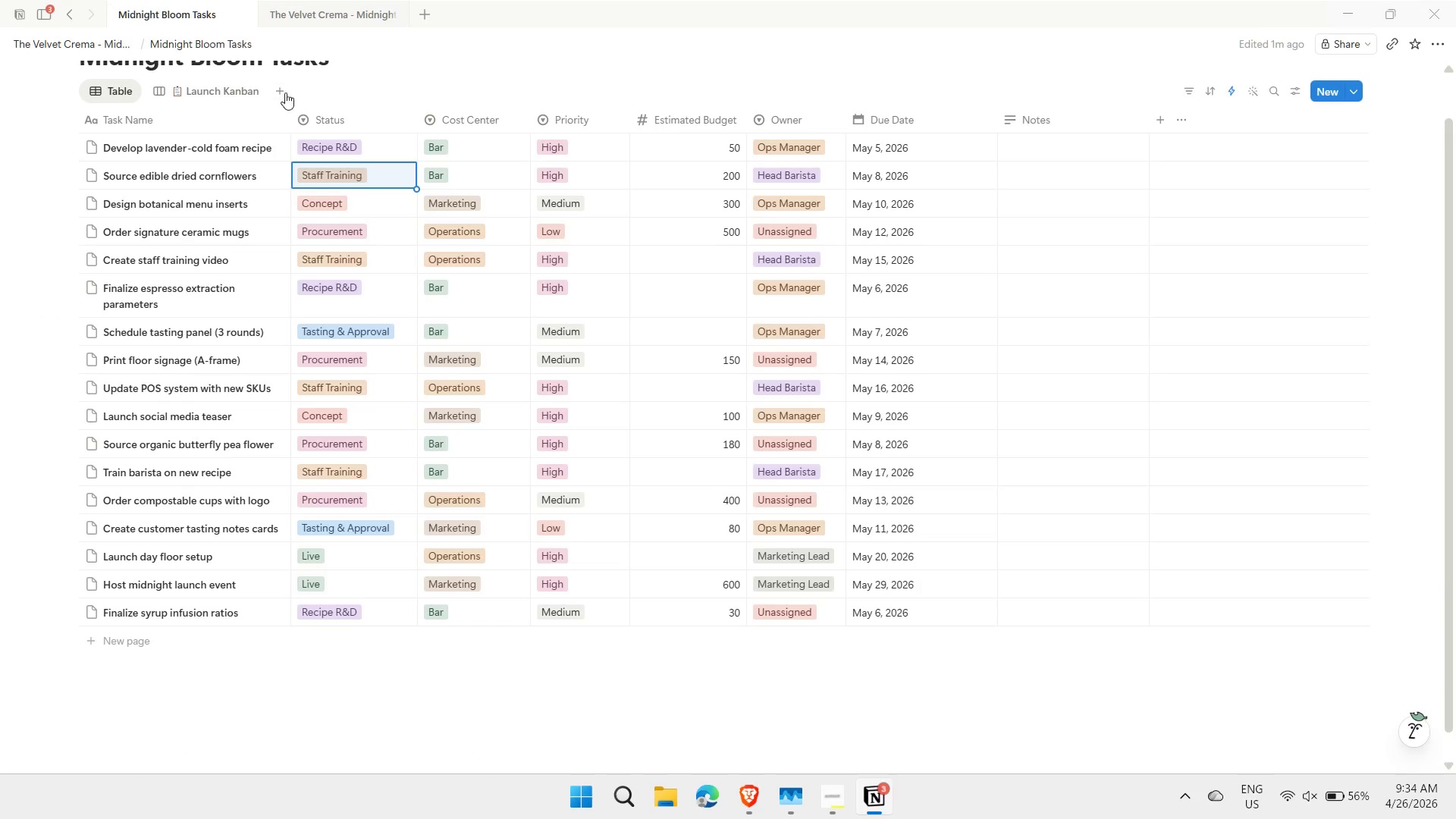 
left_click([279, 93])
 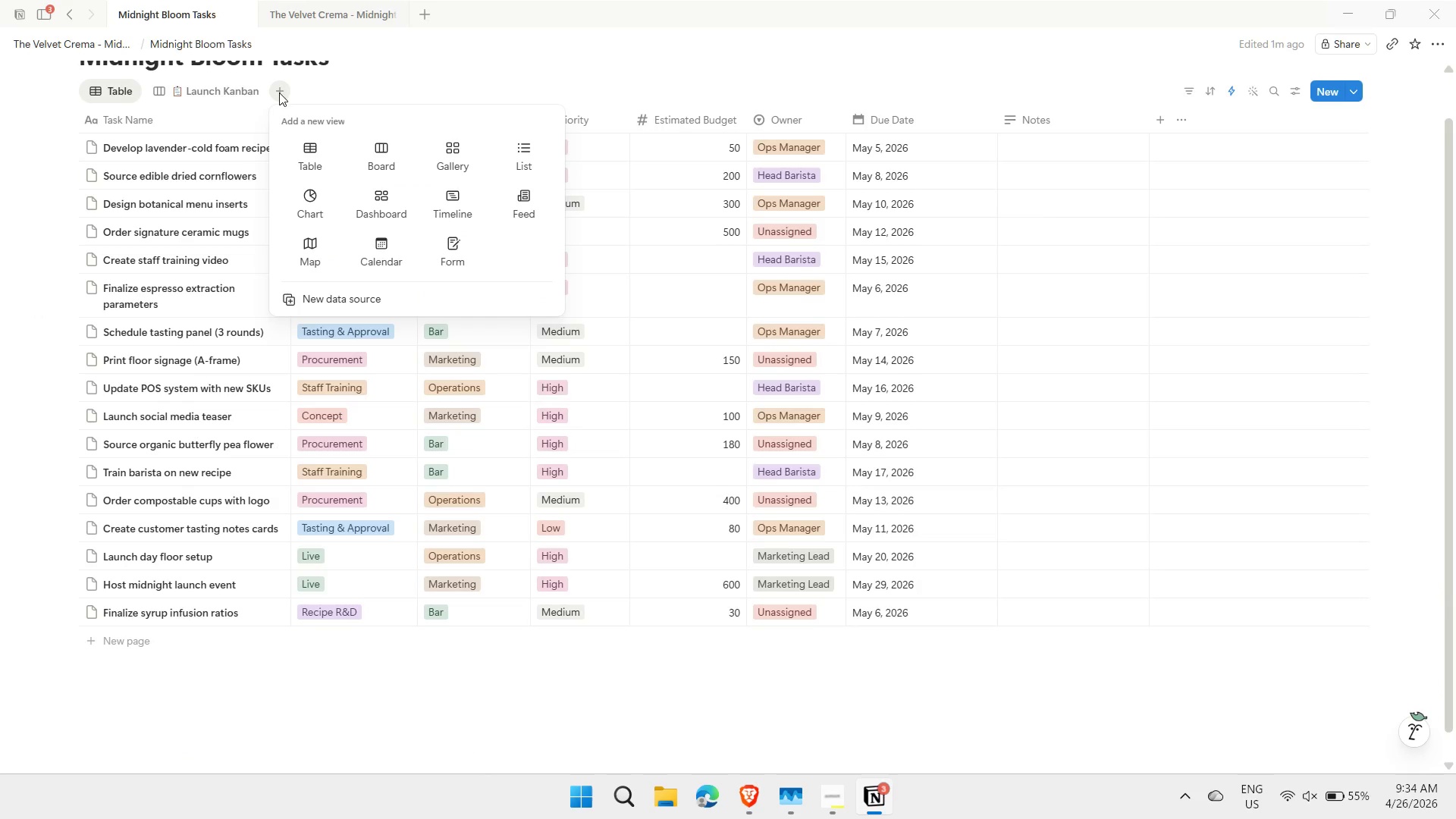 
wait(5.11)
 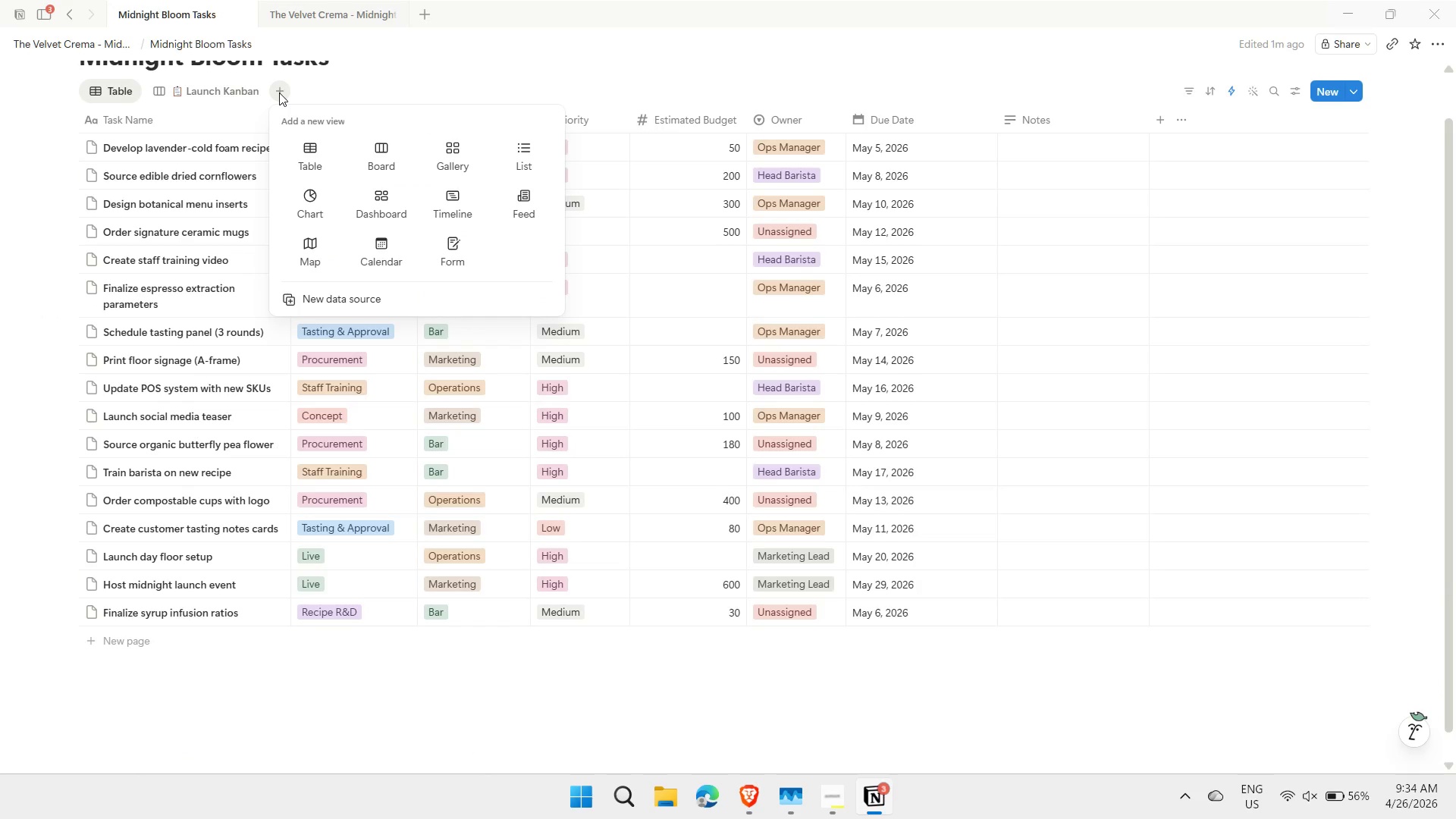 
left_click([452, 211])
 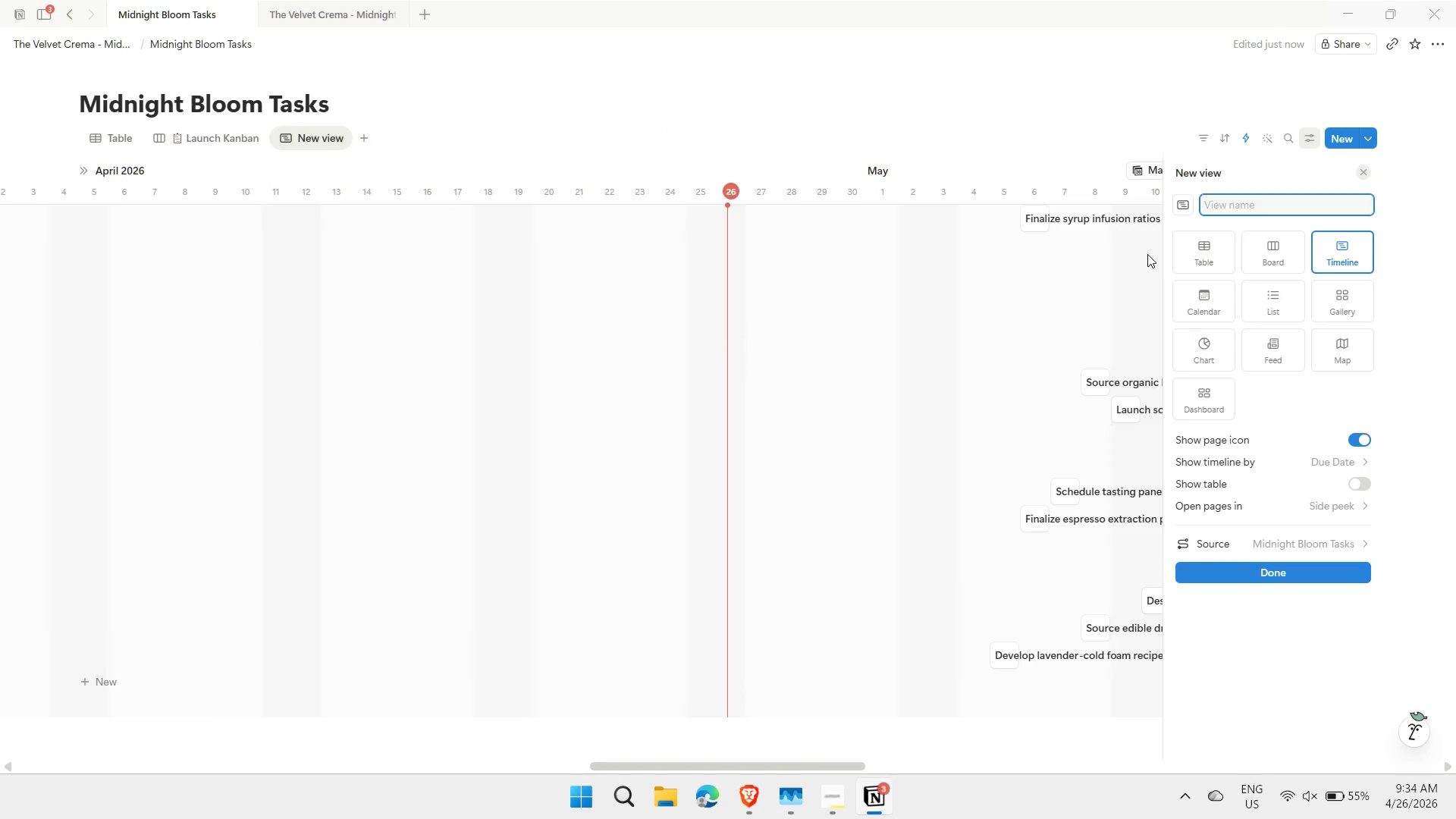 
key(Meta+MetaLeft)
 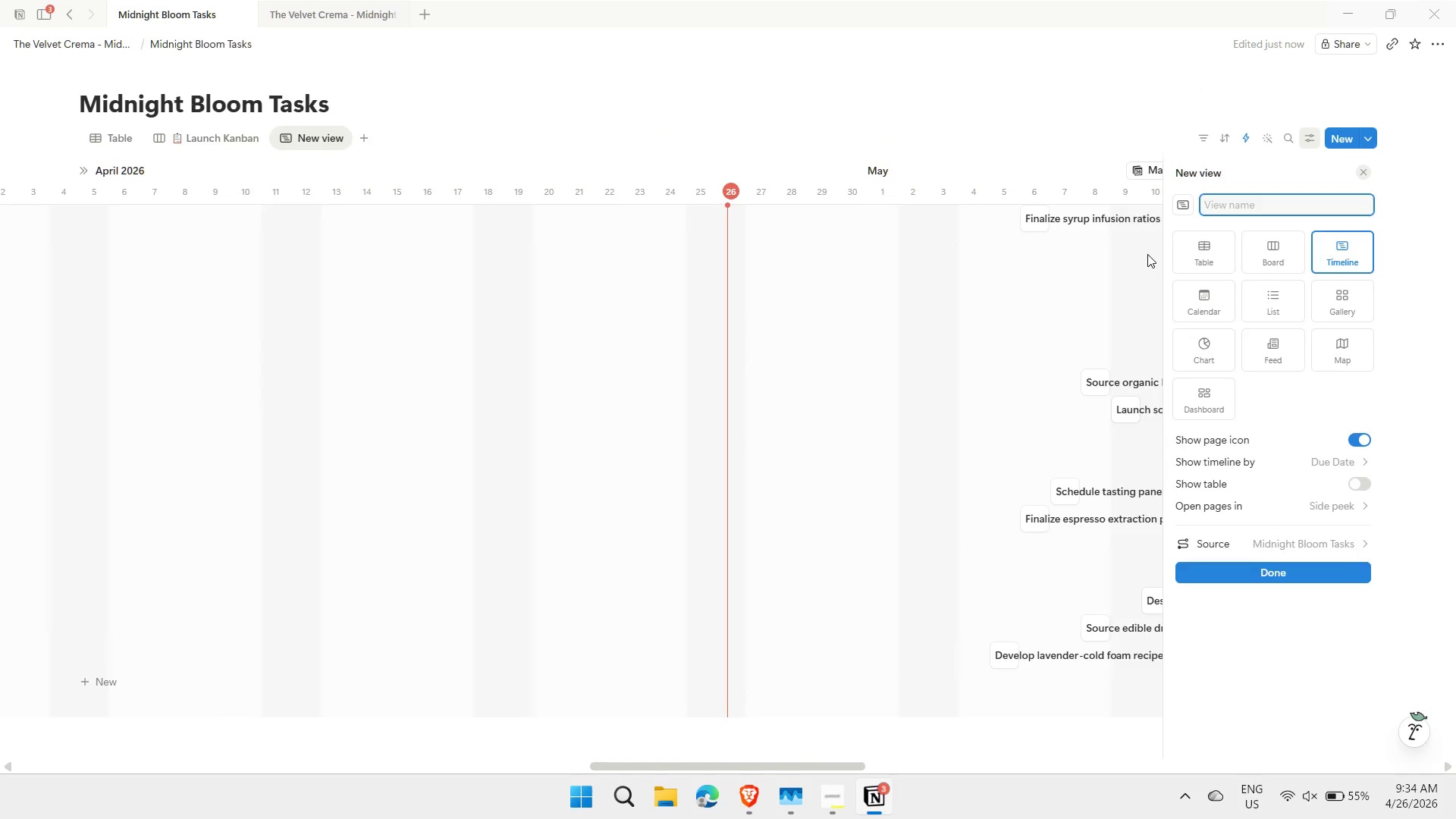 
key(Meta+Period)
 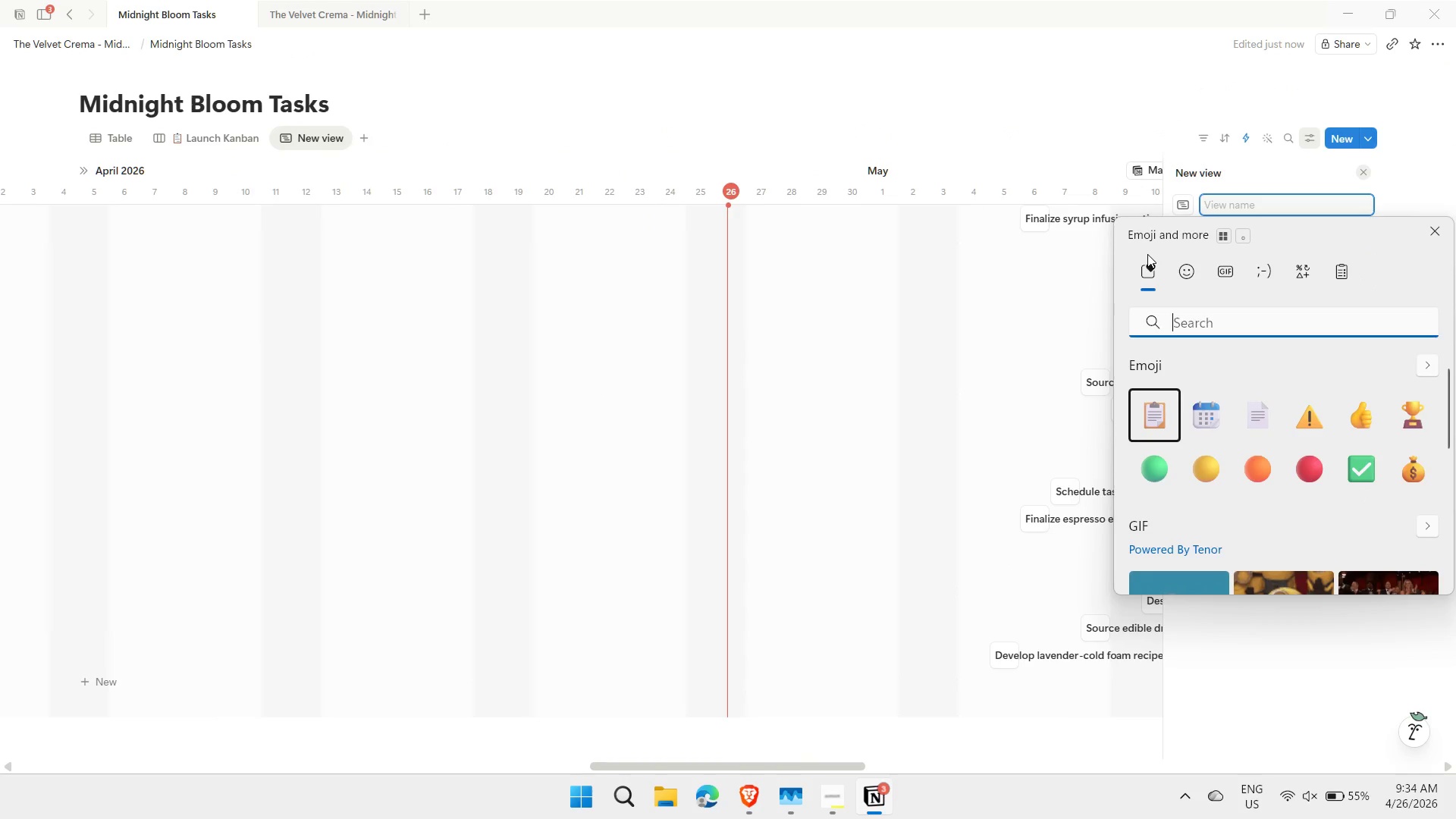 
key(ArrowRight)
 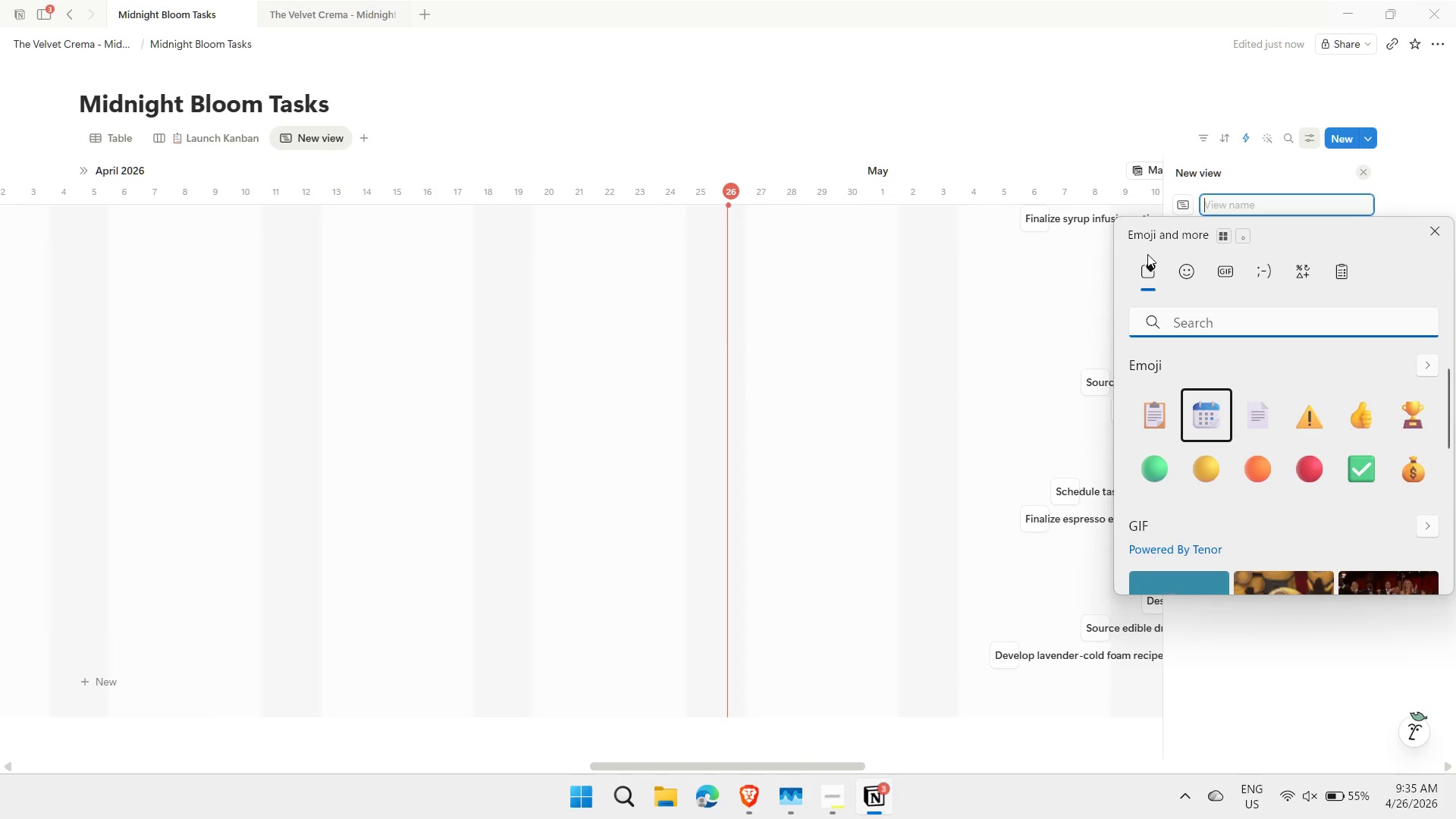 
key(Enter)
 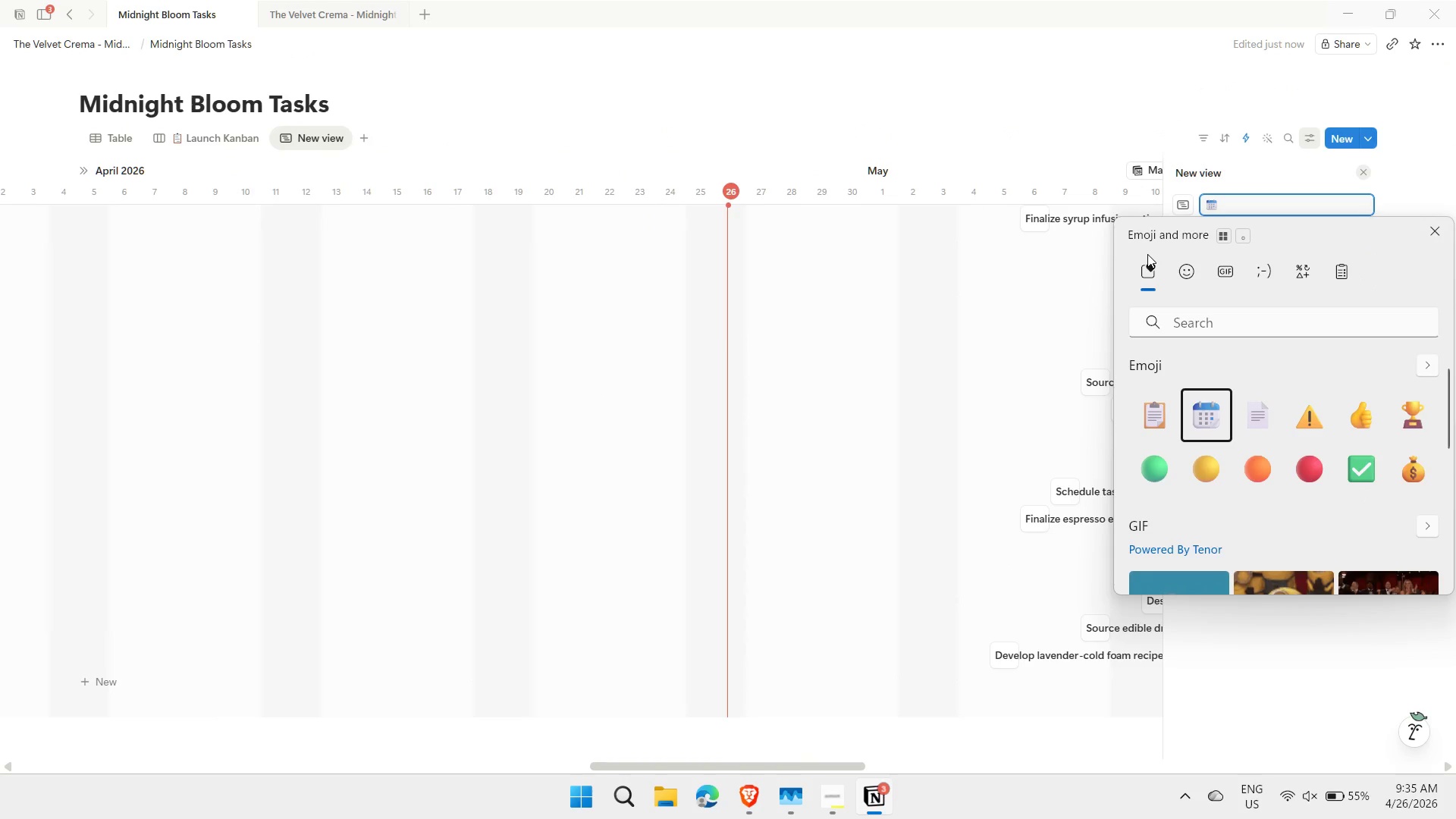 
type( Lan)
key(Backspace)
type(unch Timeline)
 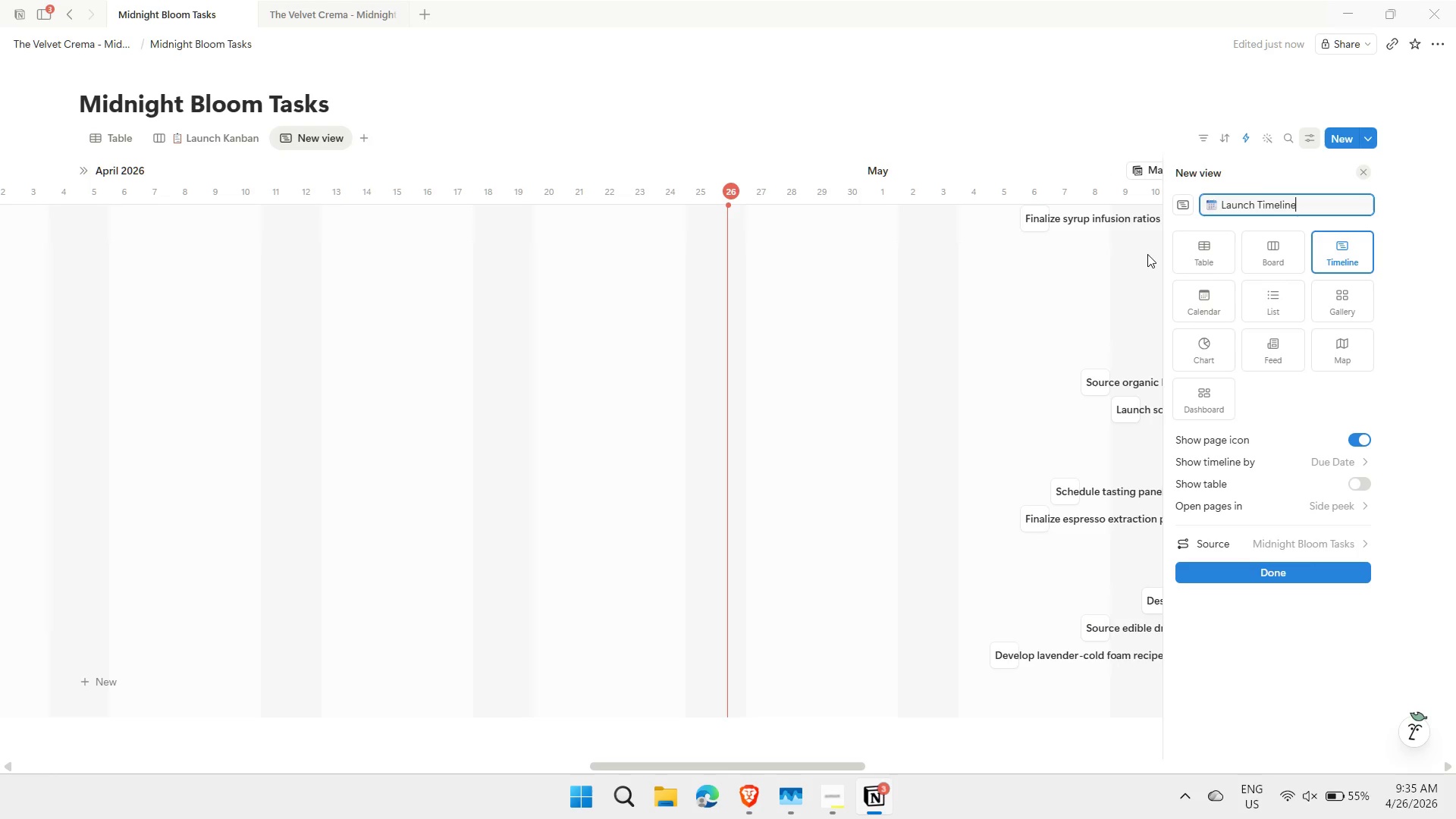 
key(Enter)
 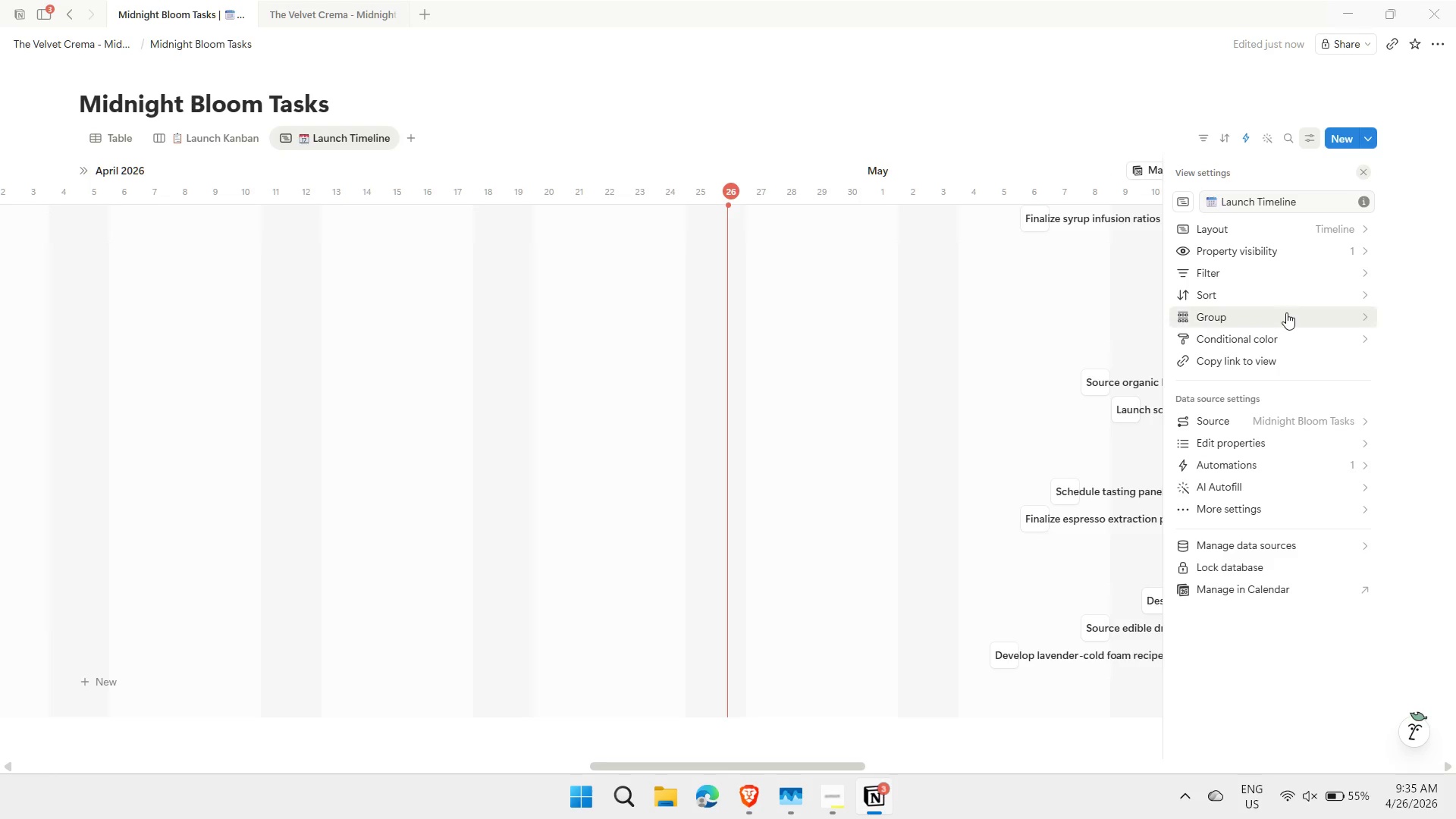 
left_click([1288, 312])
 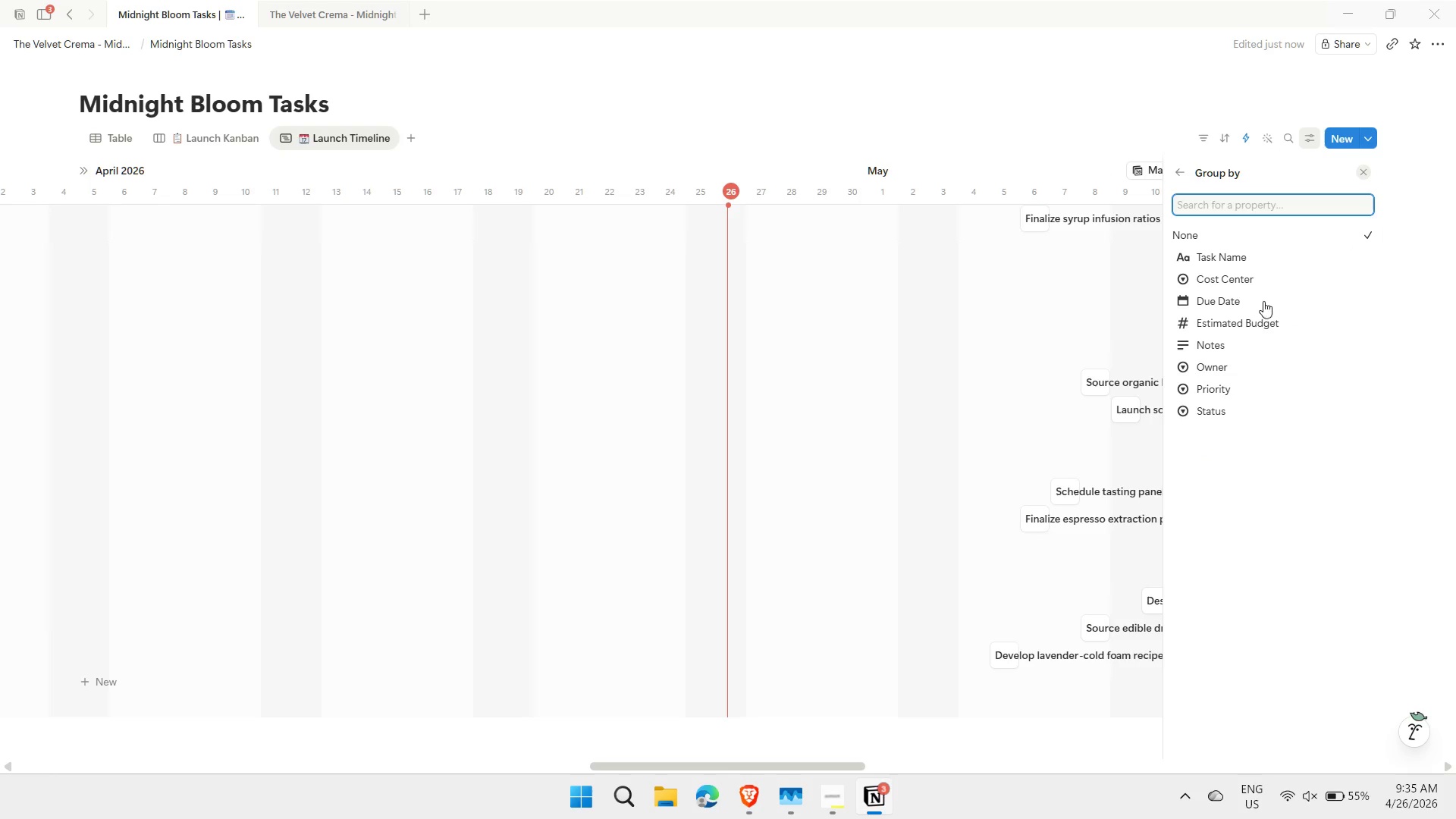 
left_click([1244, 280])
 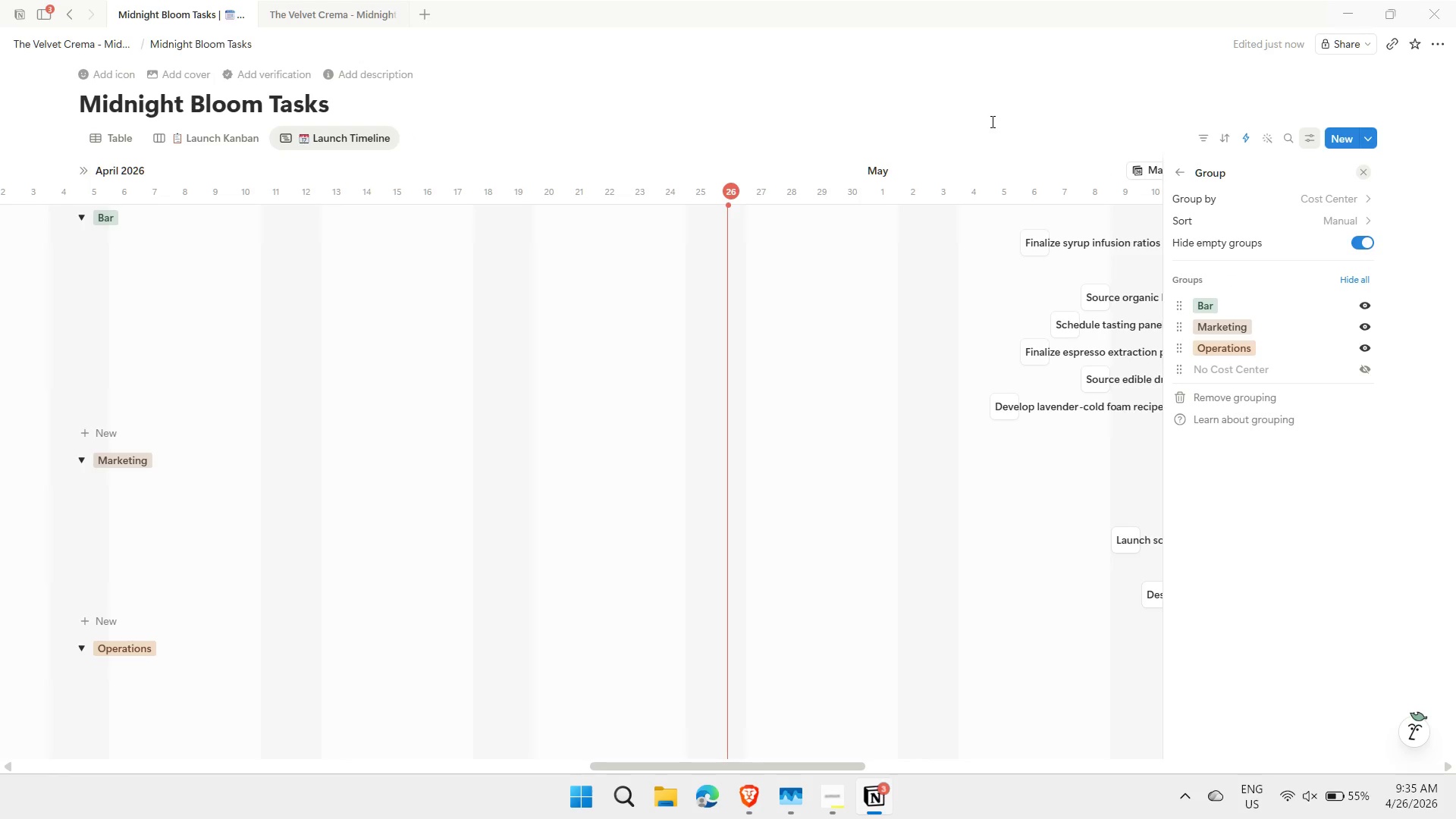 
wait(7.88)
 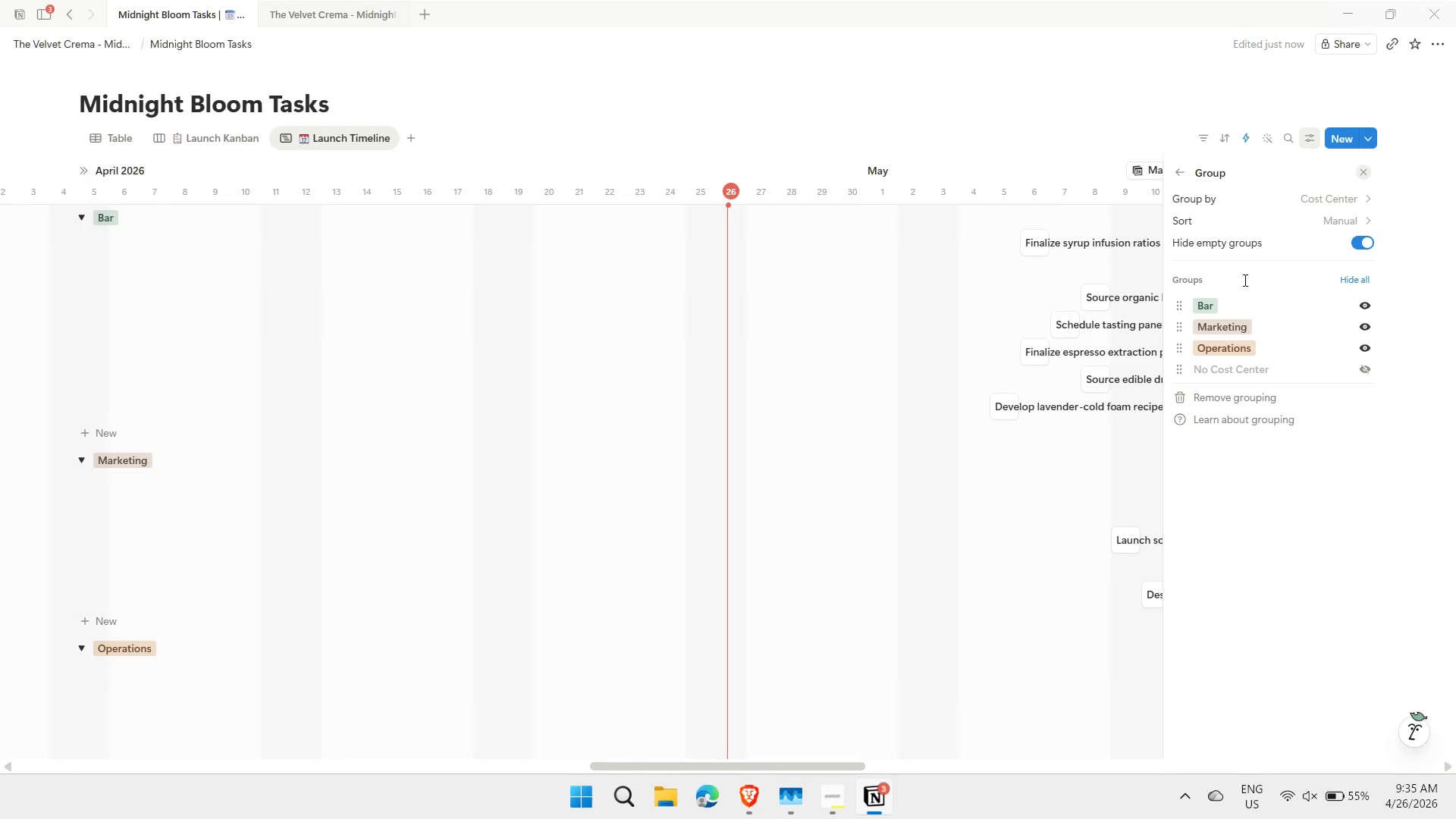 
left_click([1179, 175])
 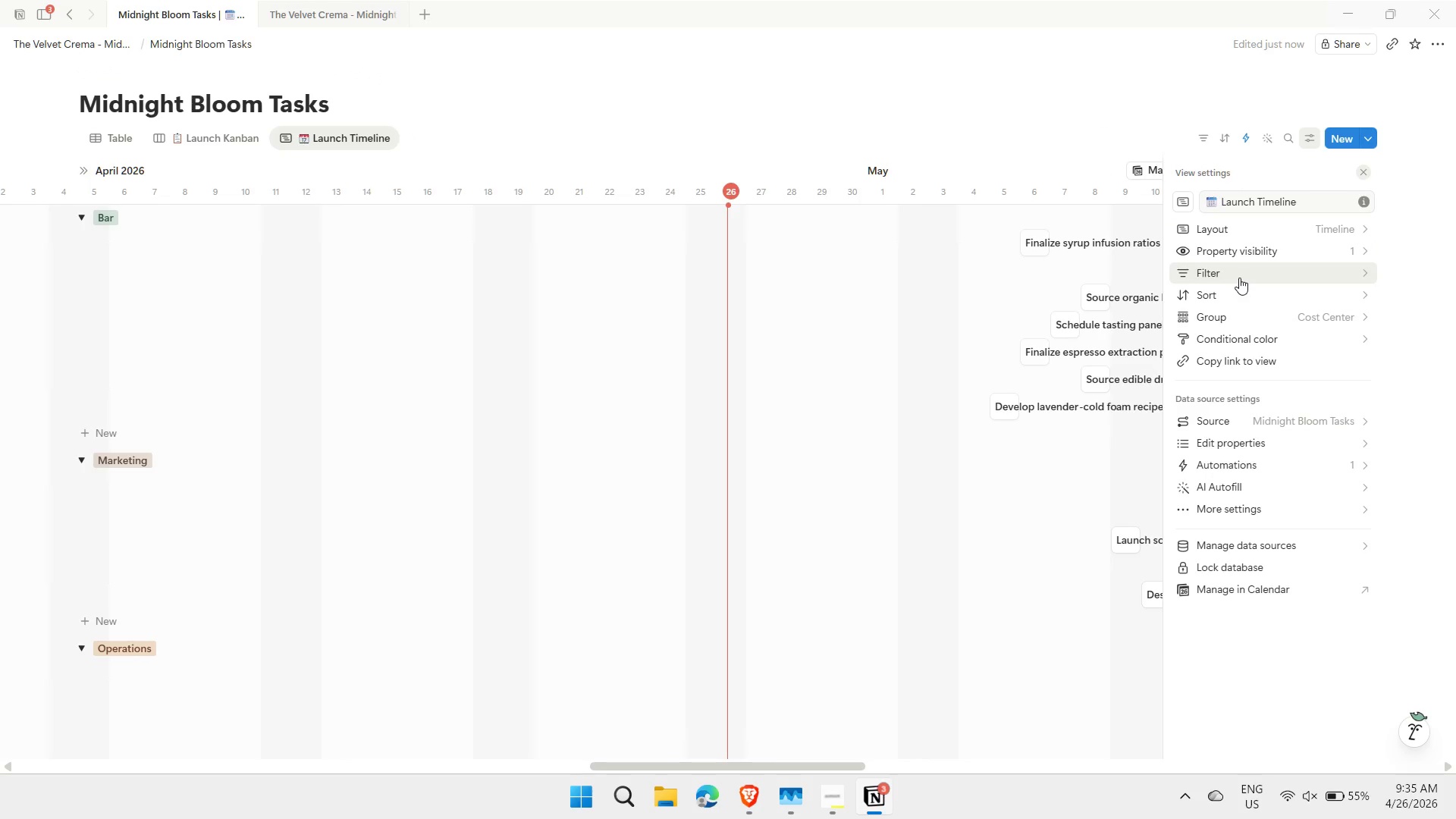 
left_click([1231, 295])
 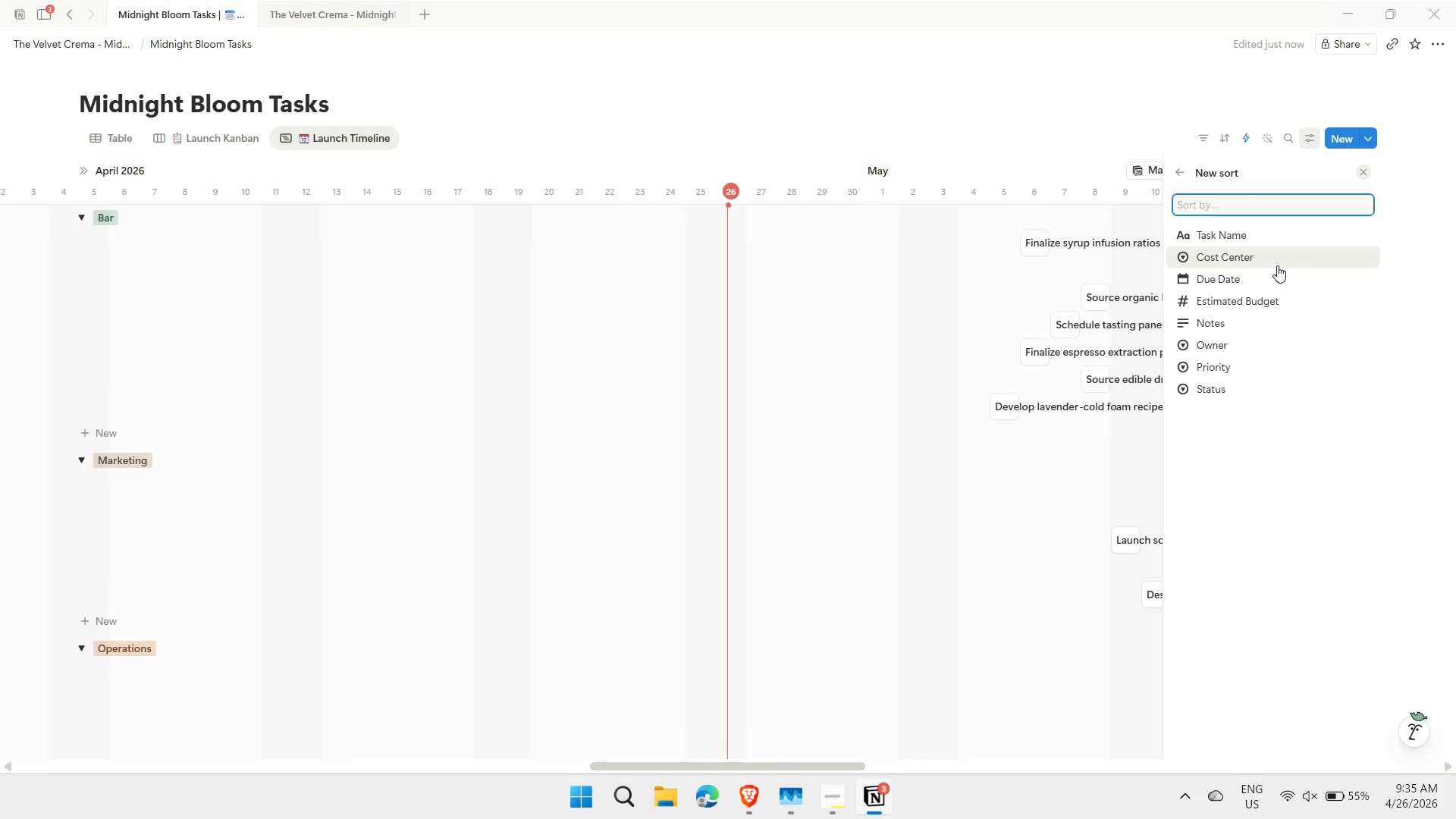 
wait(5.88)
 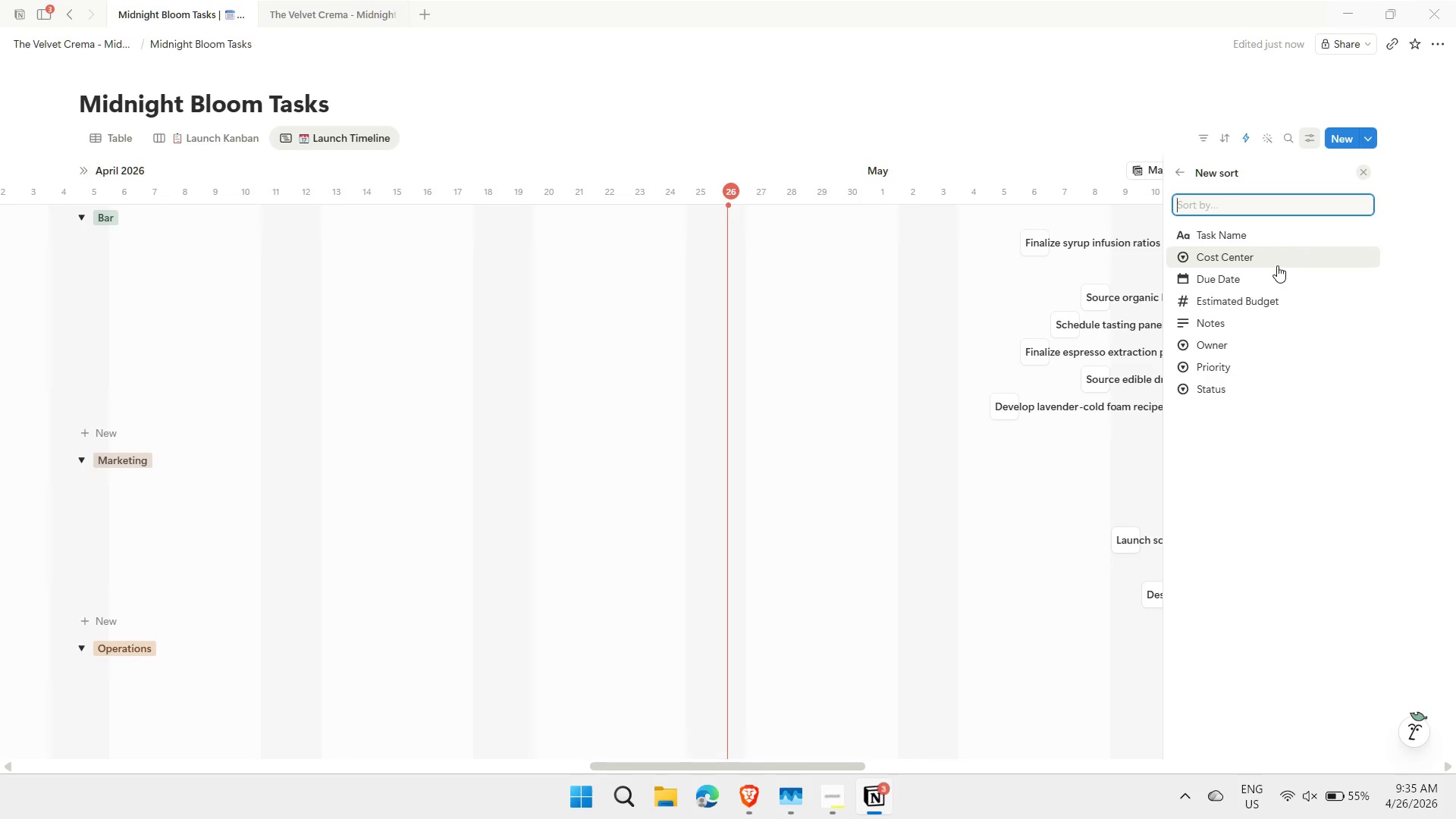 
left_click([1237, 278])
 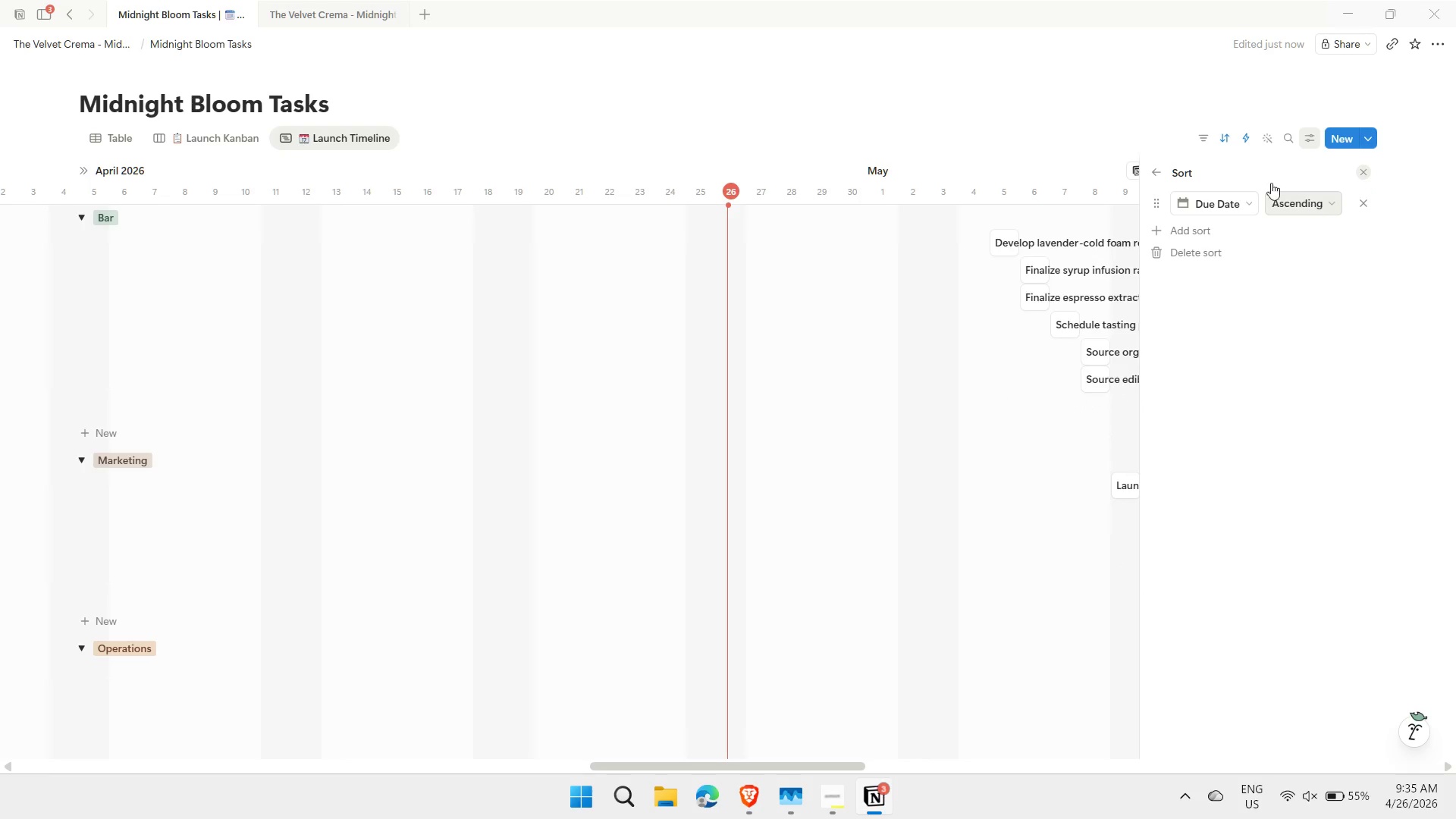 
left_click([1022, 117])
 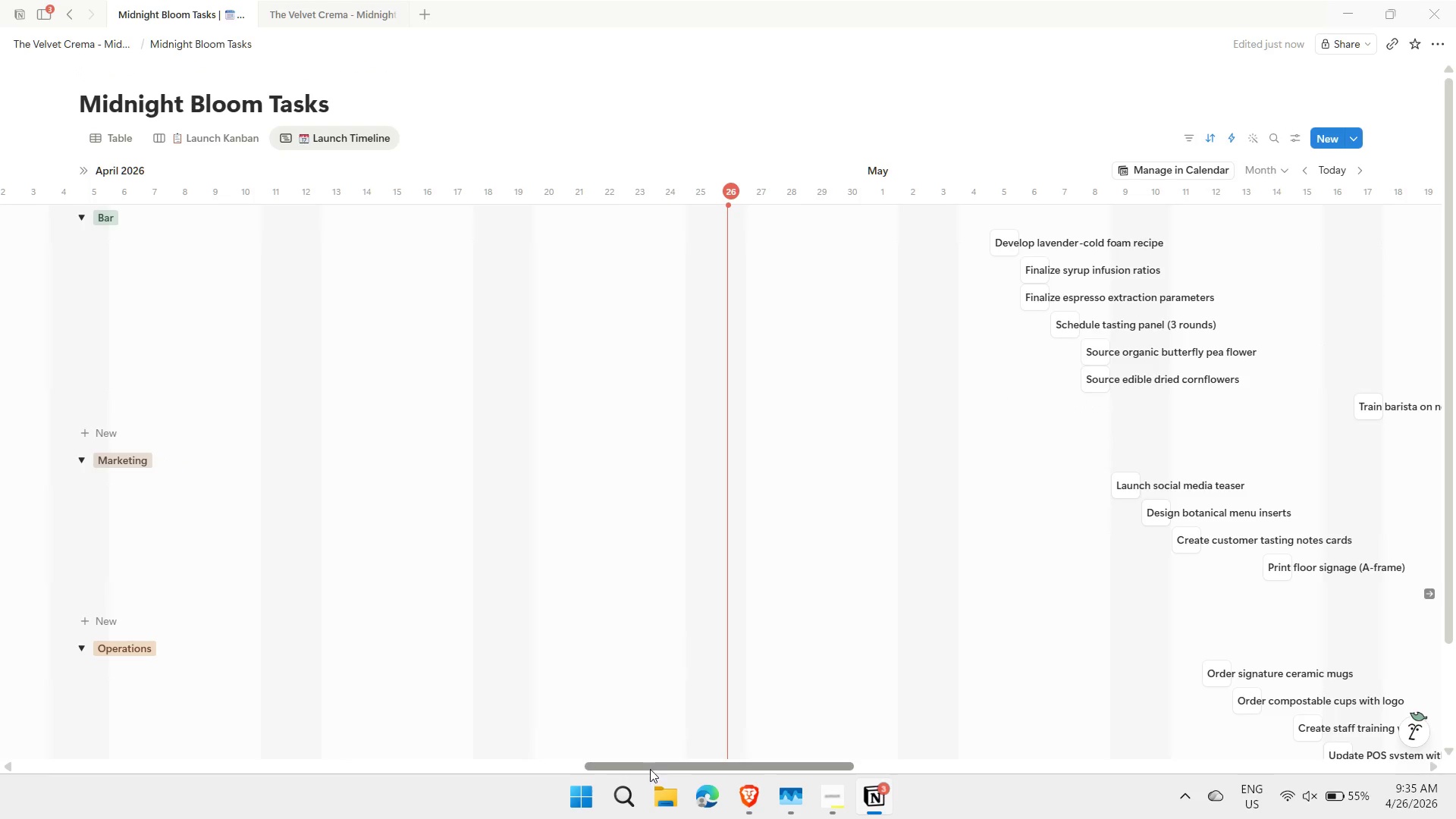 
left_click_drag(start_coordinate=[645, 765], to_coordinate=[766, 760])
 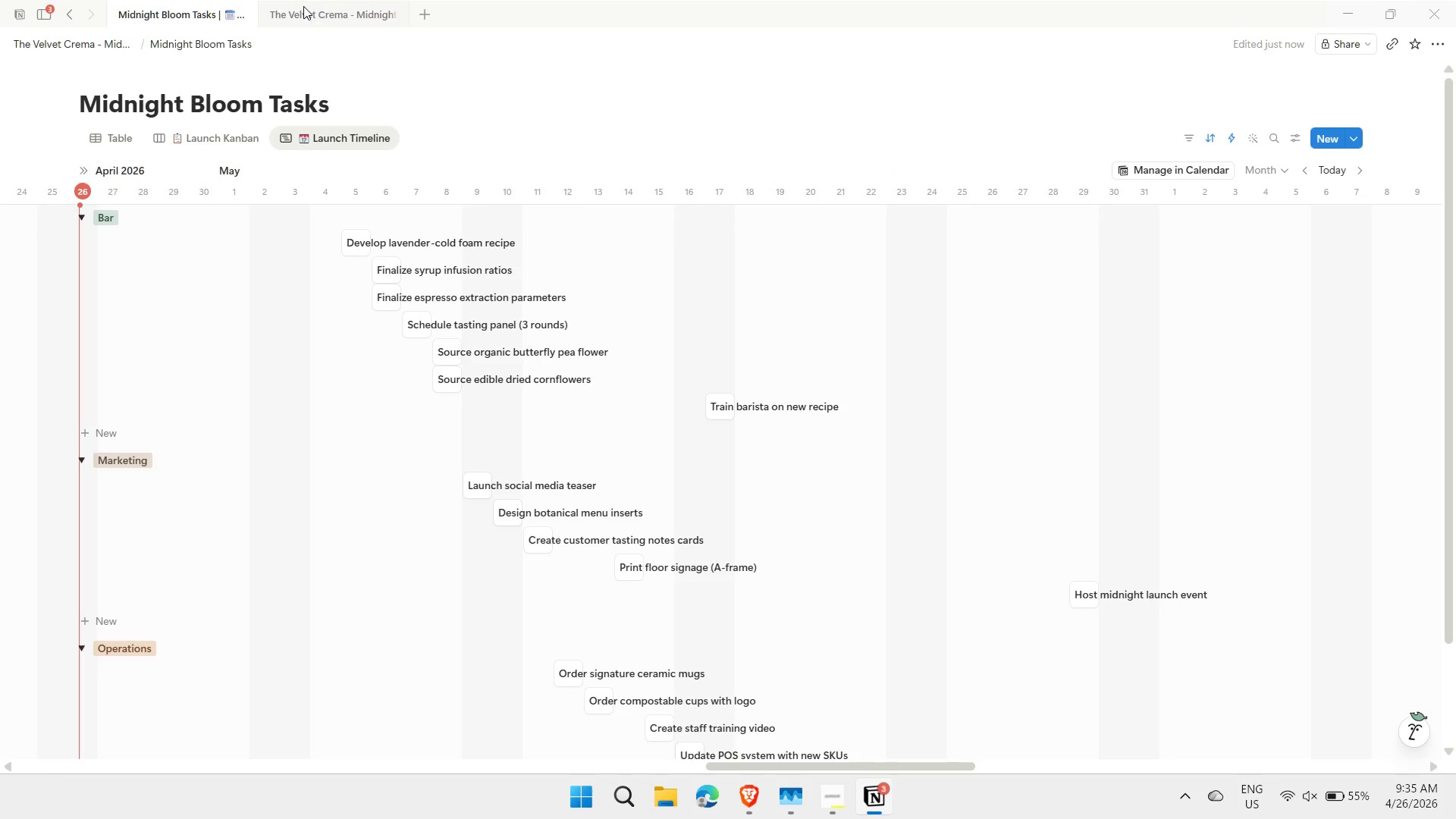 
left_click_drag(start_coordinate=[315, 5], to_coordinate=[345, 13])
 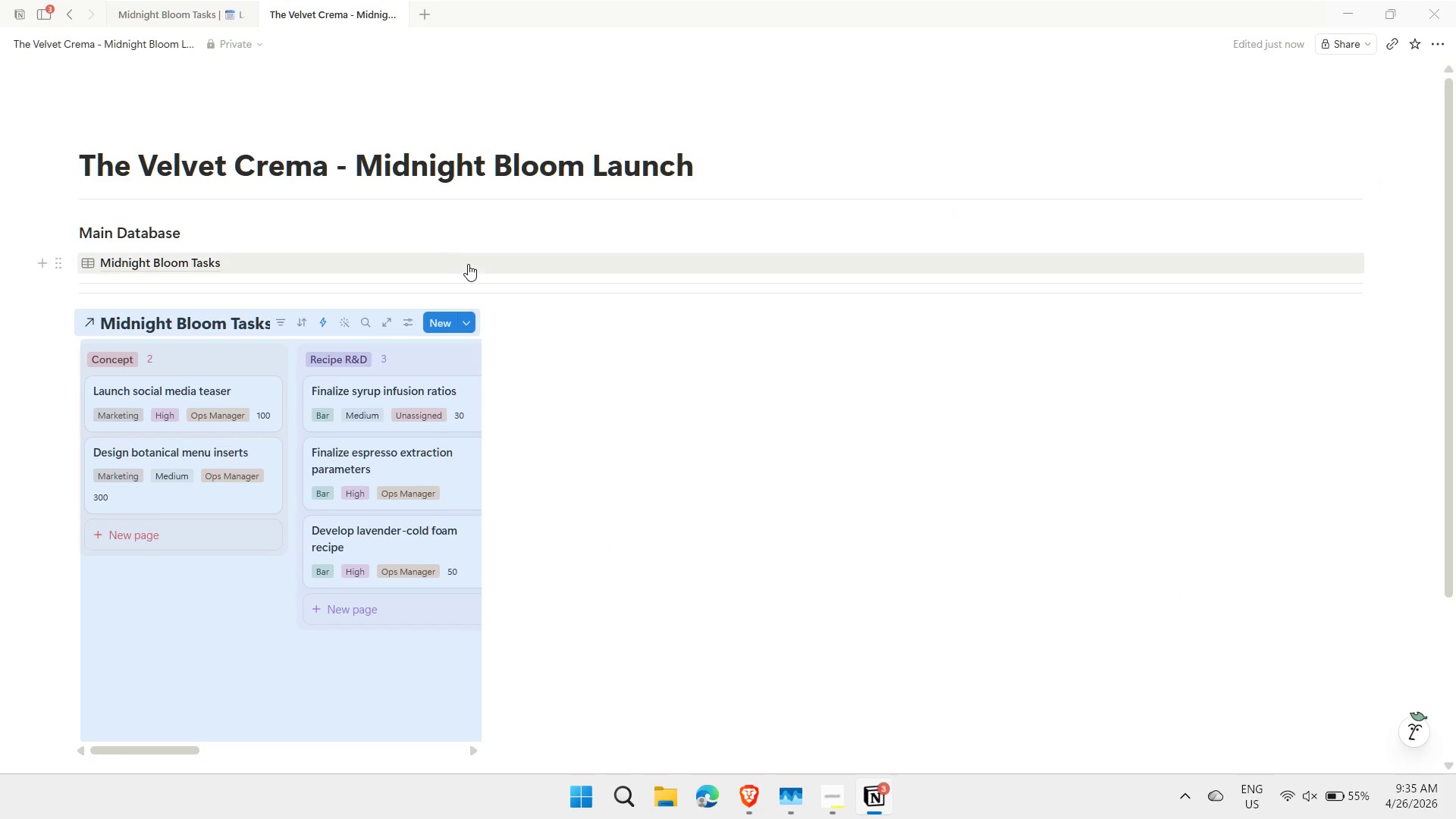 
left_click([345, 13])
 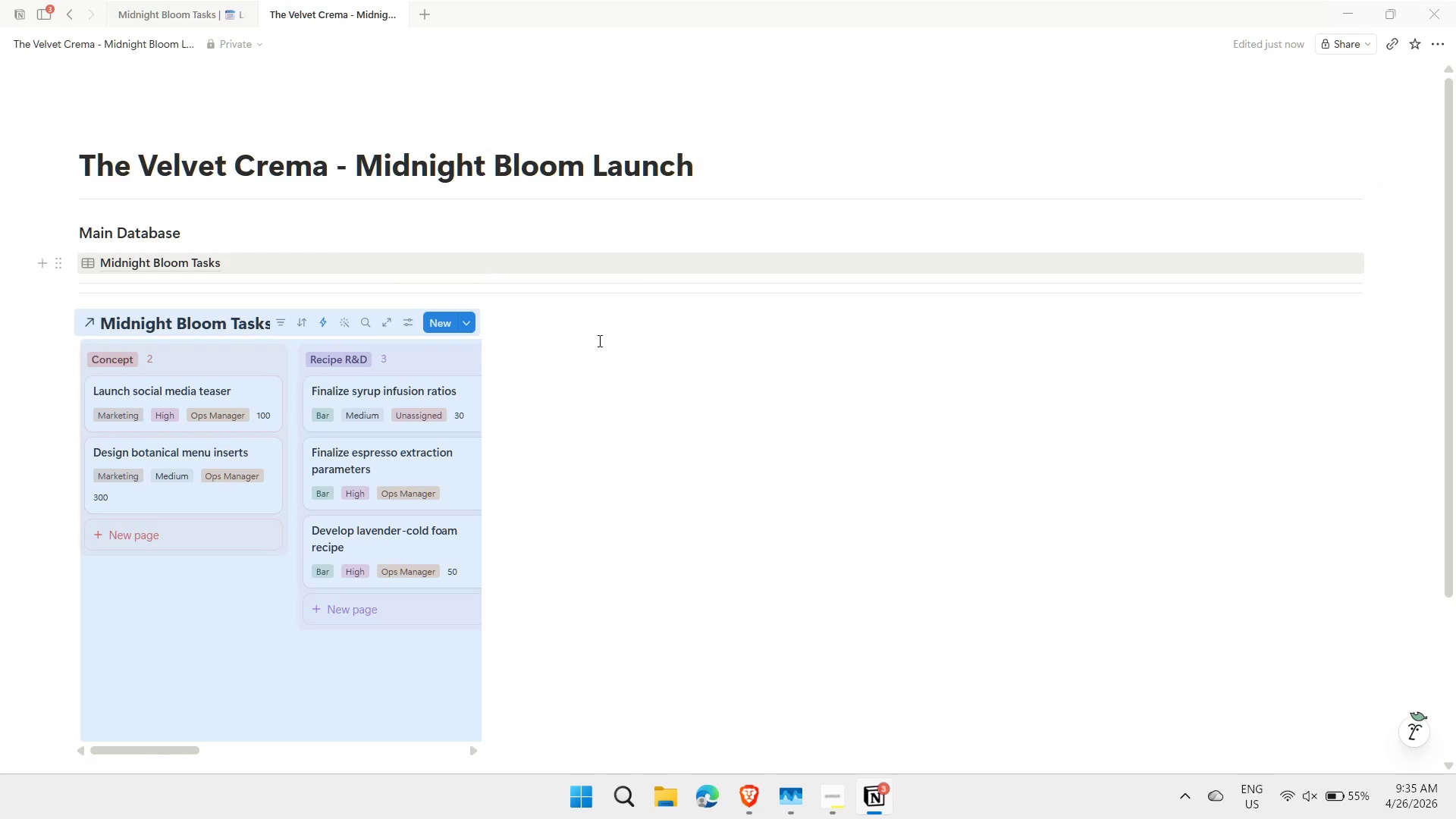 
left_click([629, 359])
 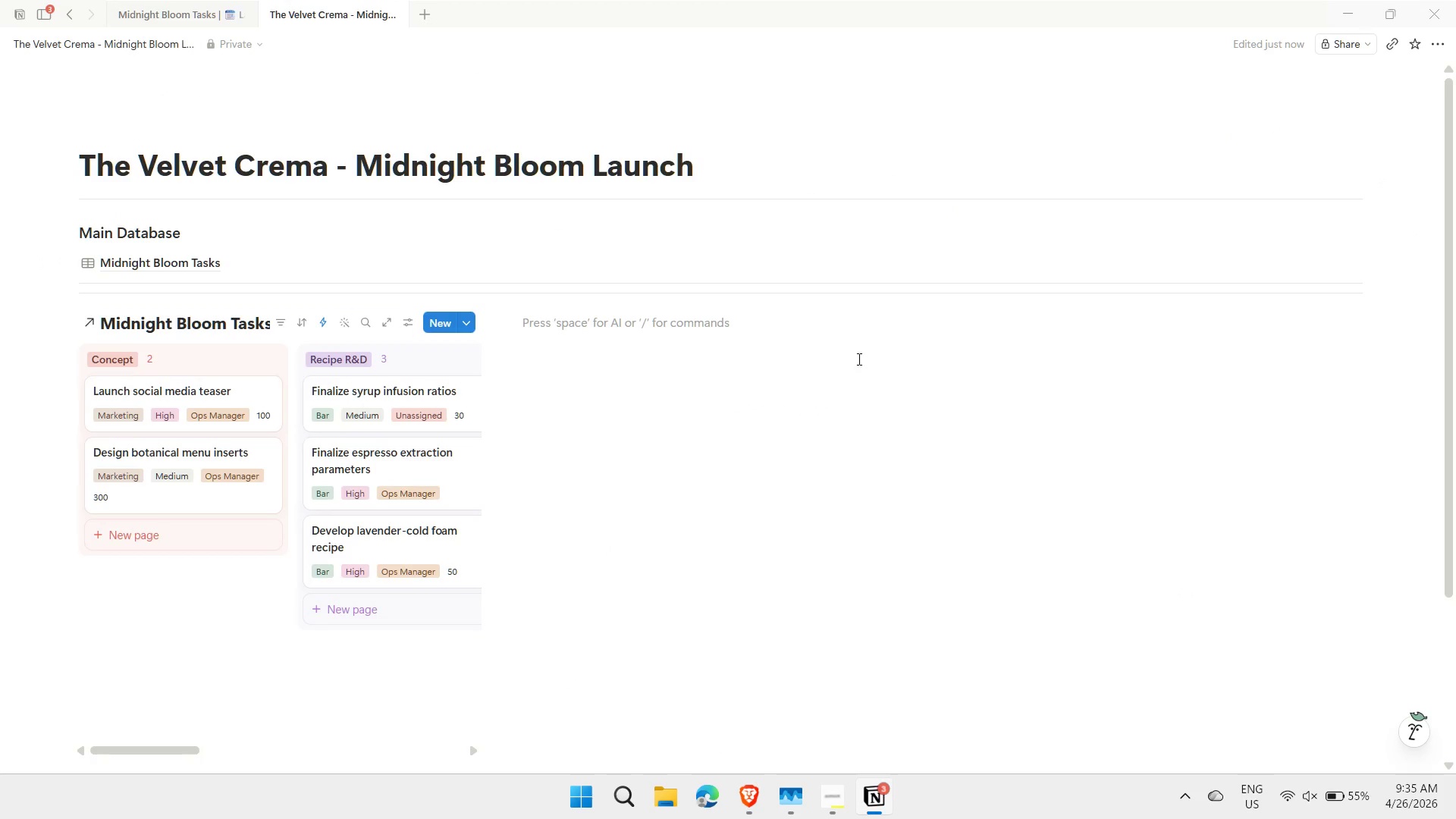 
left_click([861, 359])
 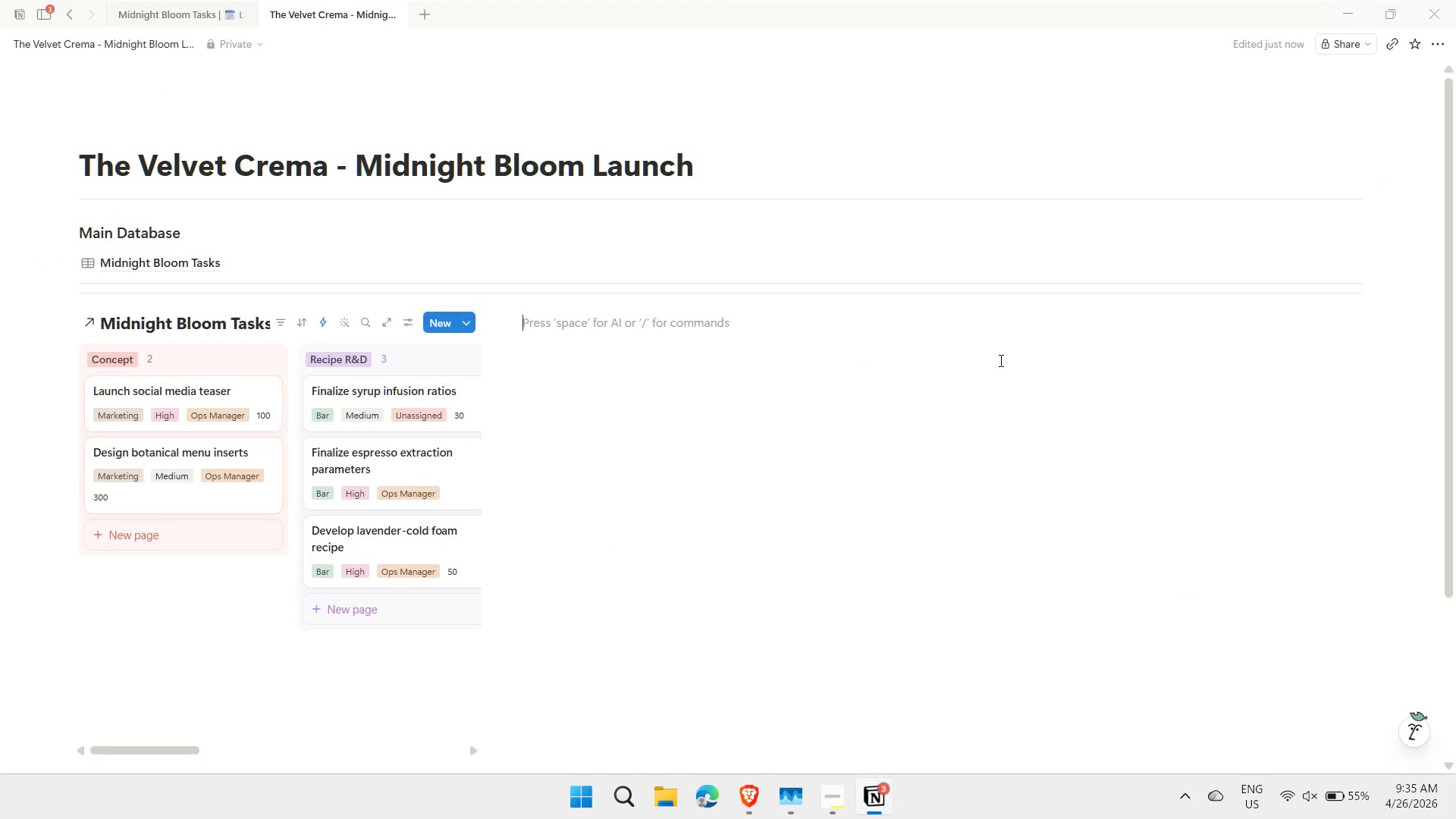 
left_click([999, 360])
 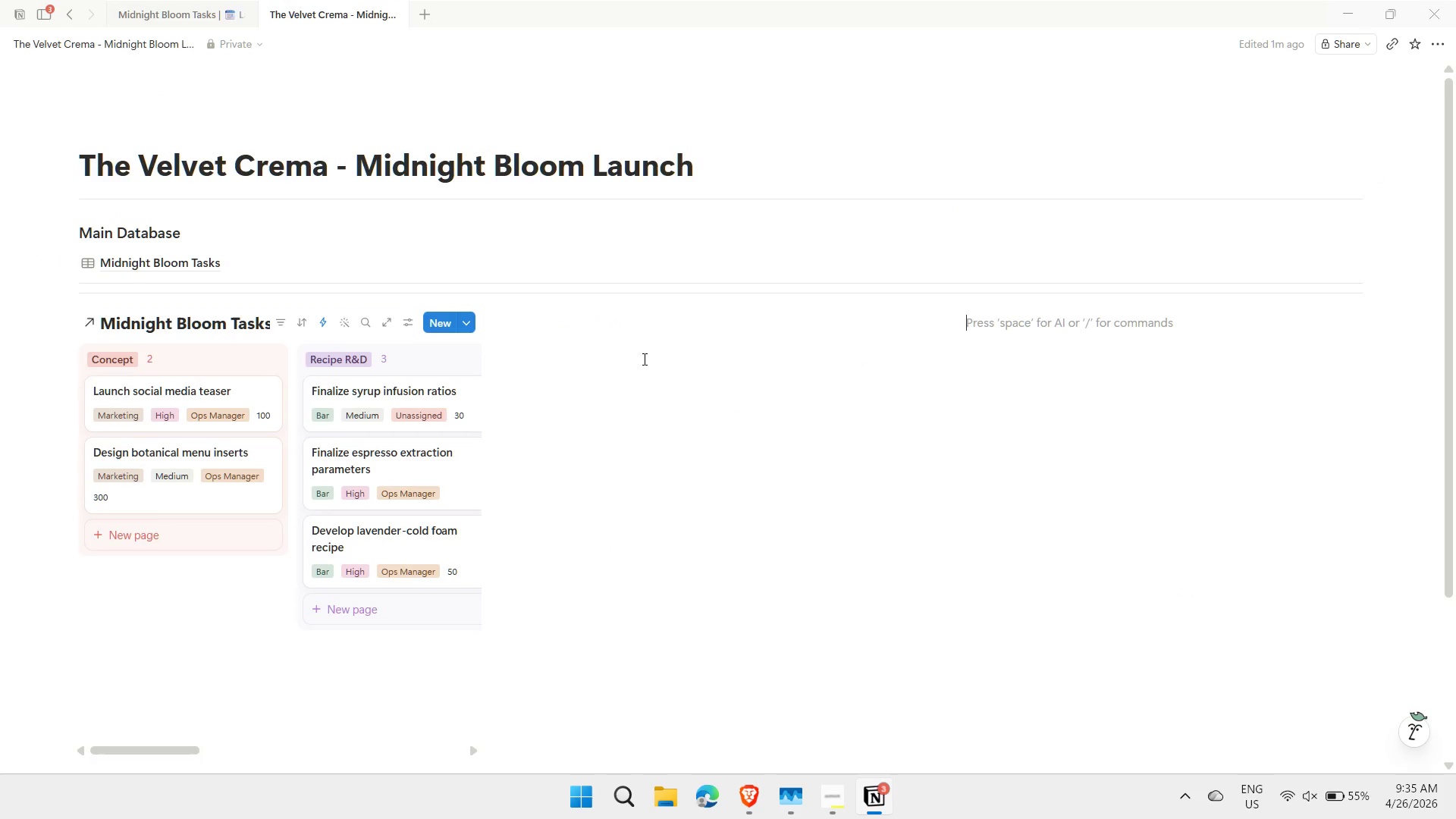 
left_click([643, 358])
 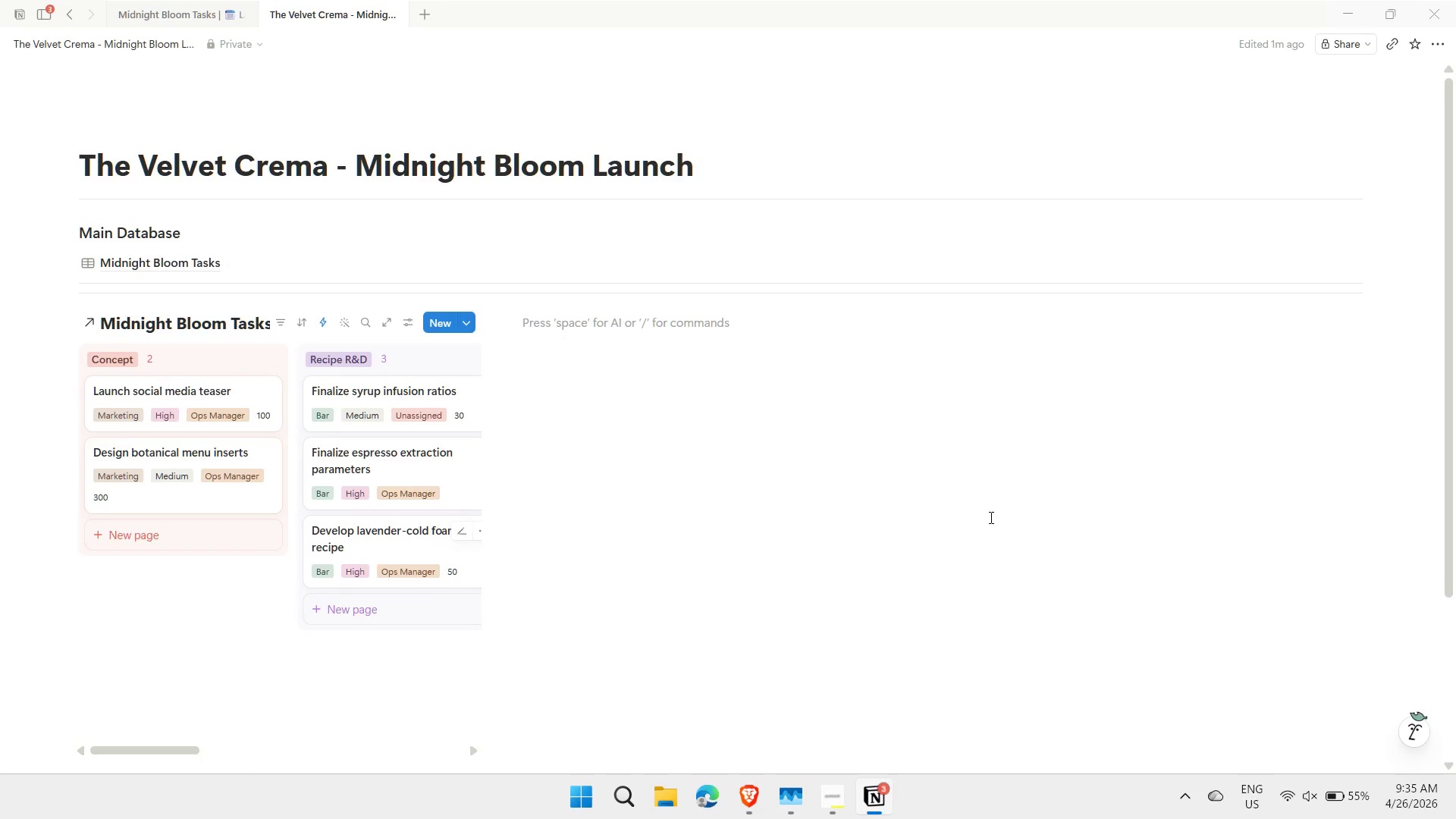 
wait(5.61)
 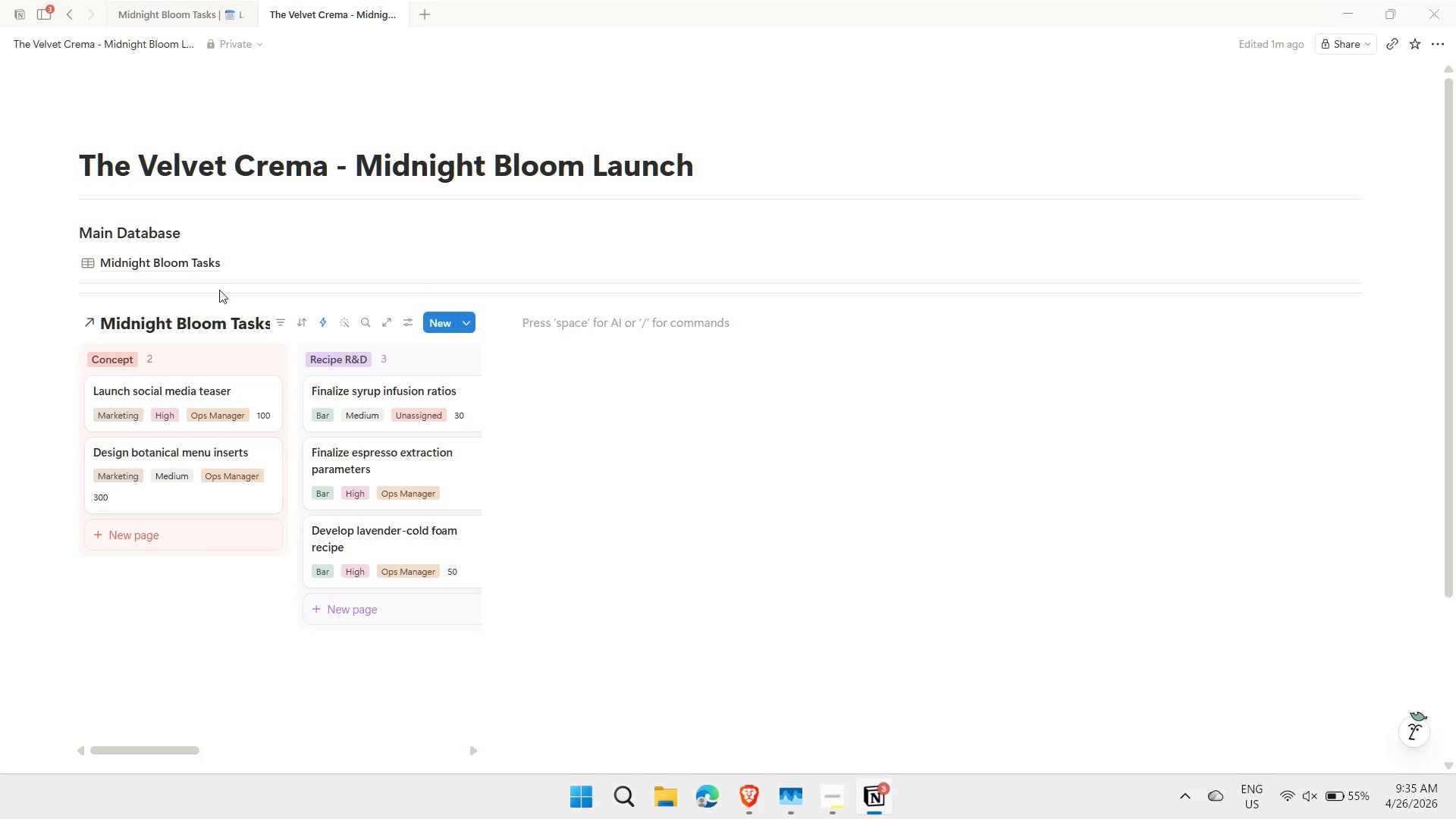 
left_click_drag(start_coordinate=[1447, 372], to_coordinate=[1404, 547])
 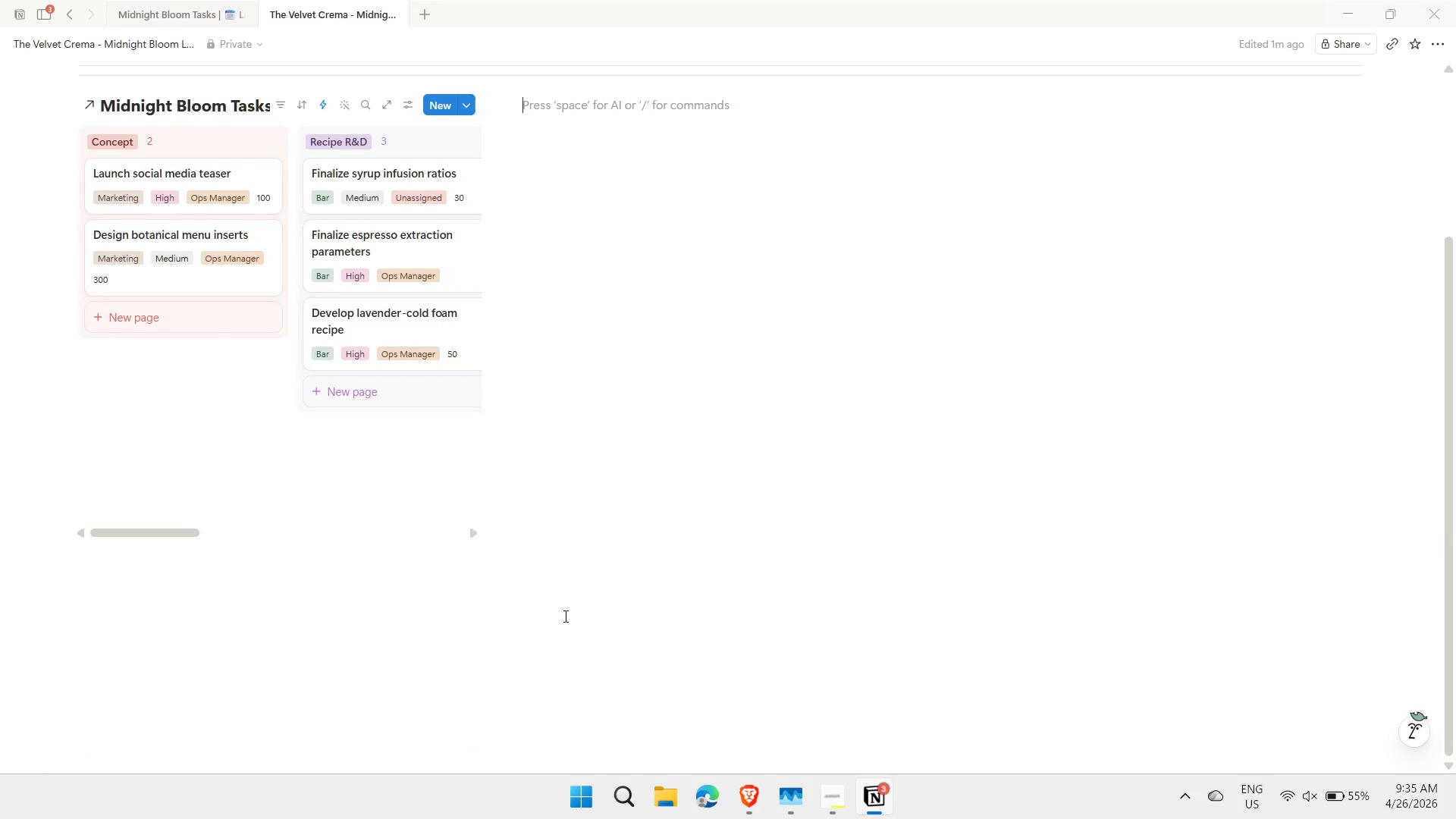 
left_click([531, 622])
 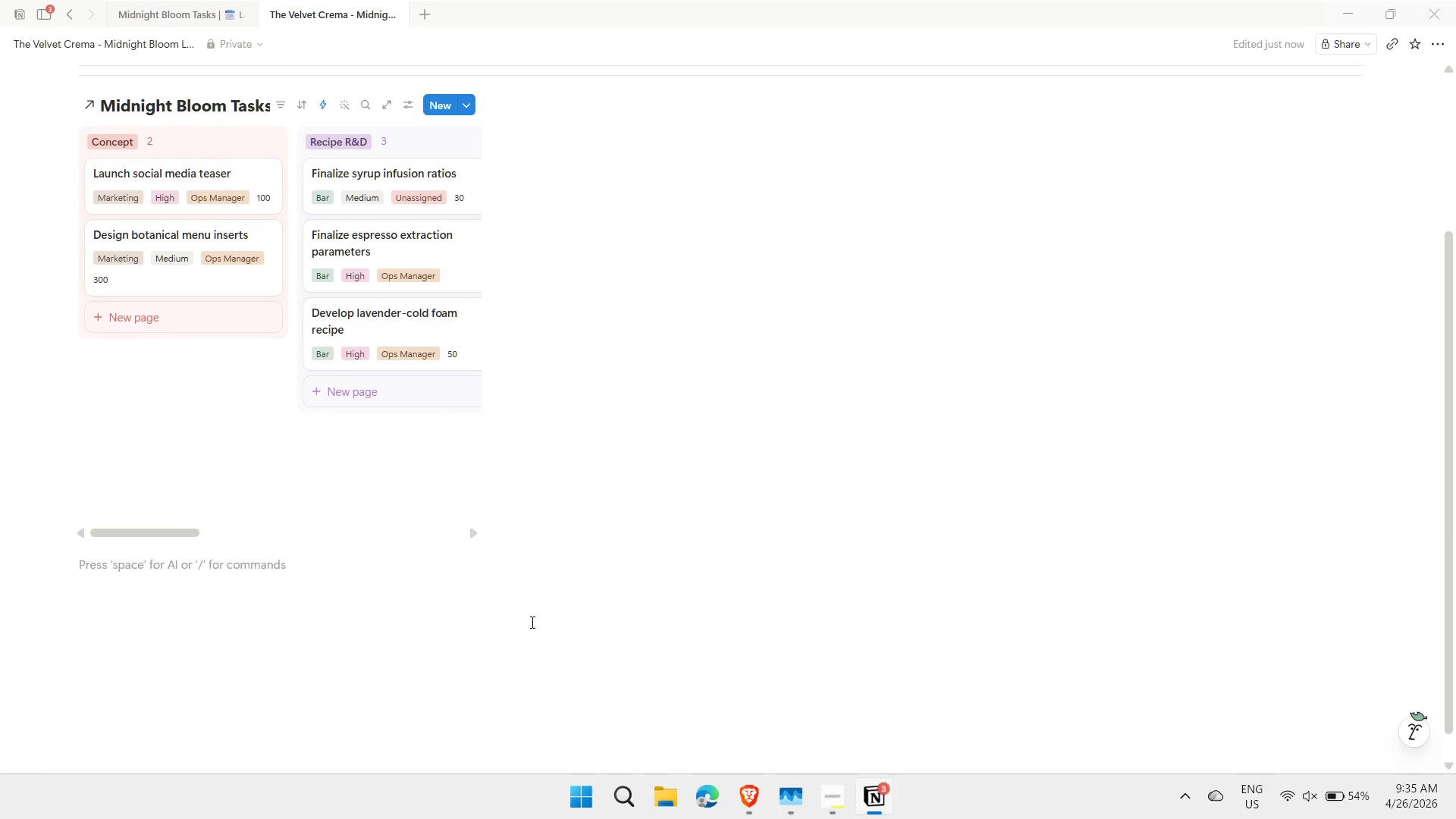 
type(/2 colu)
 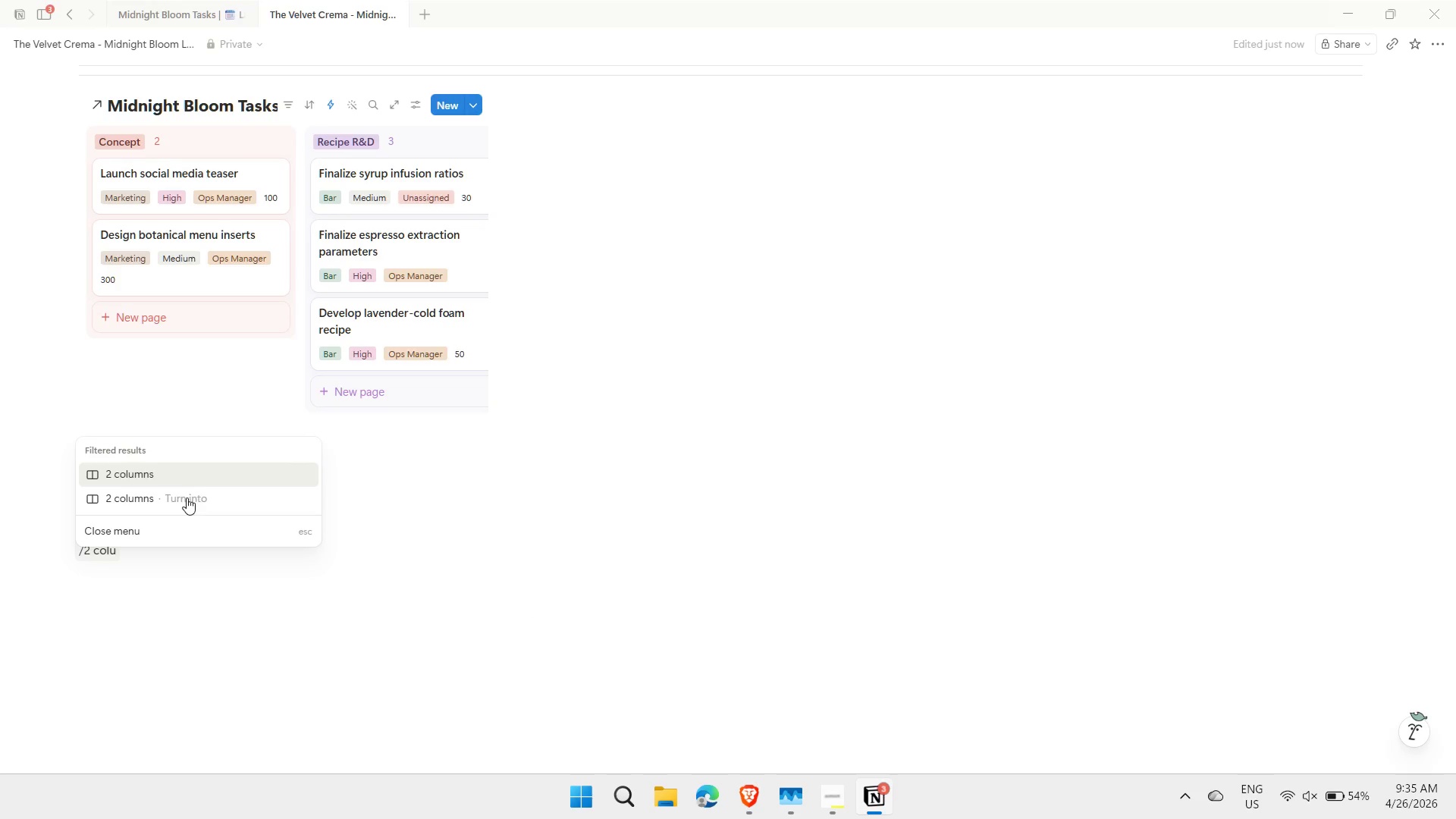 
left_click([132, 469])
 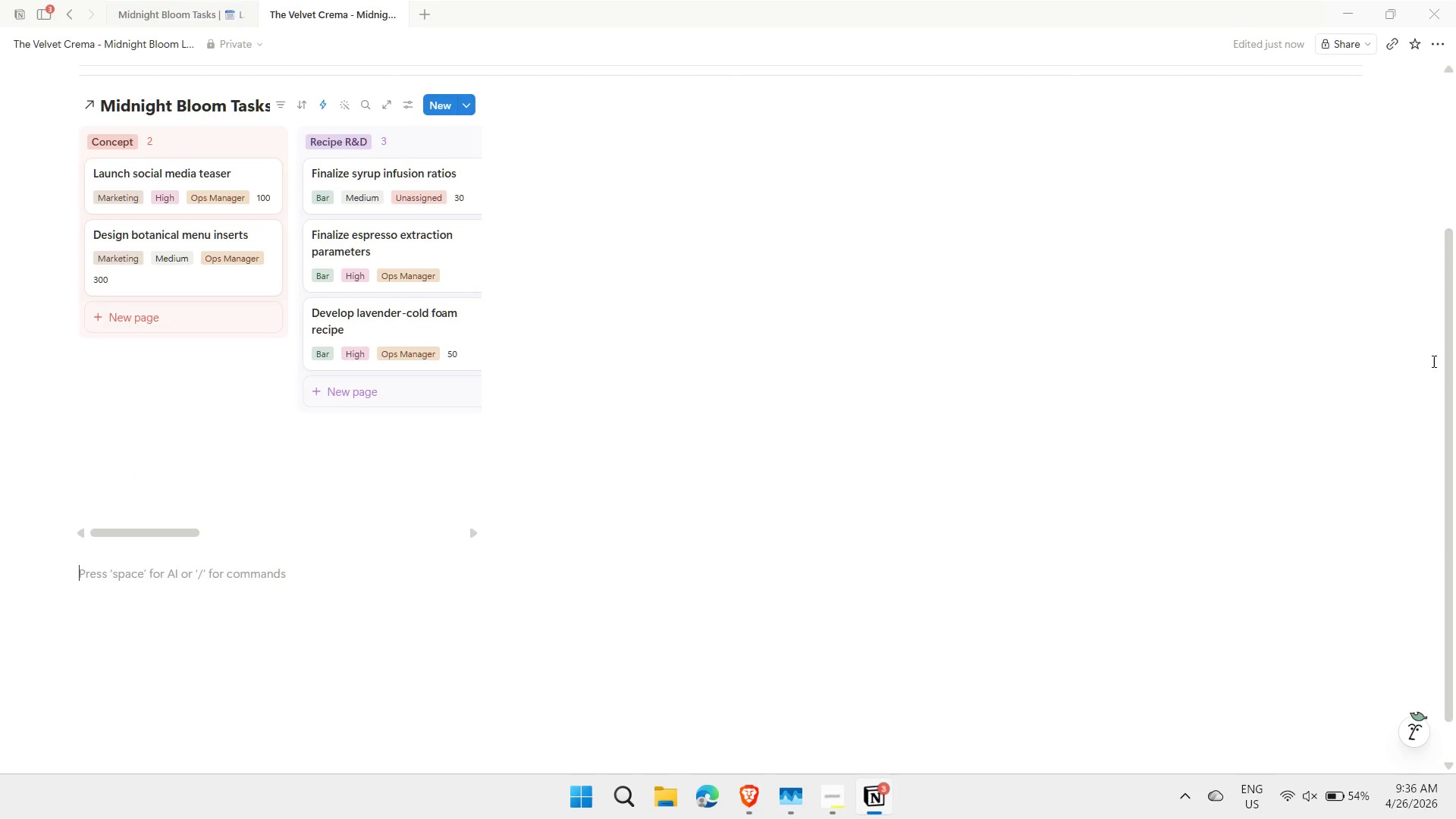 
left_click_drag(start_coordinate=[1449, 372], to_coordinate=[1449, 336])
 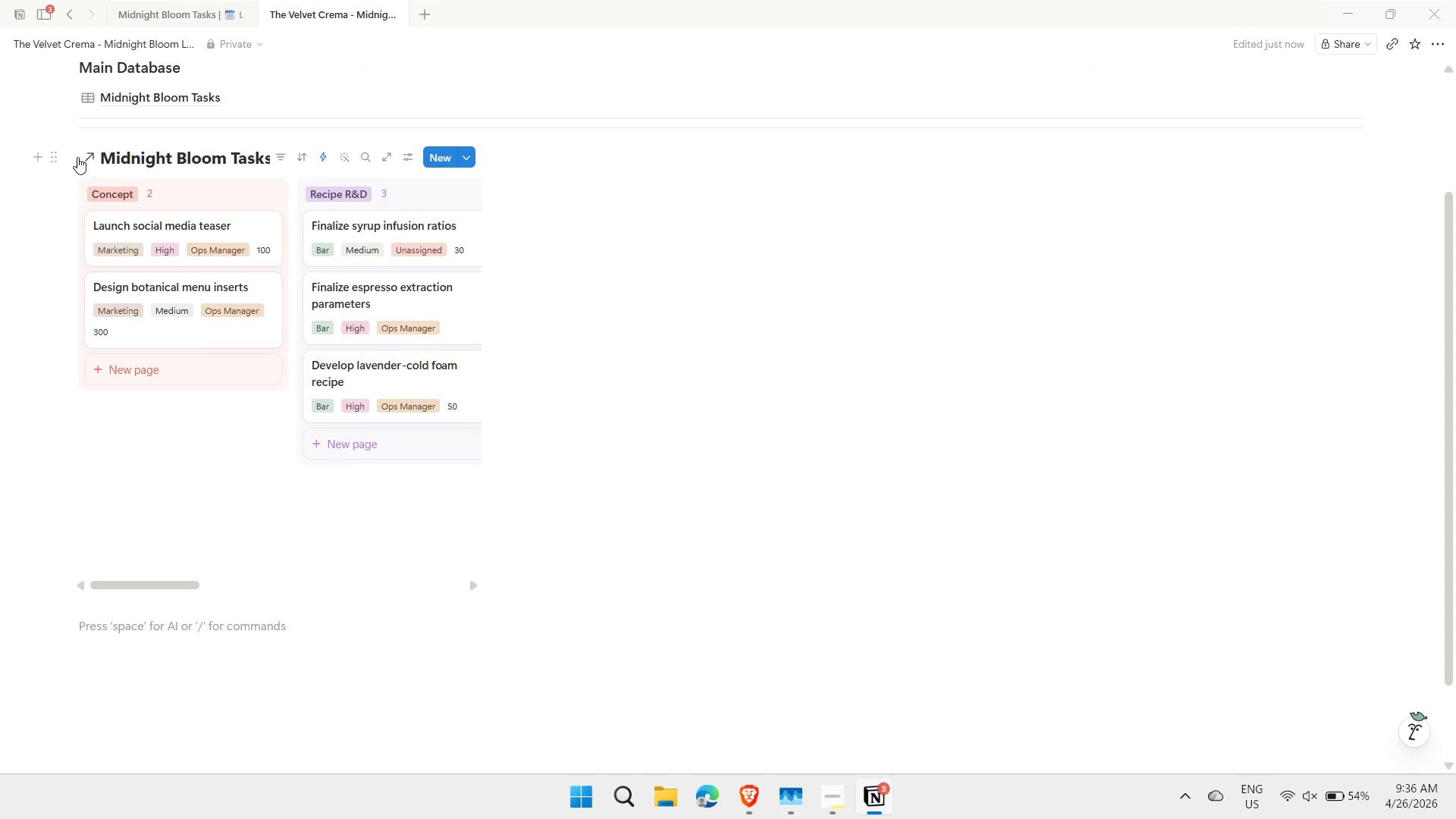 
left_click_drag(start_coordinate=[52, 158], to_coordinate=[106, 618])
 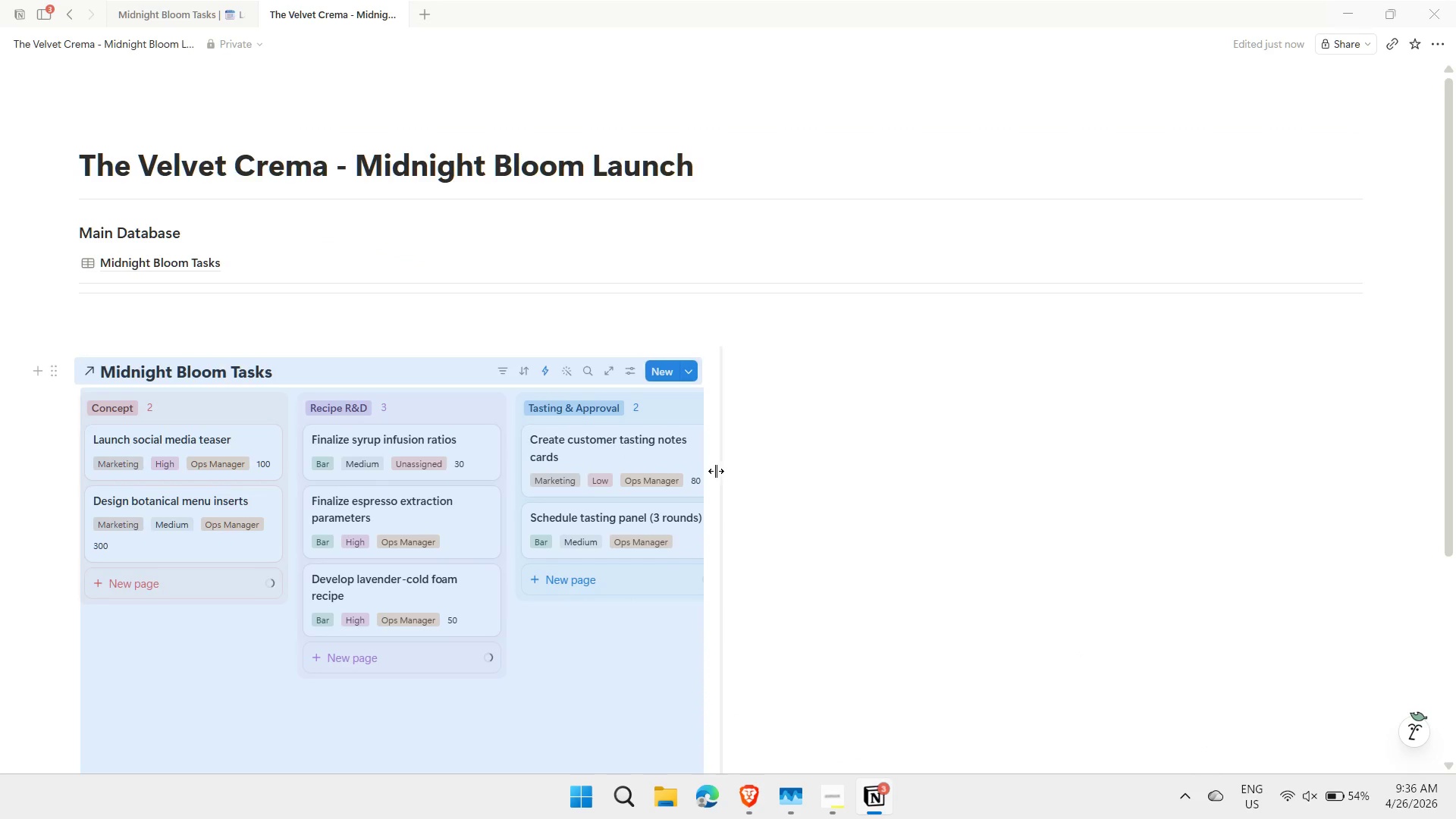 
left_click([837, 391])
 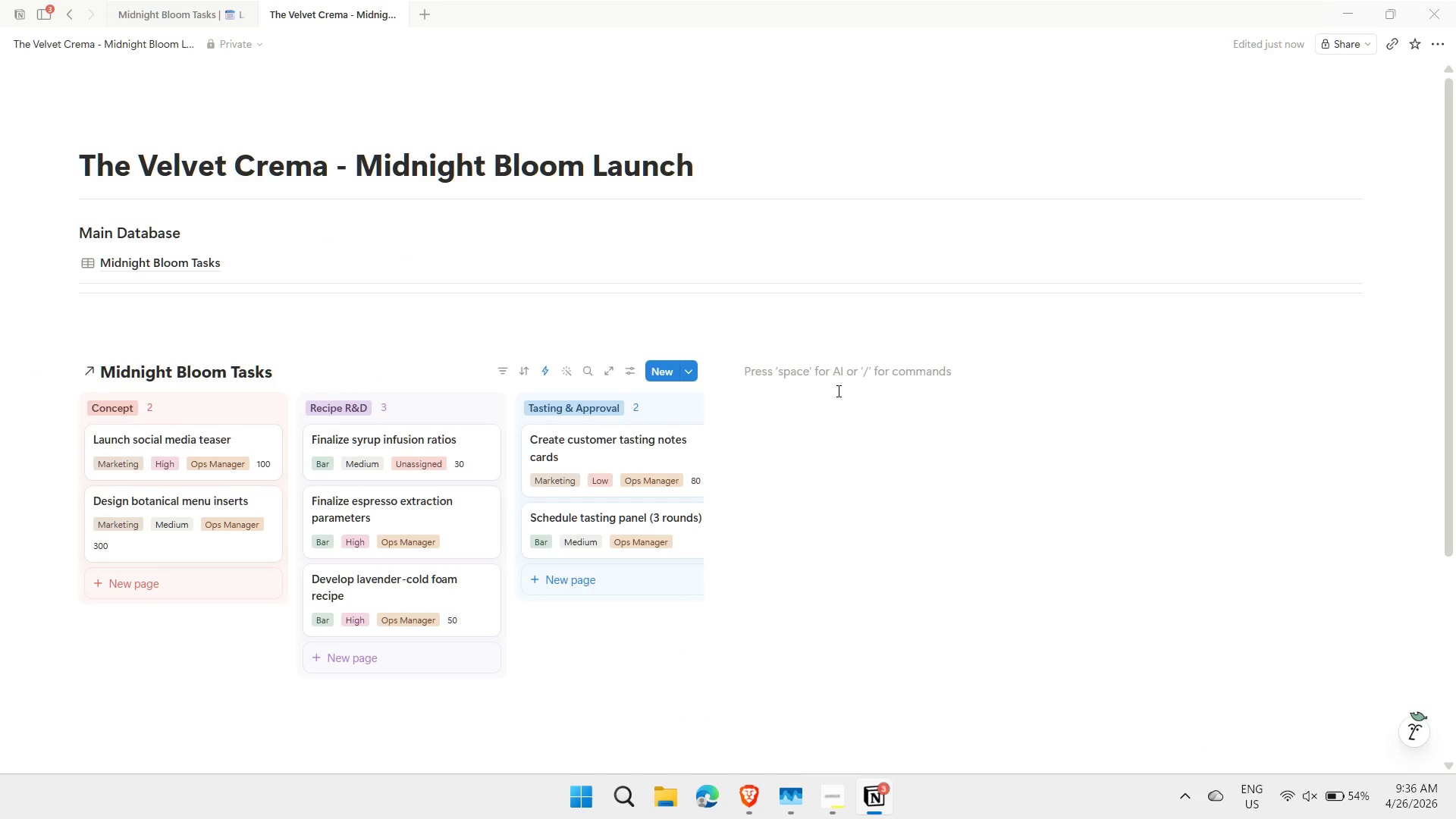 
type(/linked)
 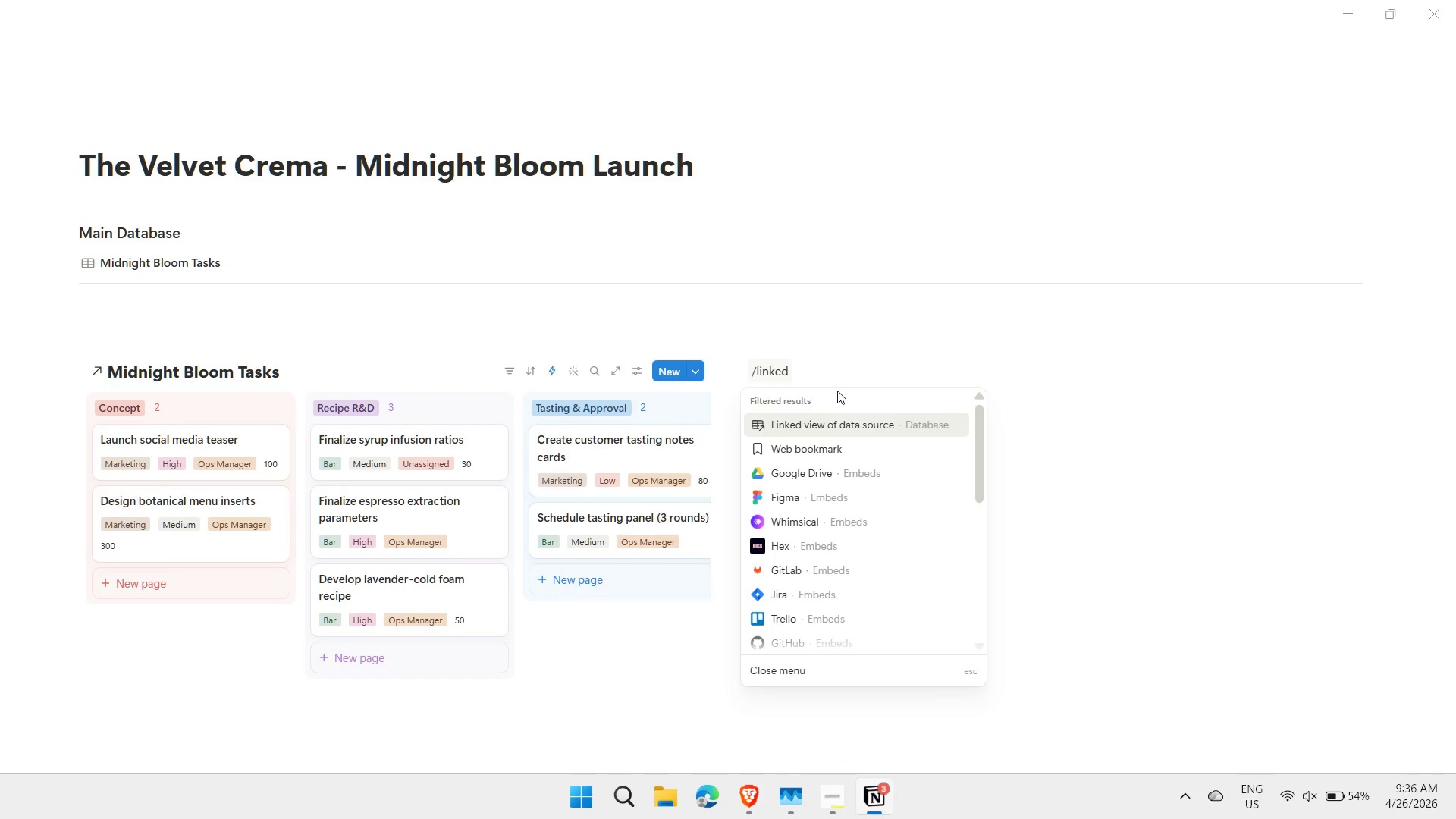 
key(Enter)
 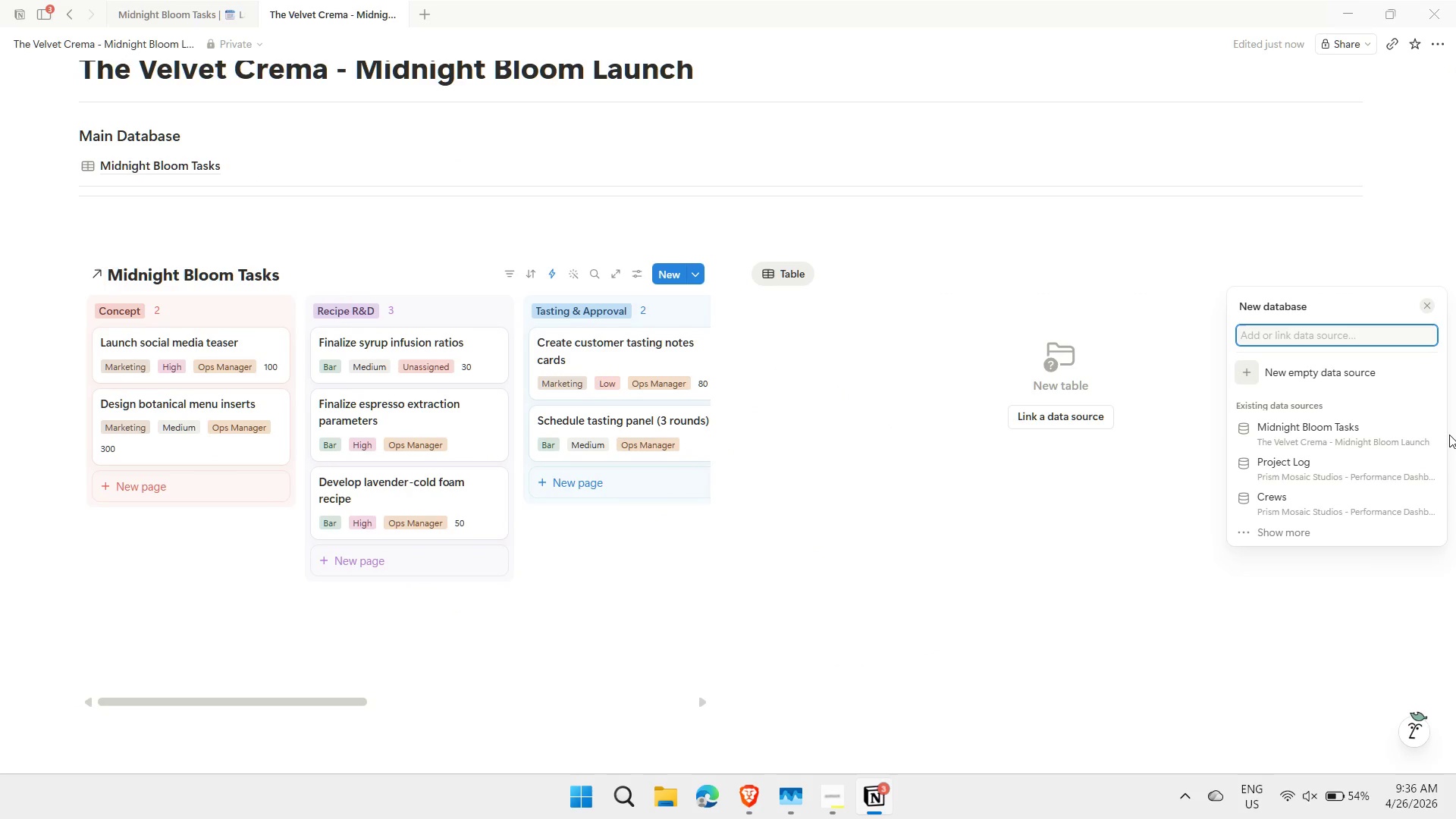 
left_click([1390, 430])
 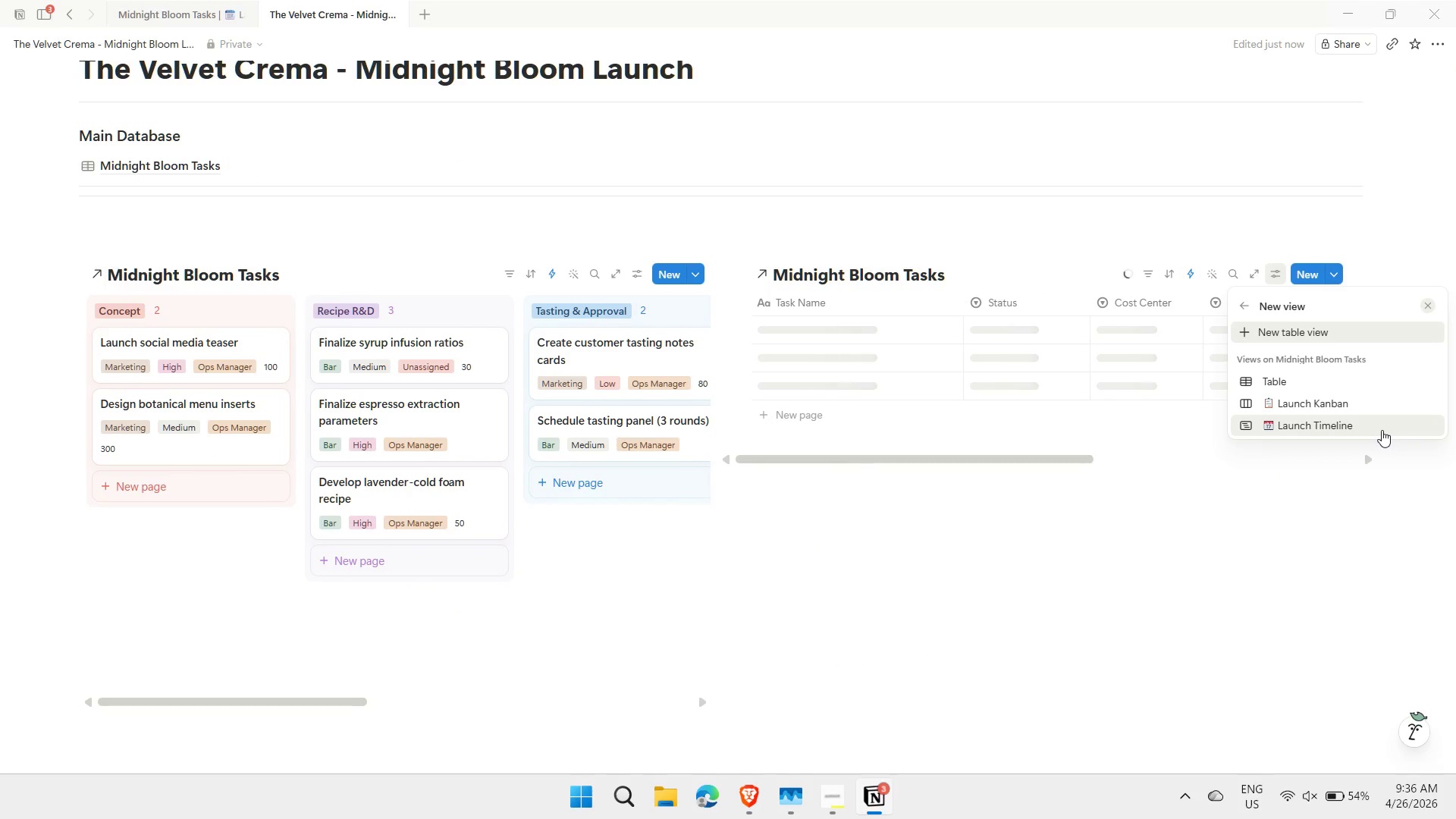 
left_click([1307, 422])
 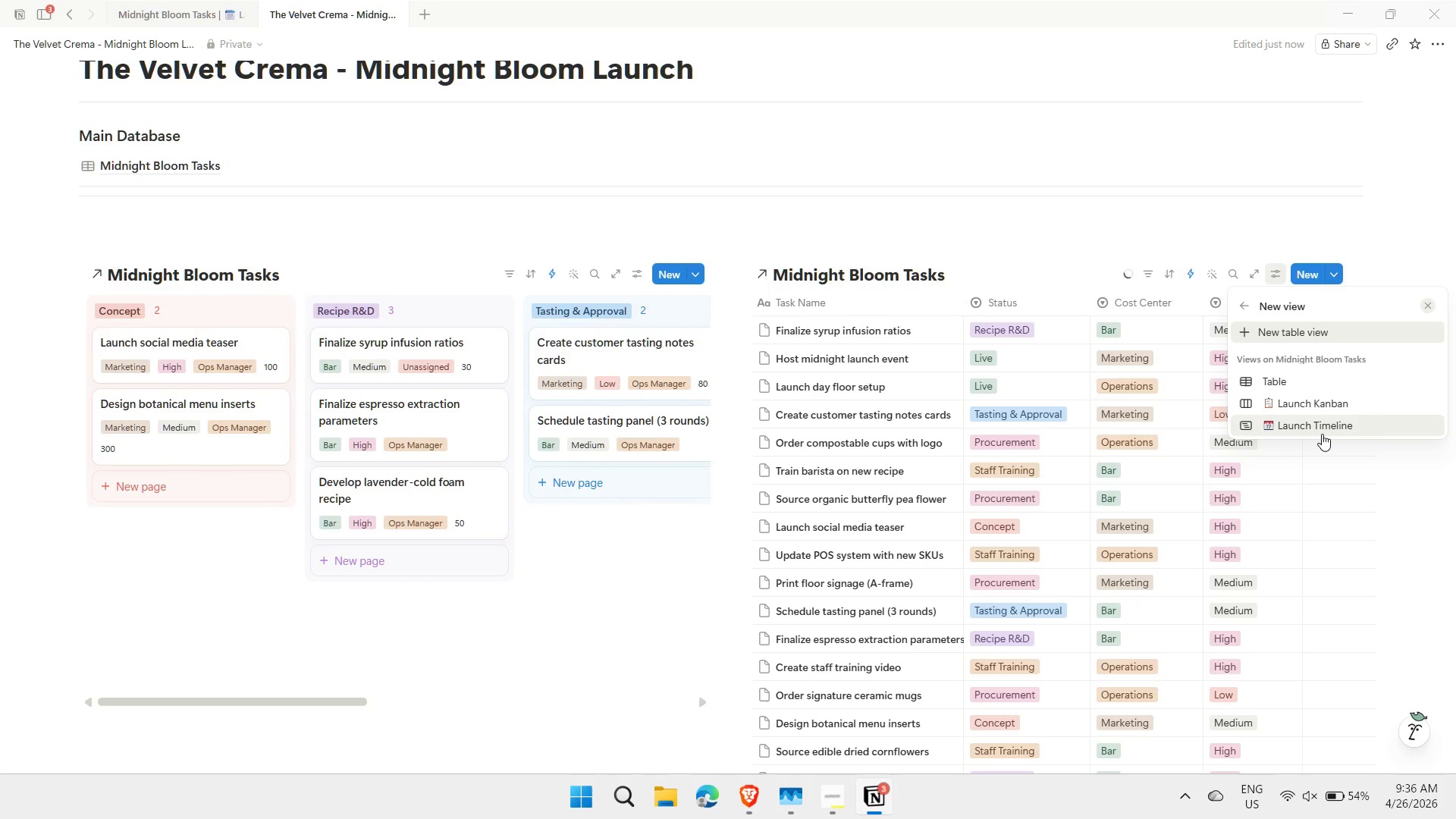 
mouse_move([1316, 399])
 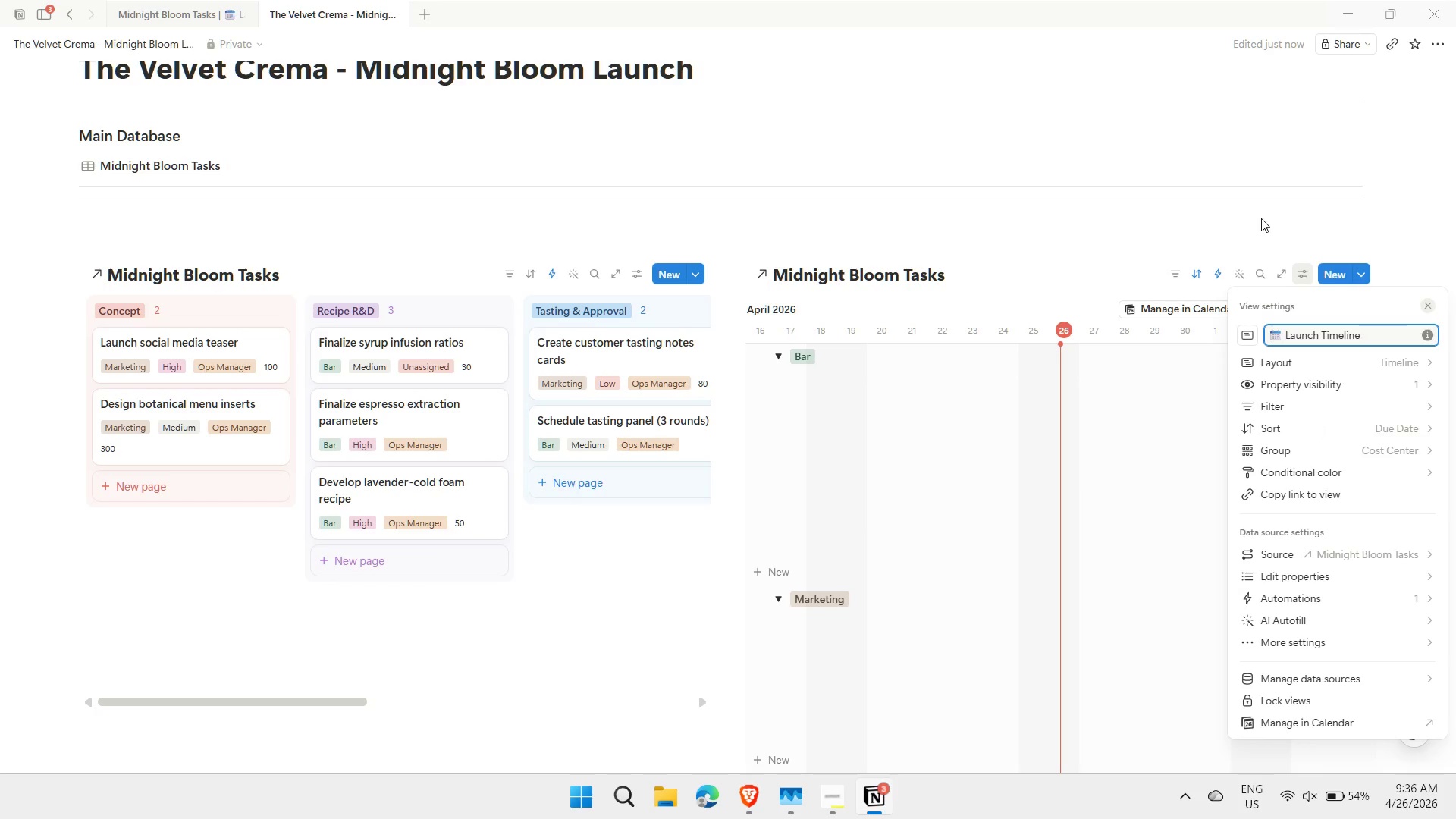 
left_click([1261, 218])
 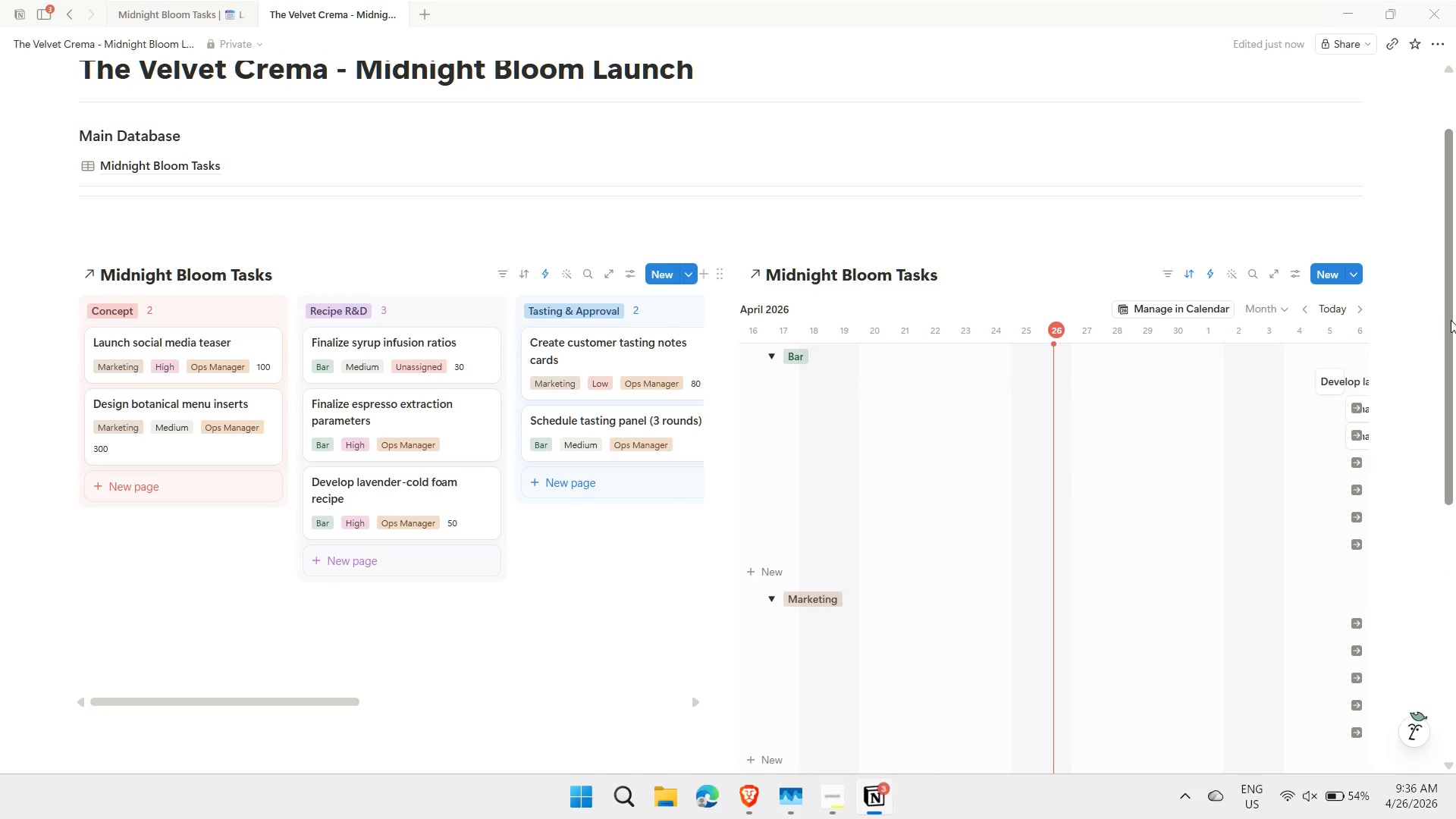 
left_click_drag(start_coordinate=[1449, 315], to_coordinate=[1443, 358])
 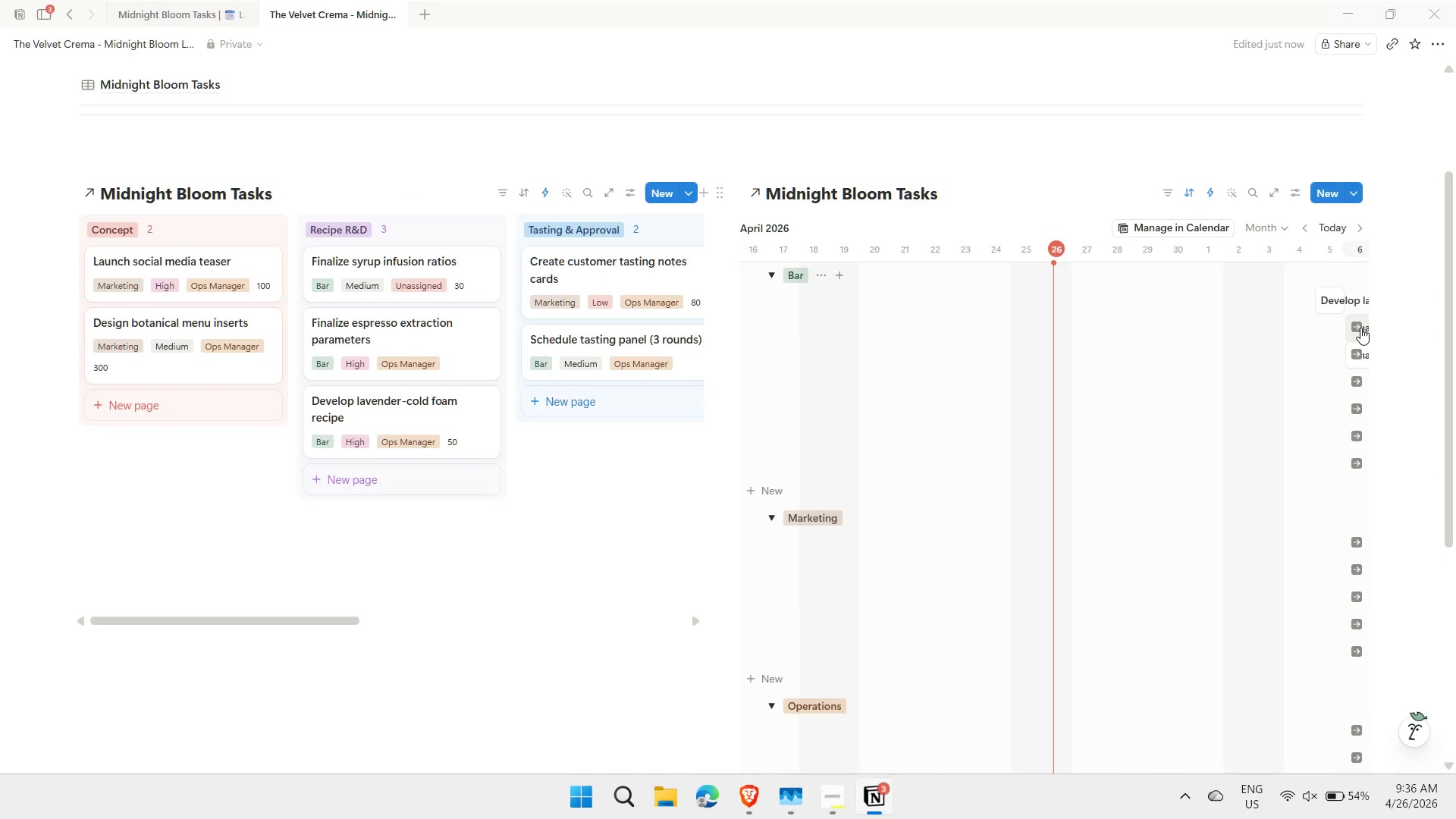 
left_click([1357, 325])
 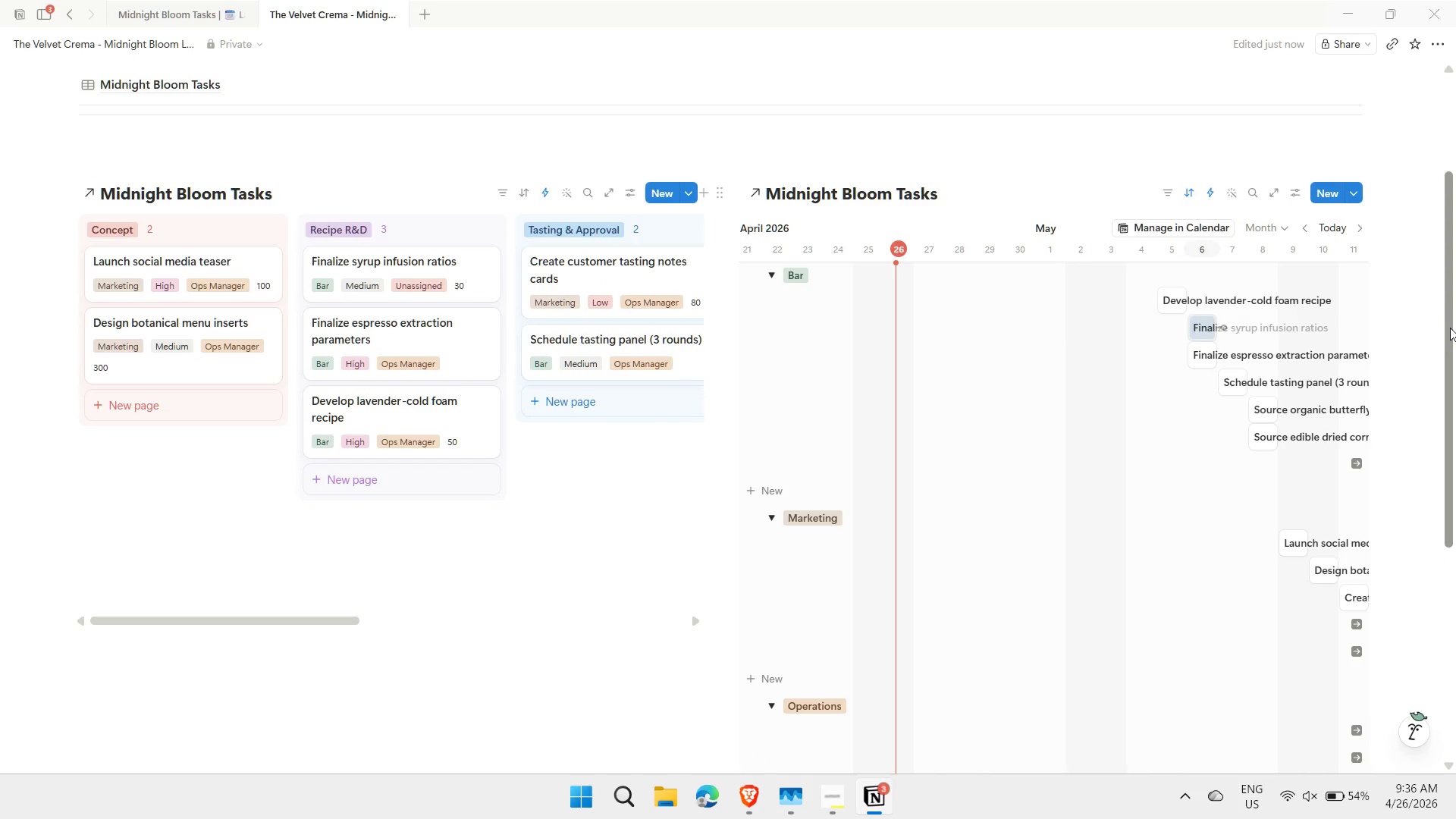 
left_click_drag(start_coordinate=[1454, 328], to_coordinate=[1387, 484])
 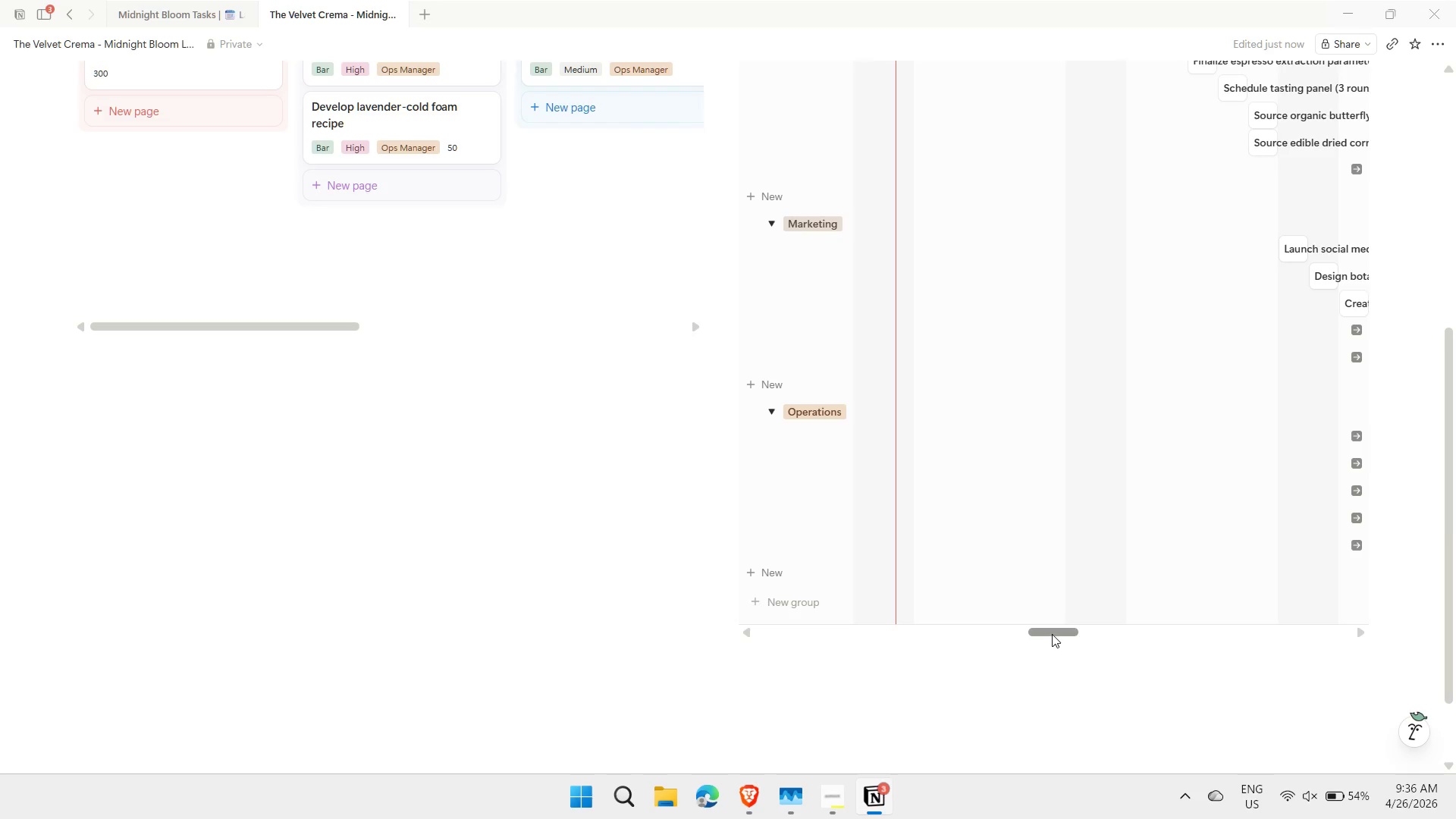 
left_click_drag(start_coordinate=[1052, 634], to_coordinate=[1078, 638])
 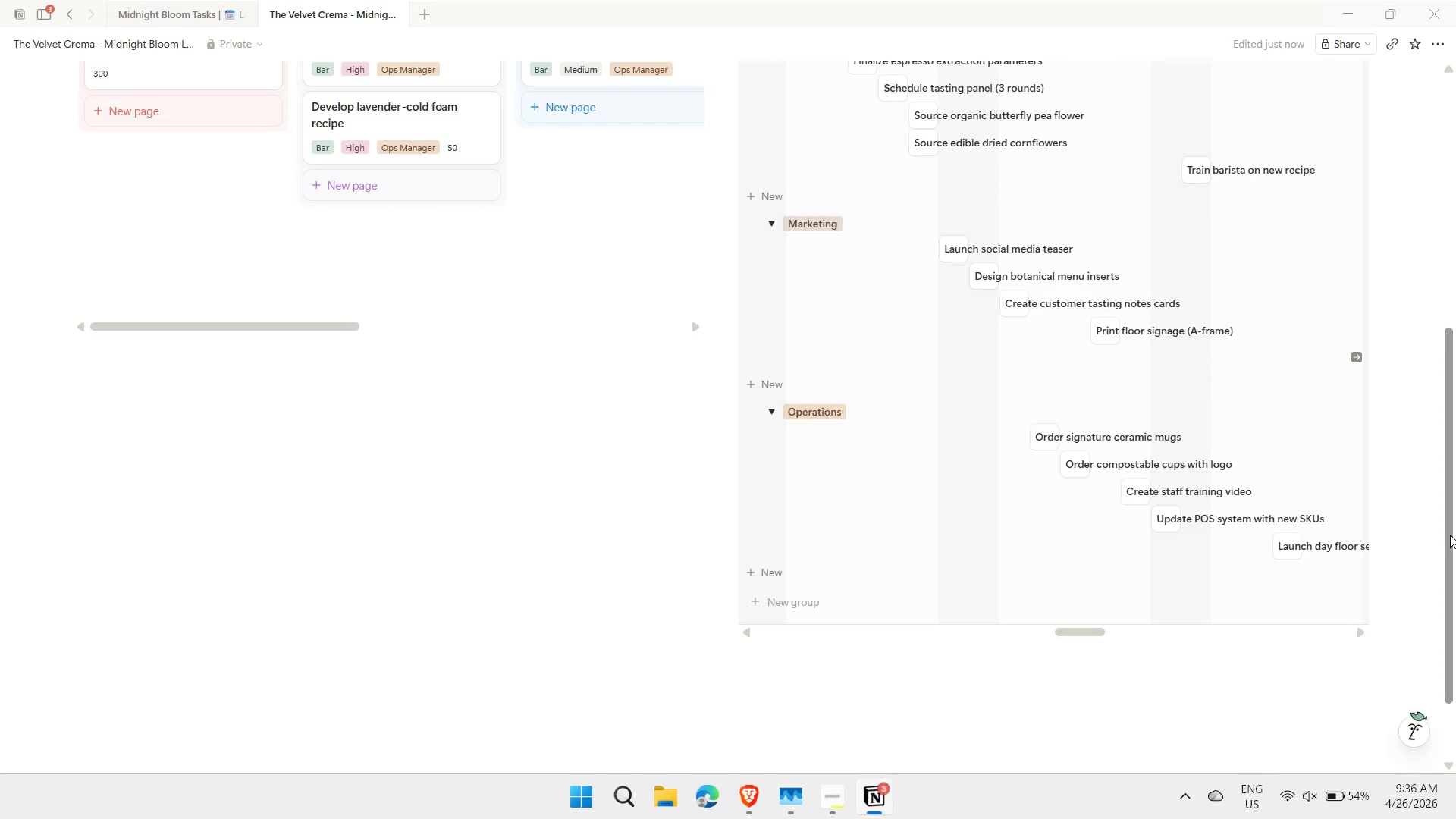 
left_click_drag(start_coordinate=[1450, 535], to_coordinate=[1451, 344])
 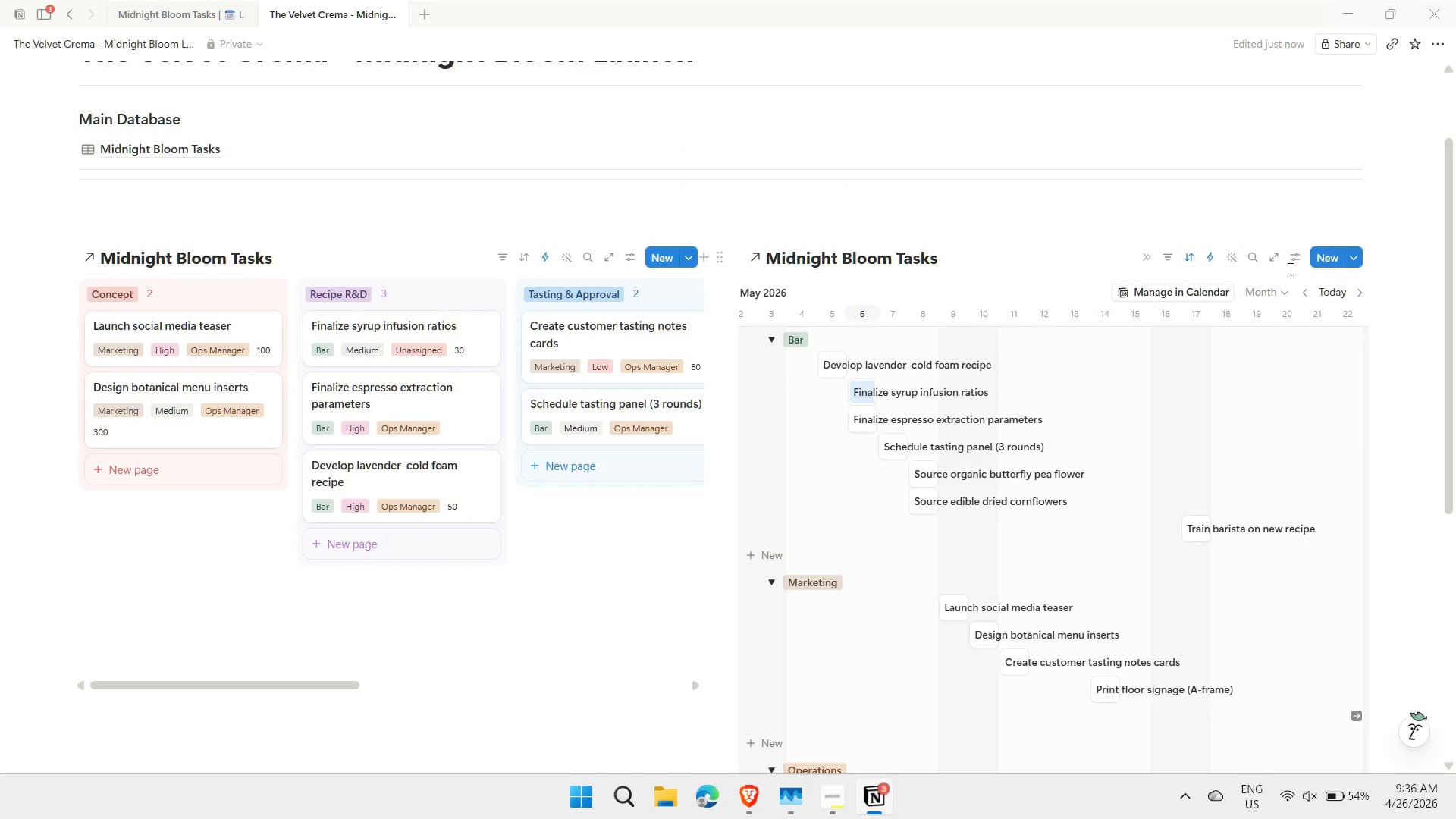 
left_click([1291, 264])
 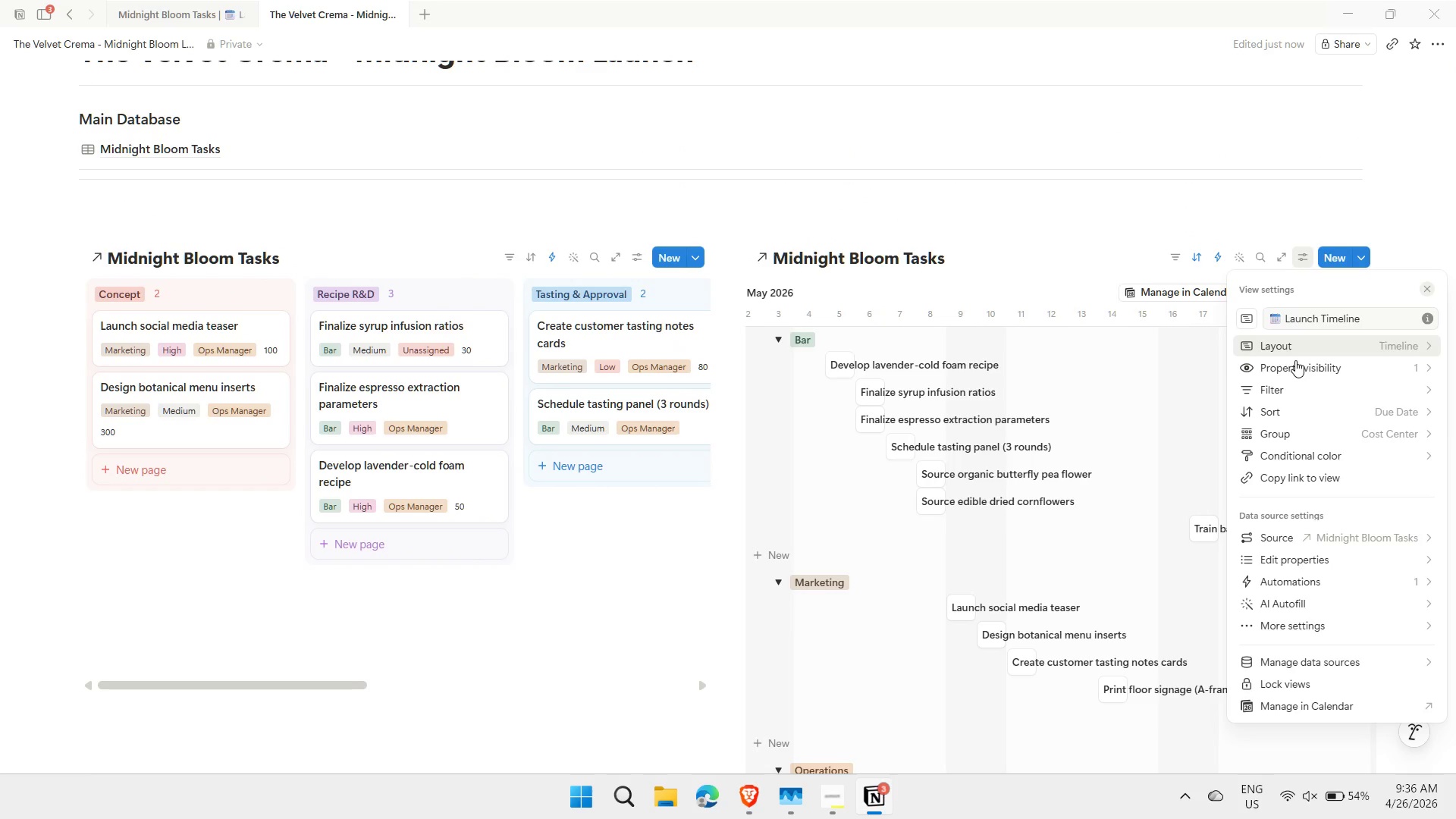 
left_click([1296, 360])
 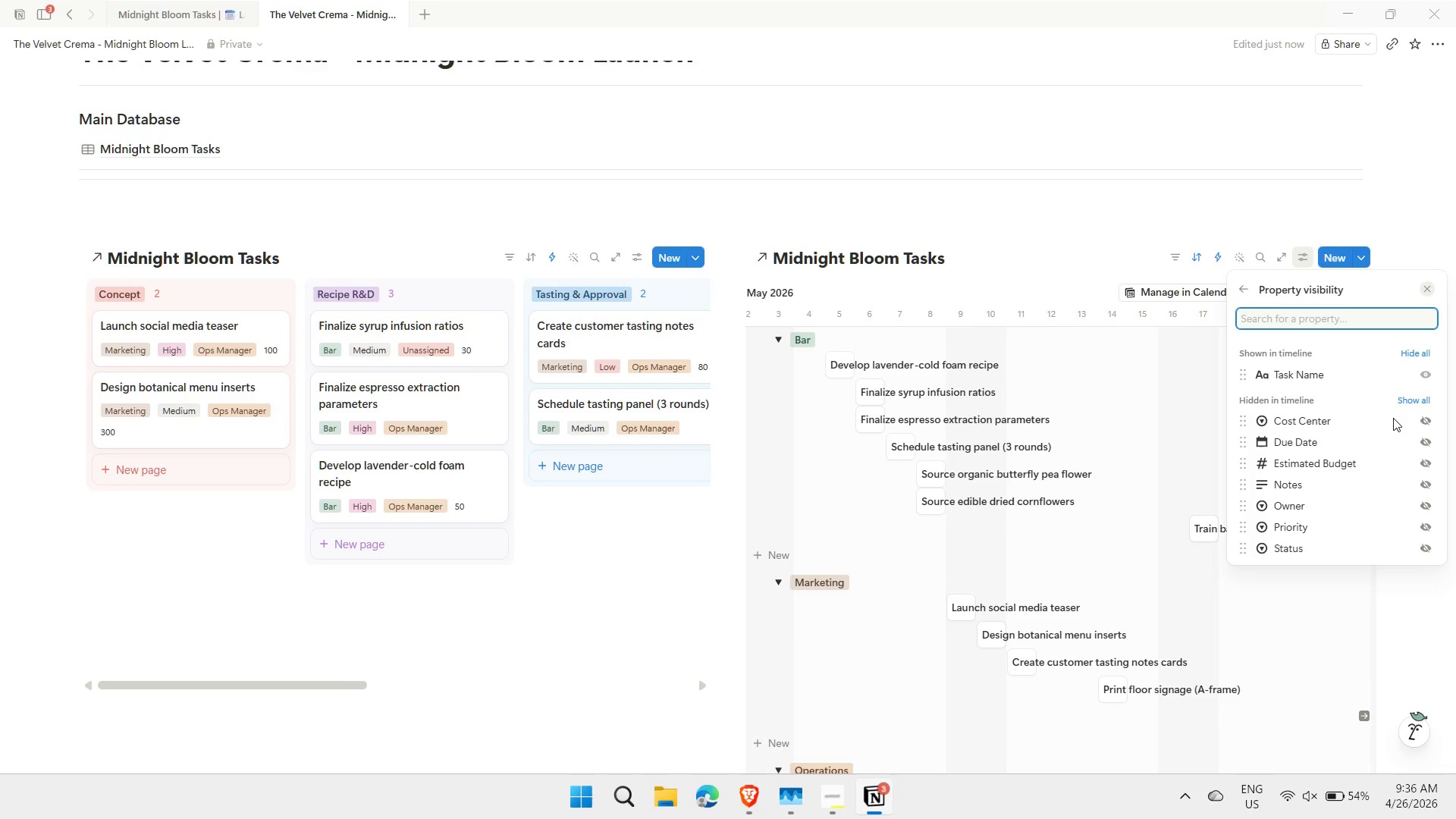 
left_click([1426, 444])
 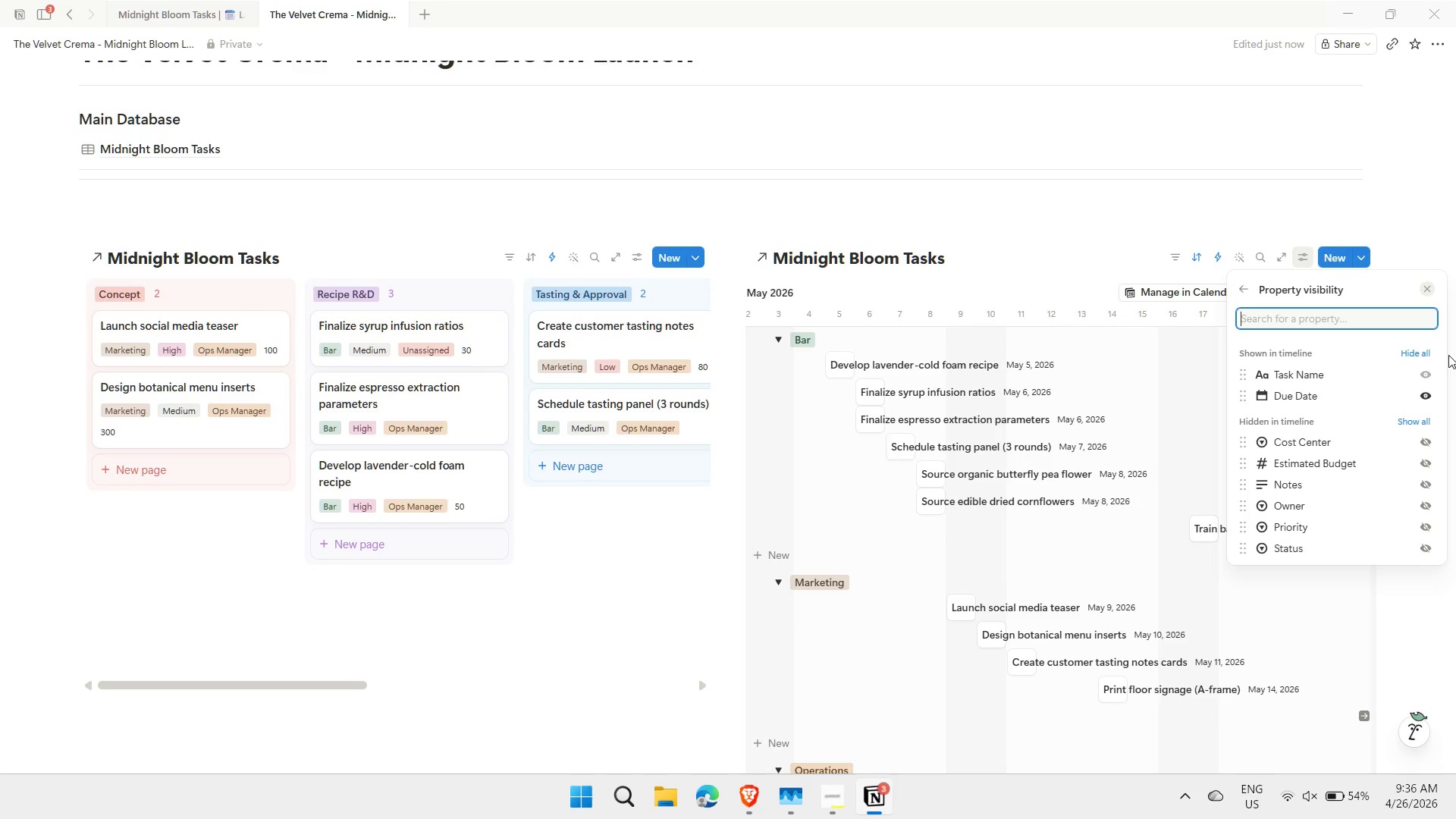 
wait(7.44)
 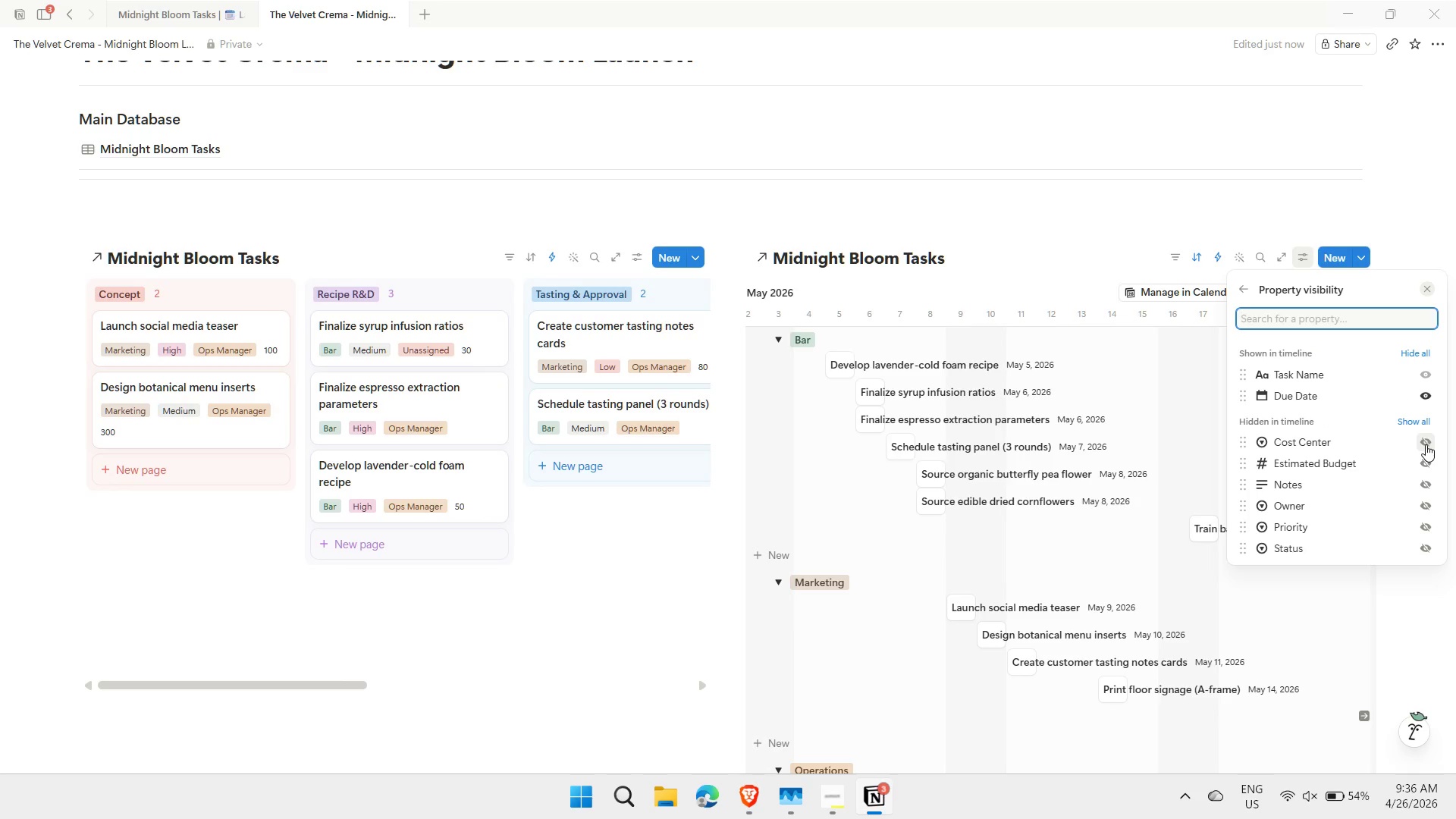 
left_click([1440, 220])
 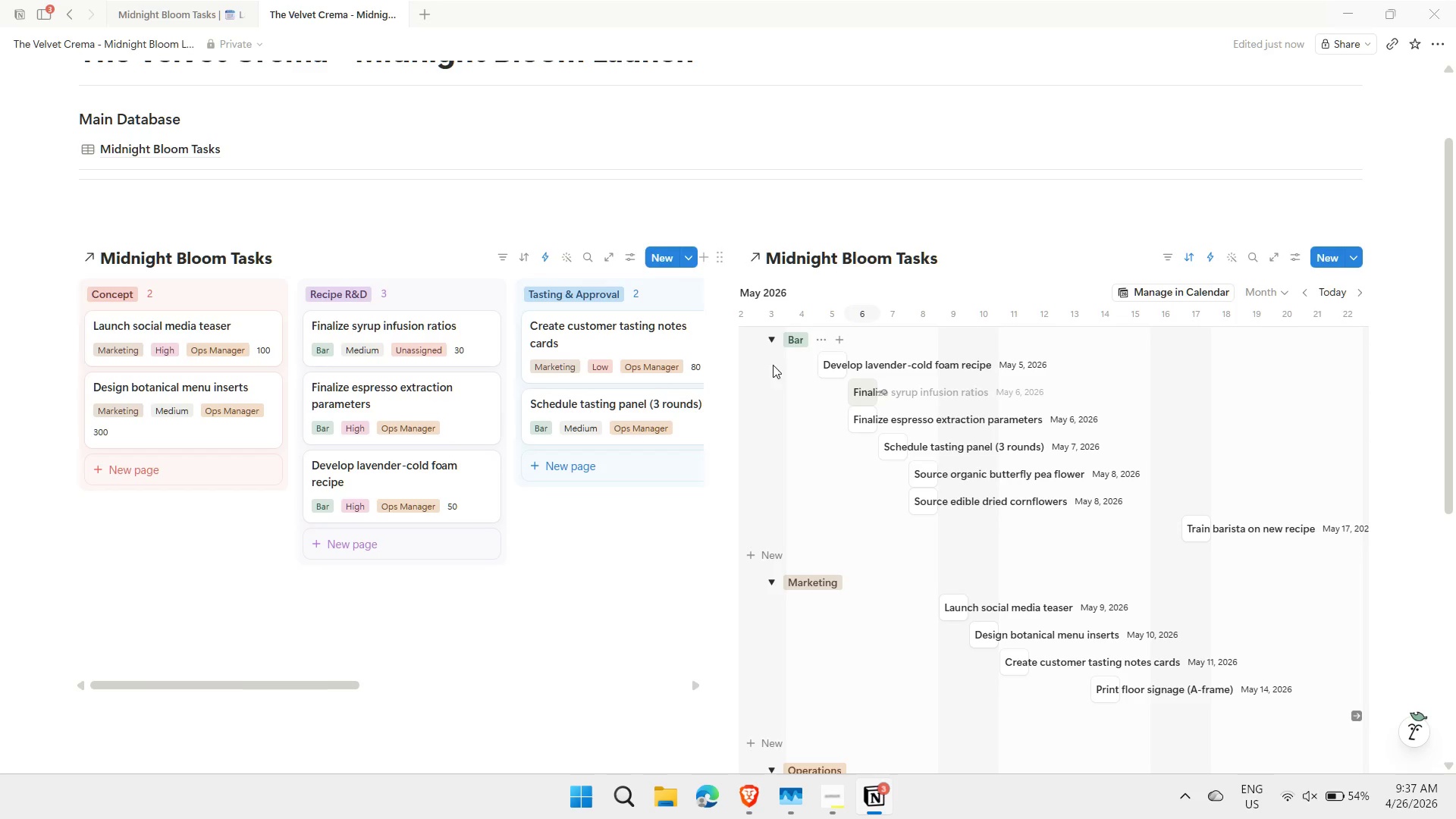 
left_click([770, 338])
 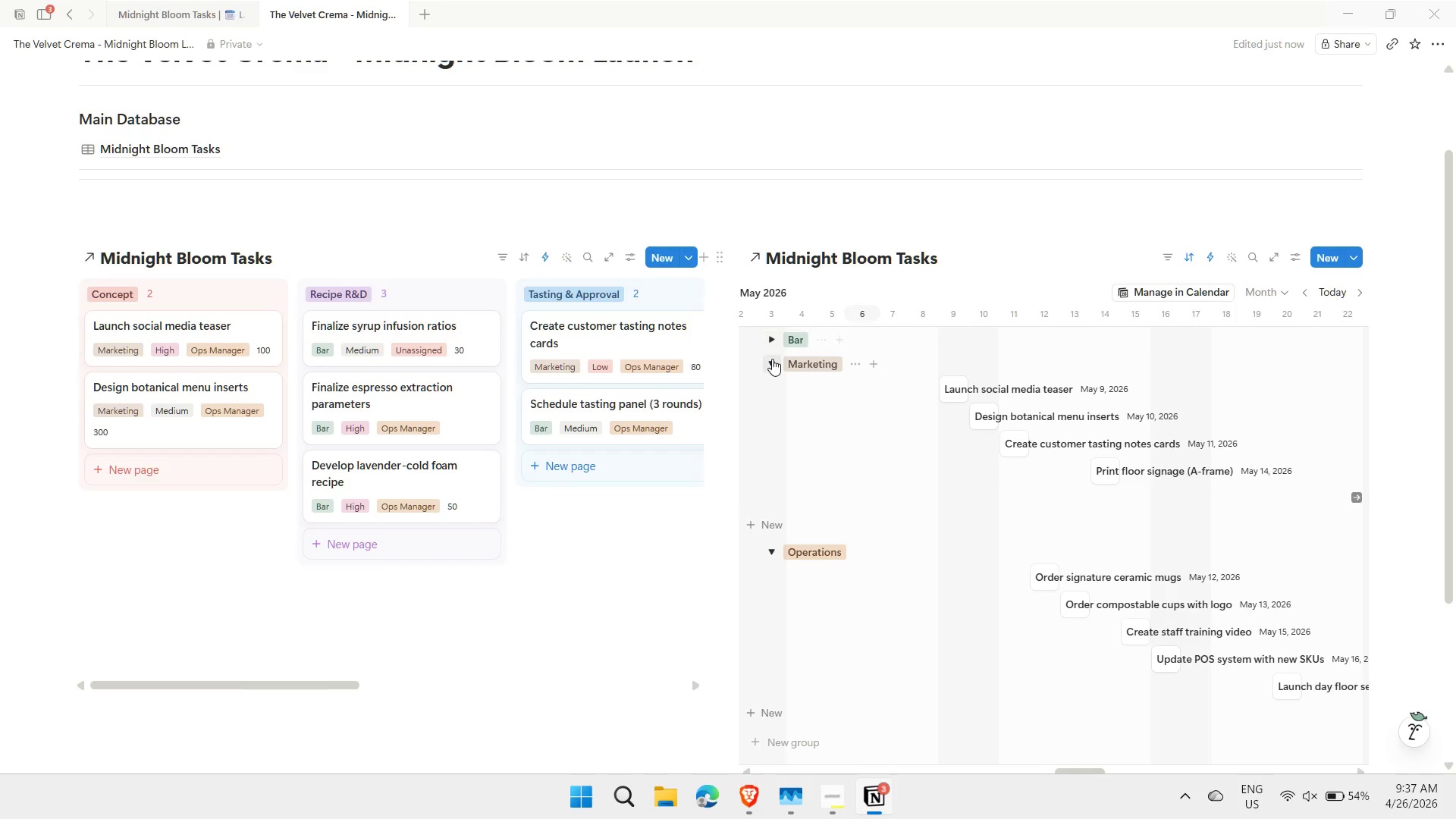 
left_click([772, 359])
 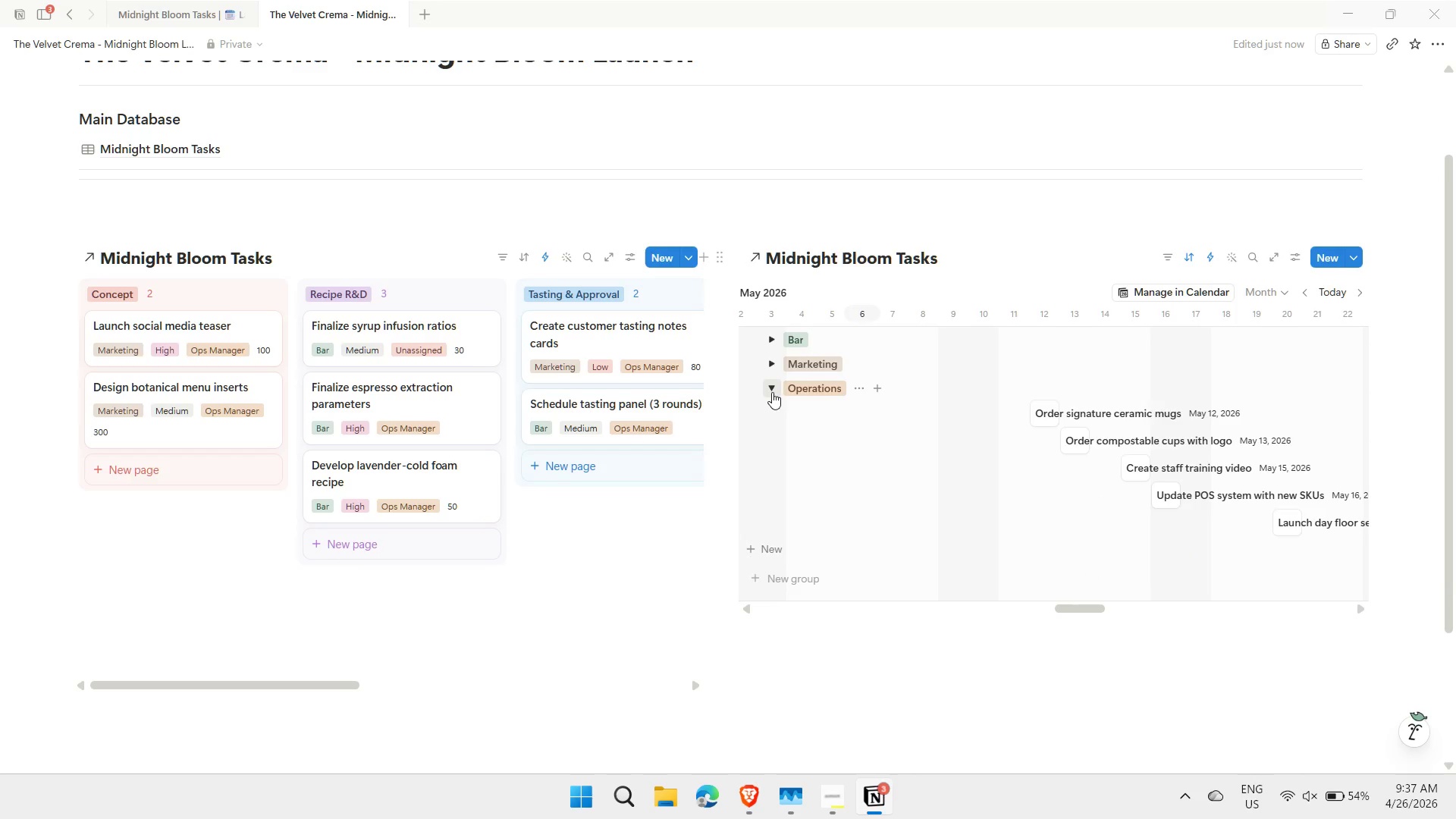 
left_click([772, 392])
 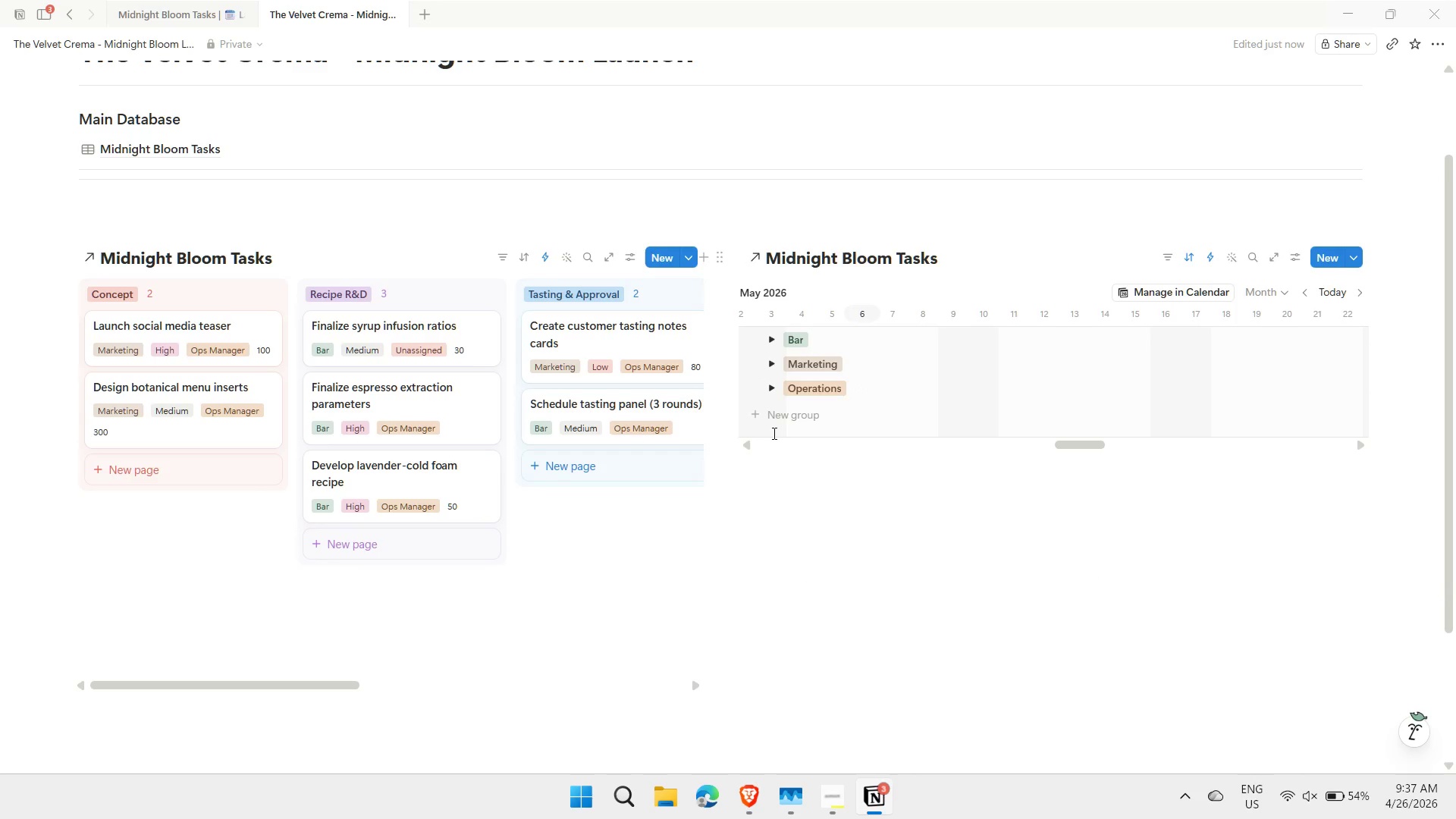 
wait(9.72)
 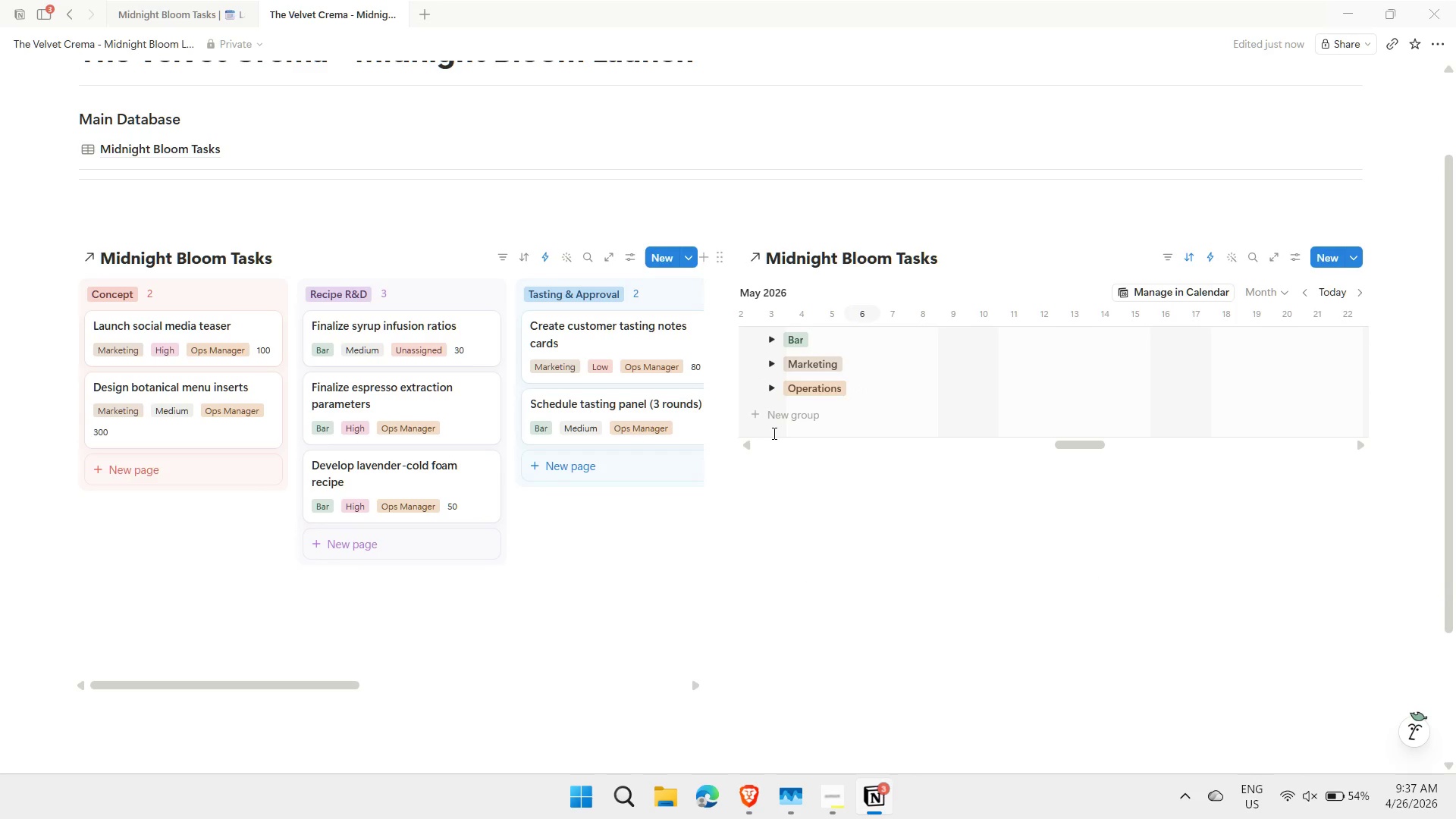 
left_click([155, 8])
 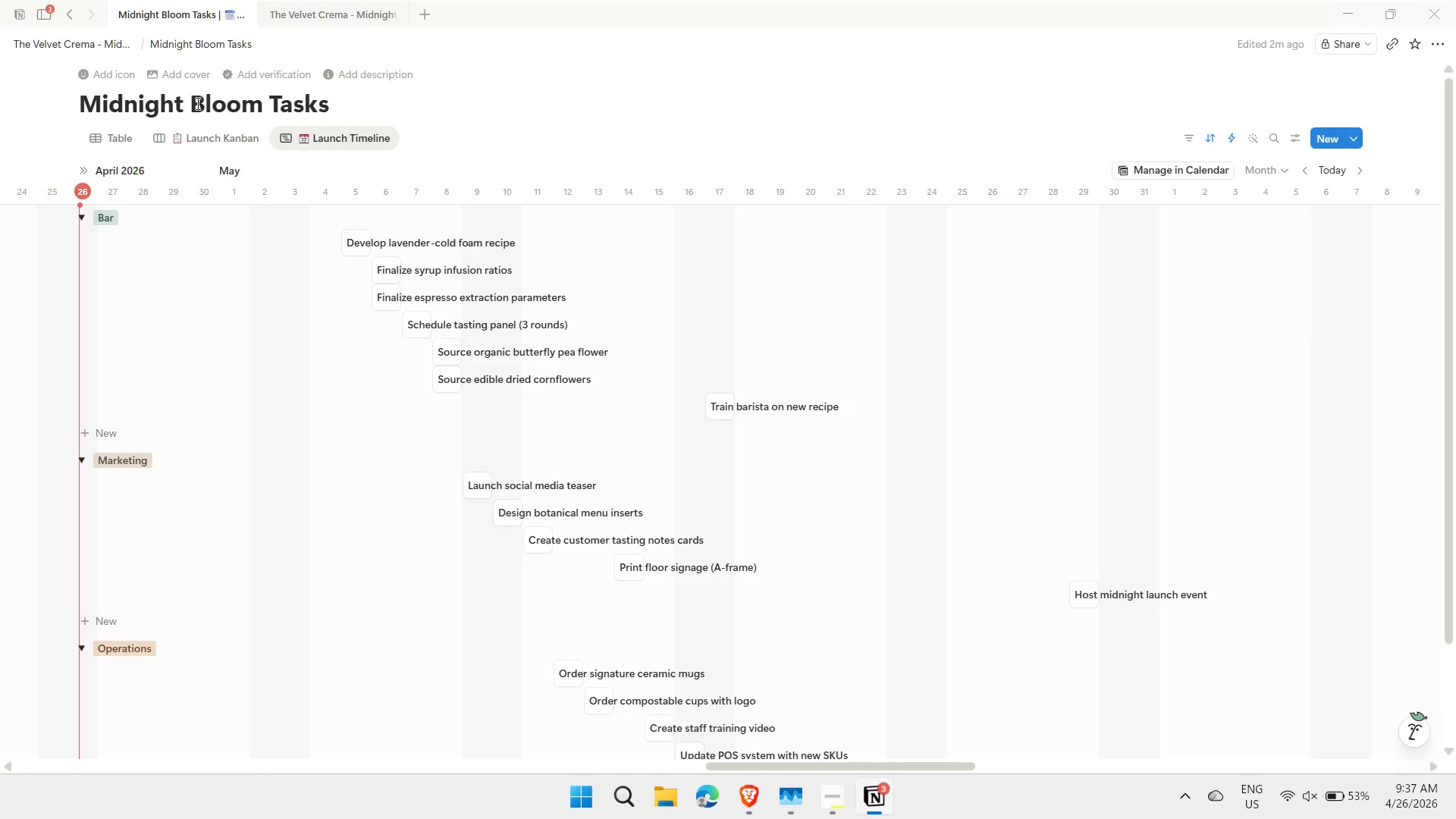 
left_click([412, 136])
 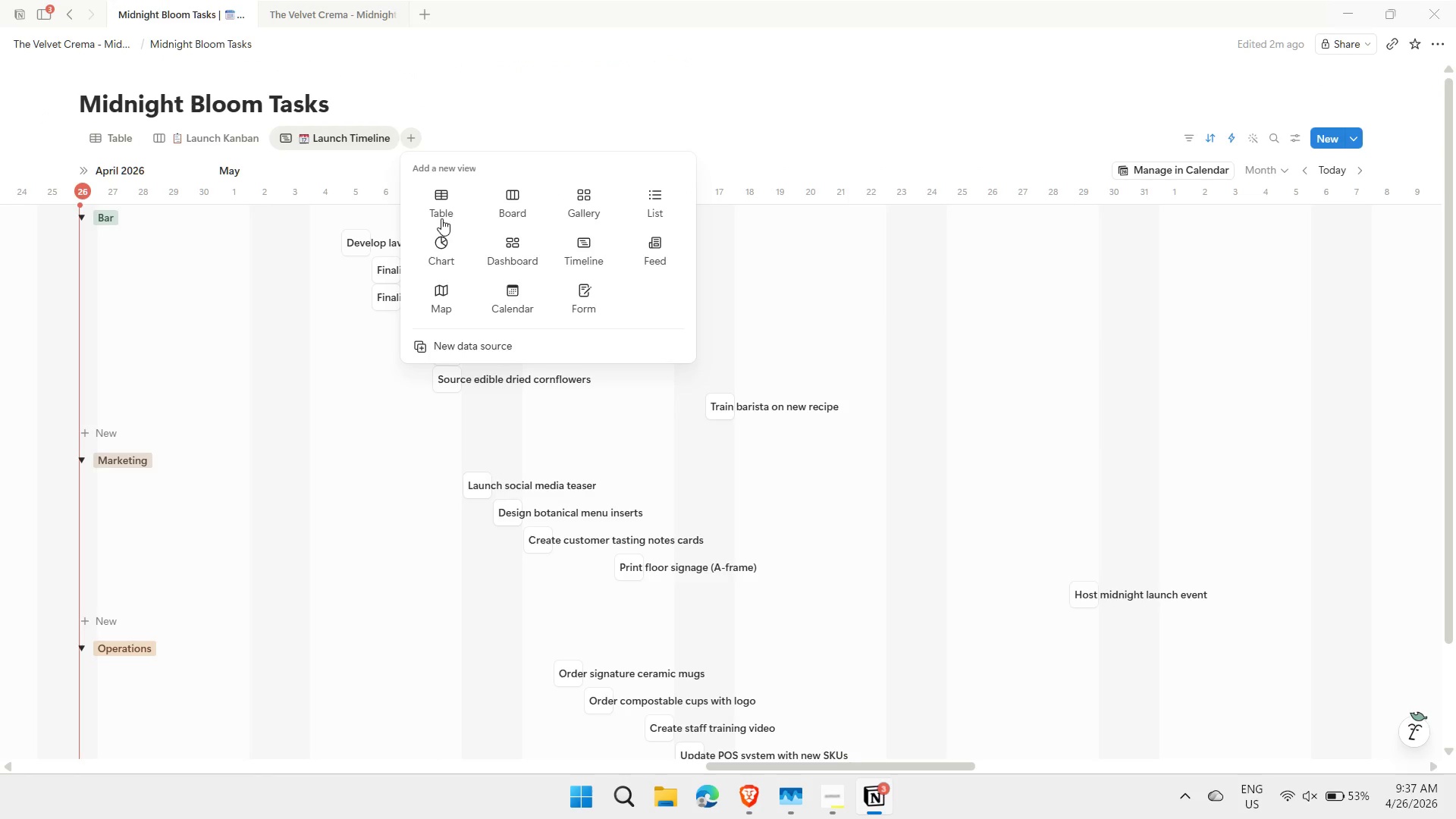 
left_click([443, 192])
 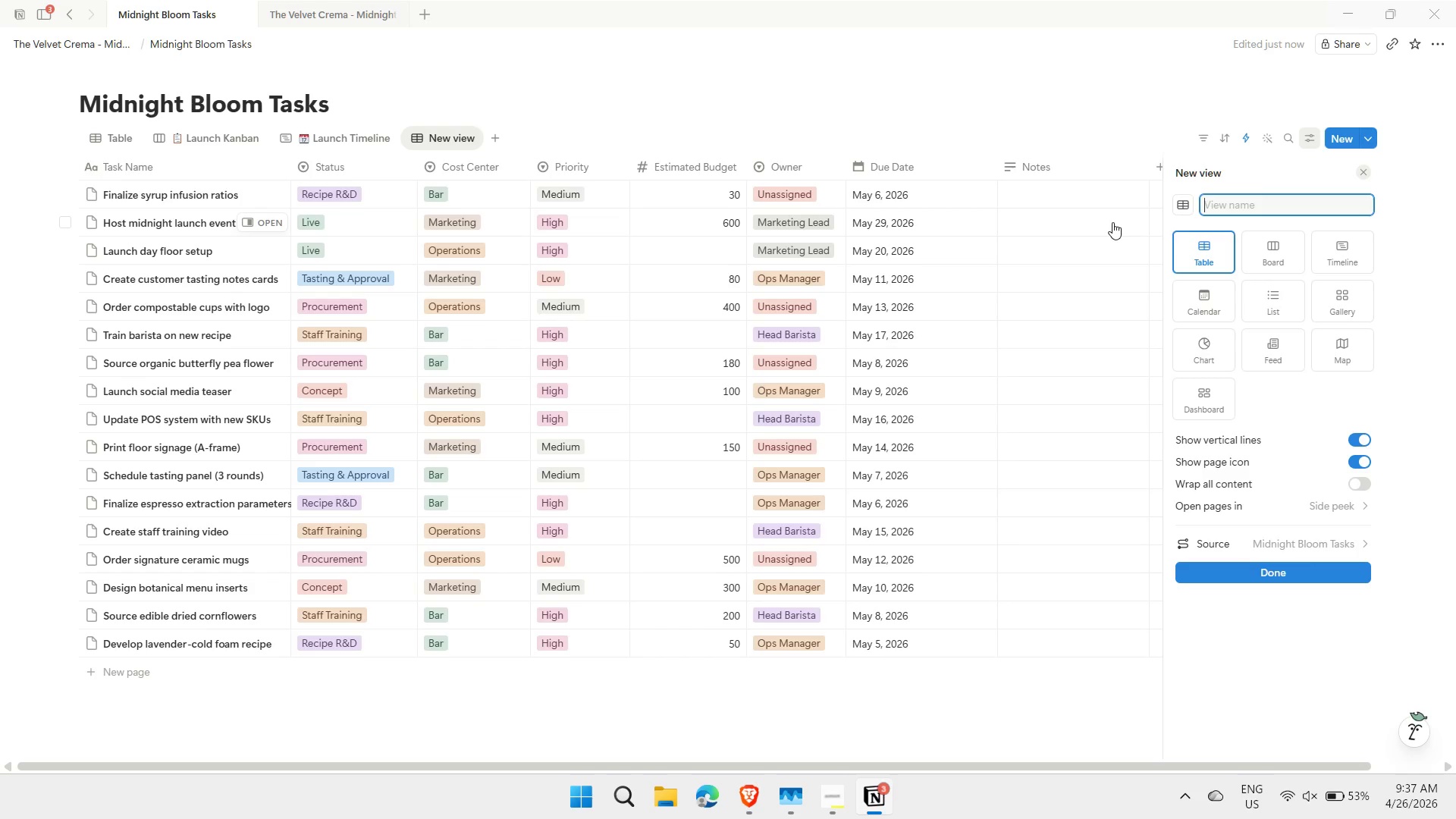 
key(Meta+MetaLeft)
 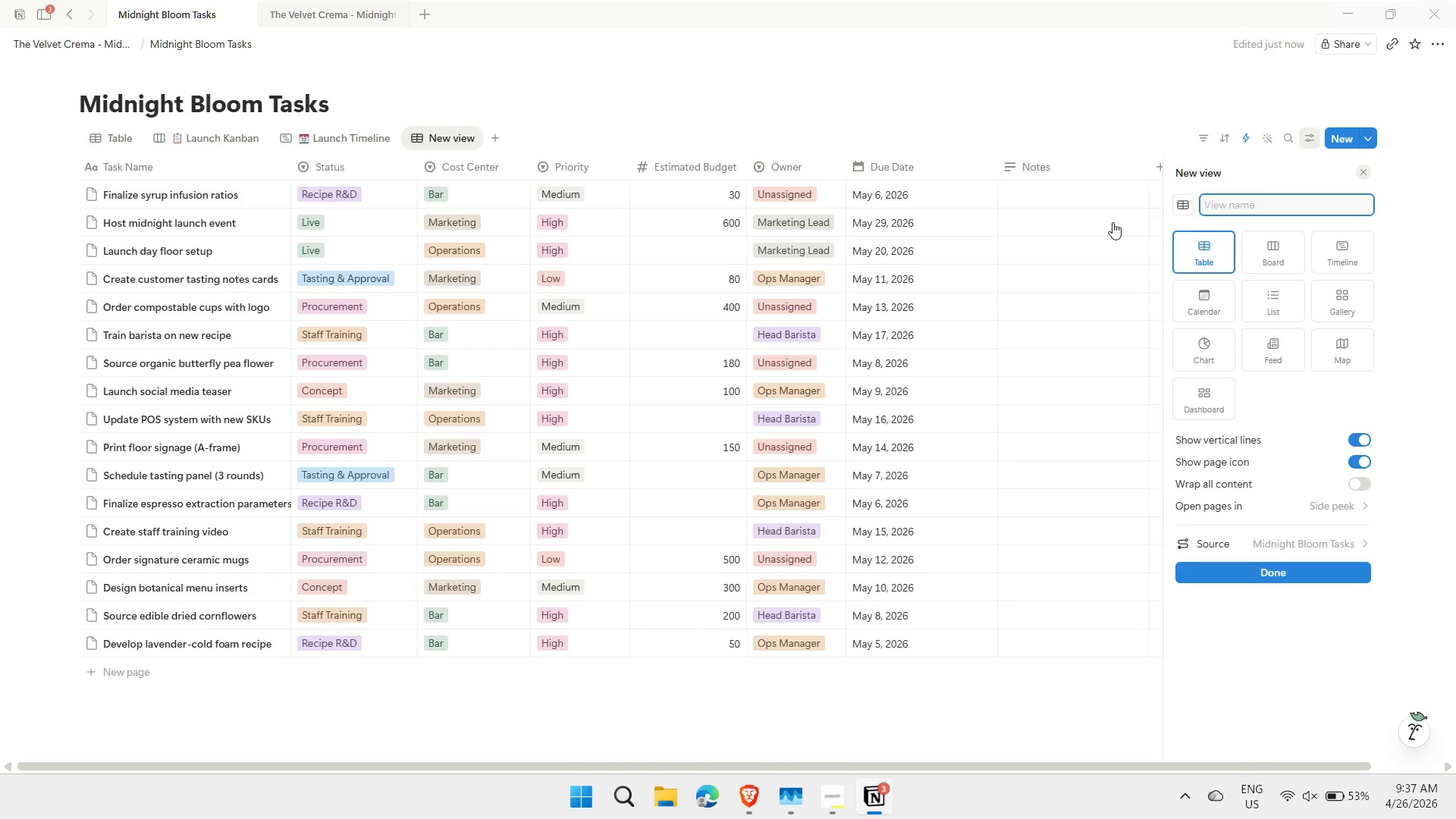 
key(Meta+Period)
 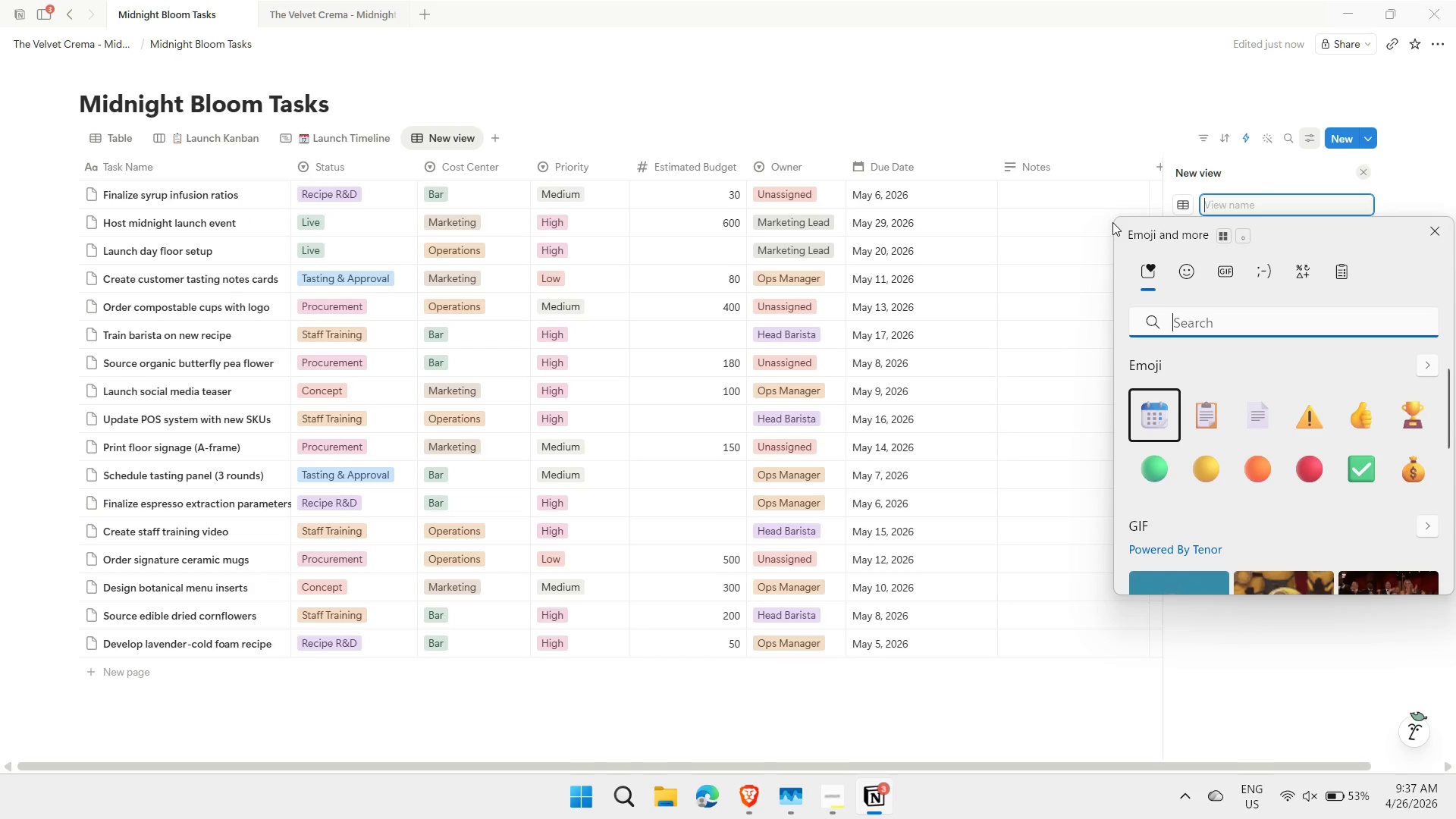 
type(grapd)
key(Backspace)
 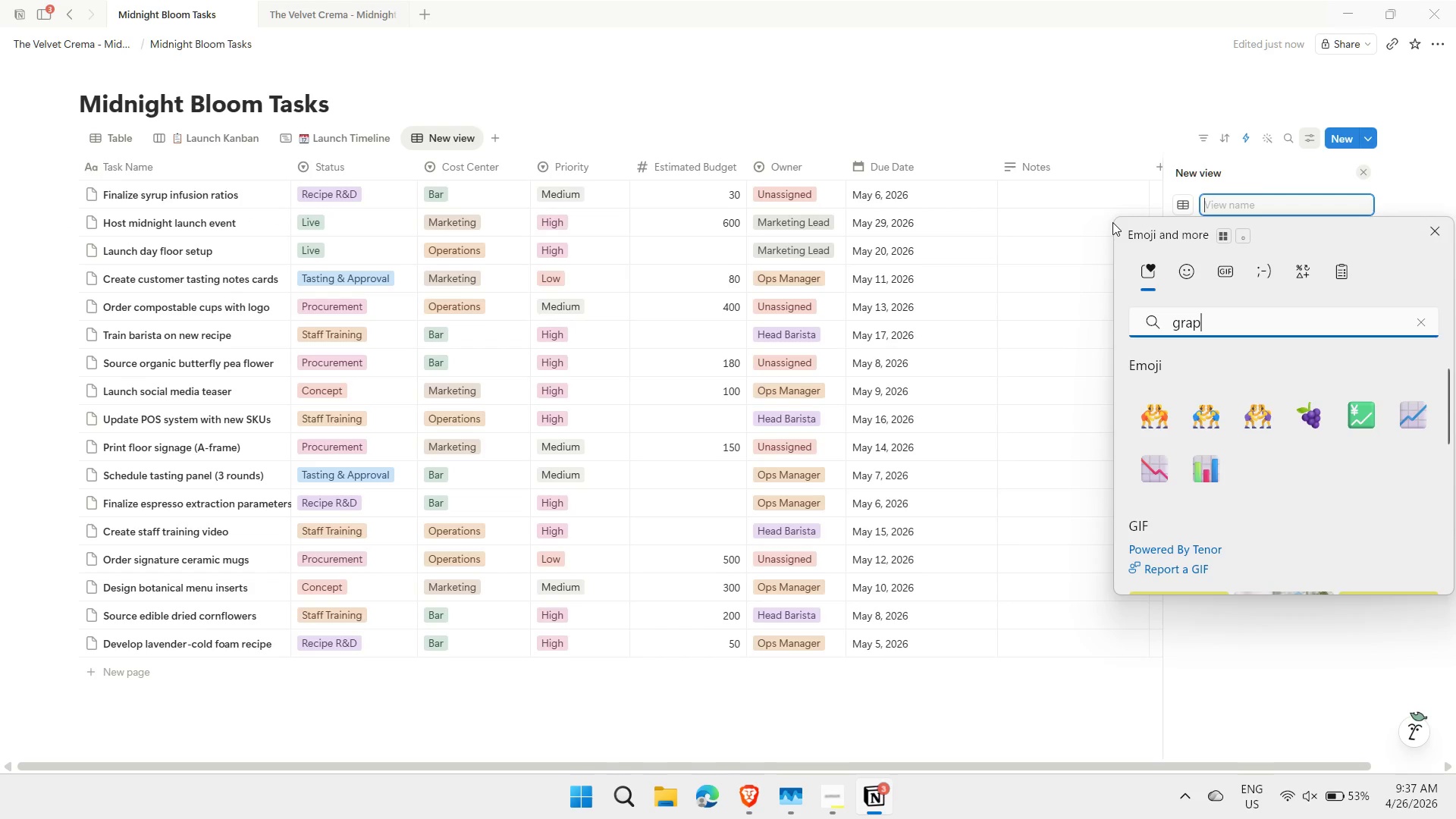 
key(ArrowDown)
 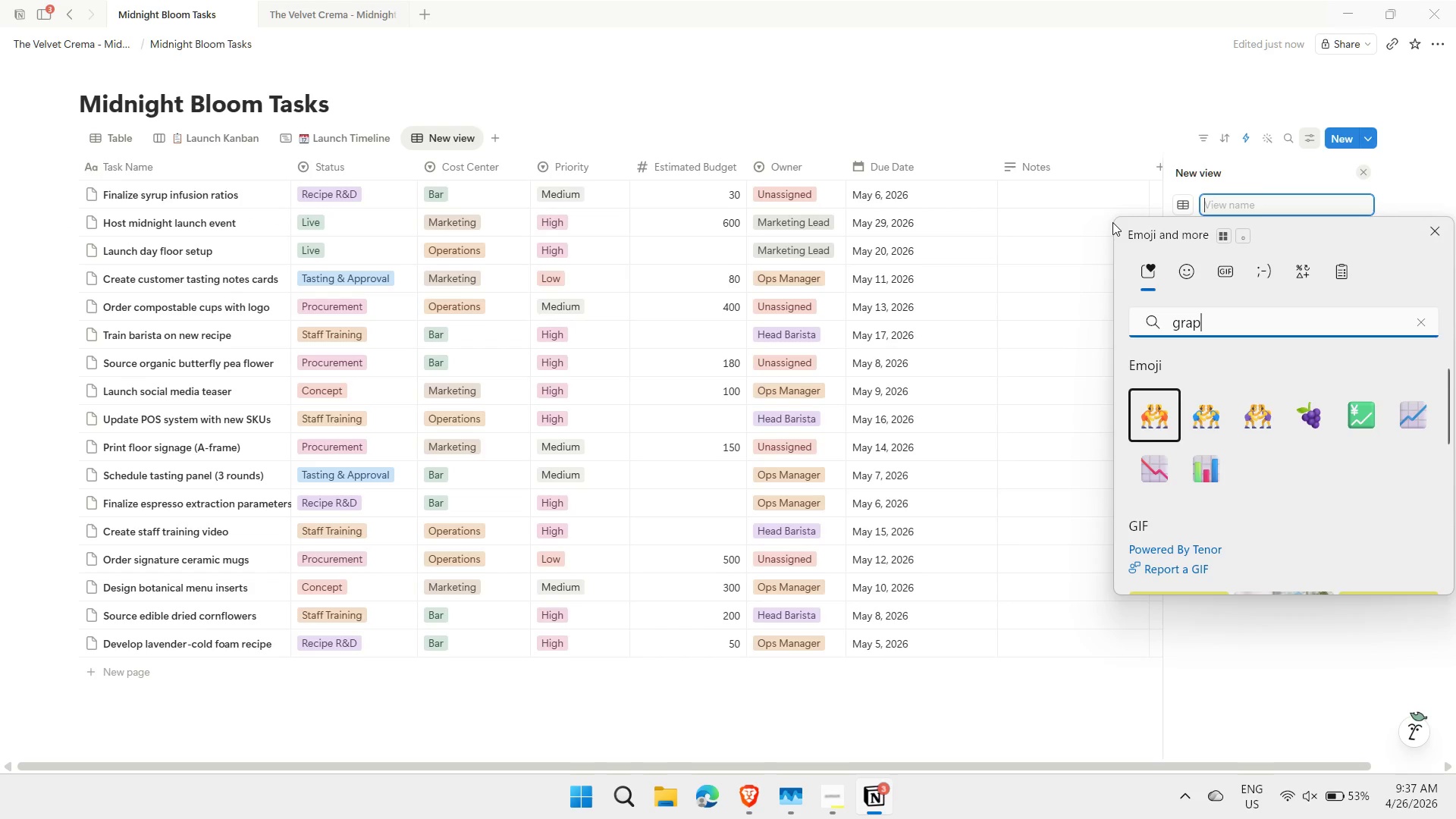 
key(ArrowDown)
 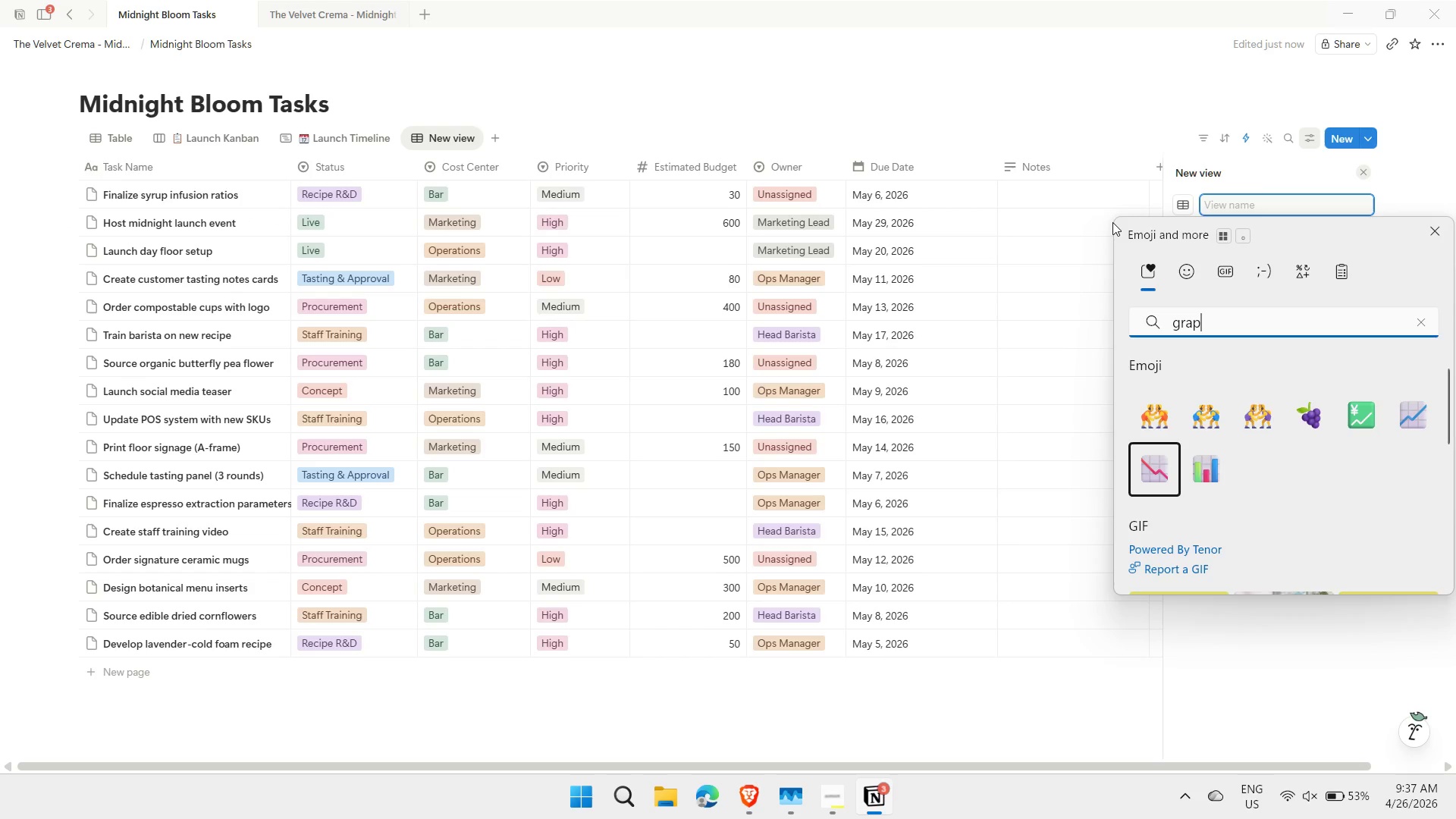 
key(ArrowRight)
 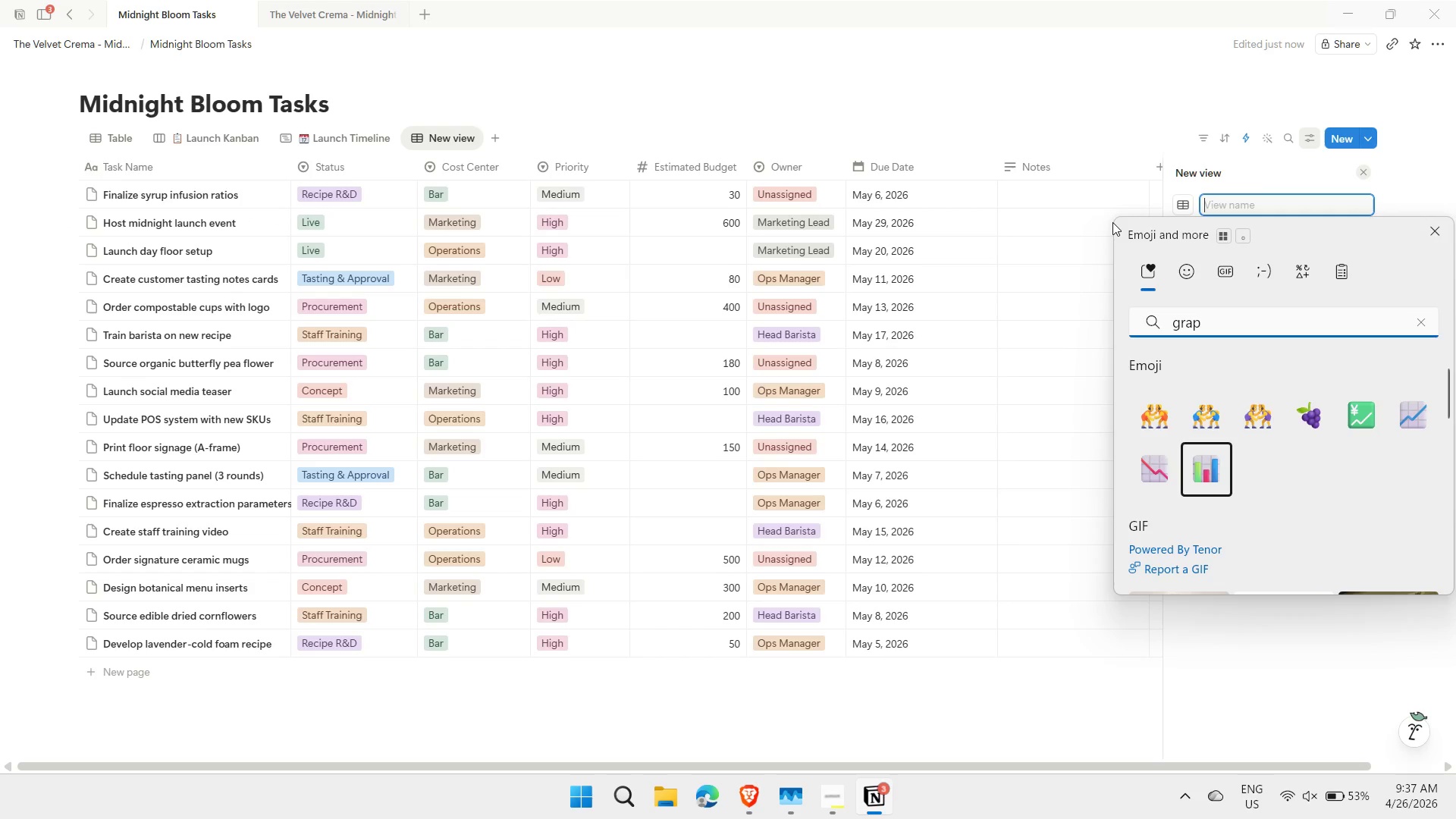 
key(Space)
 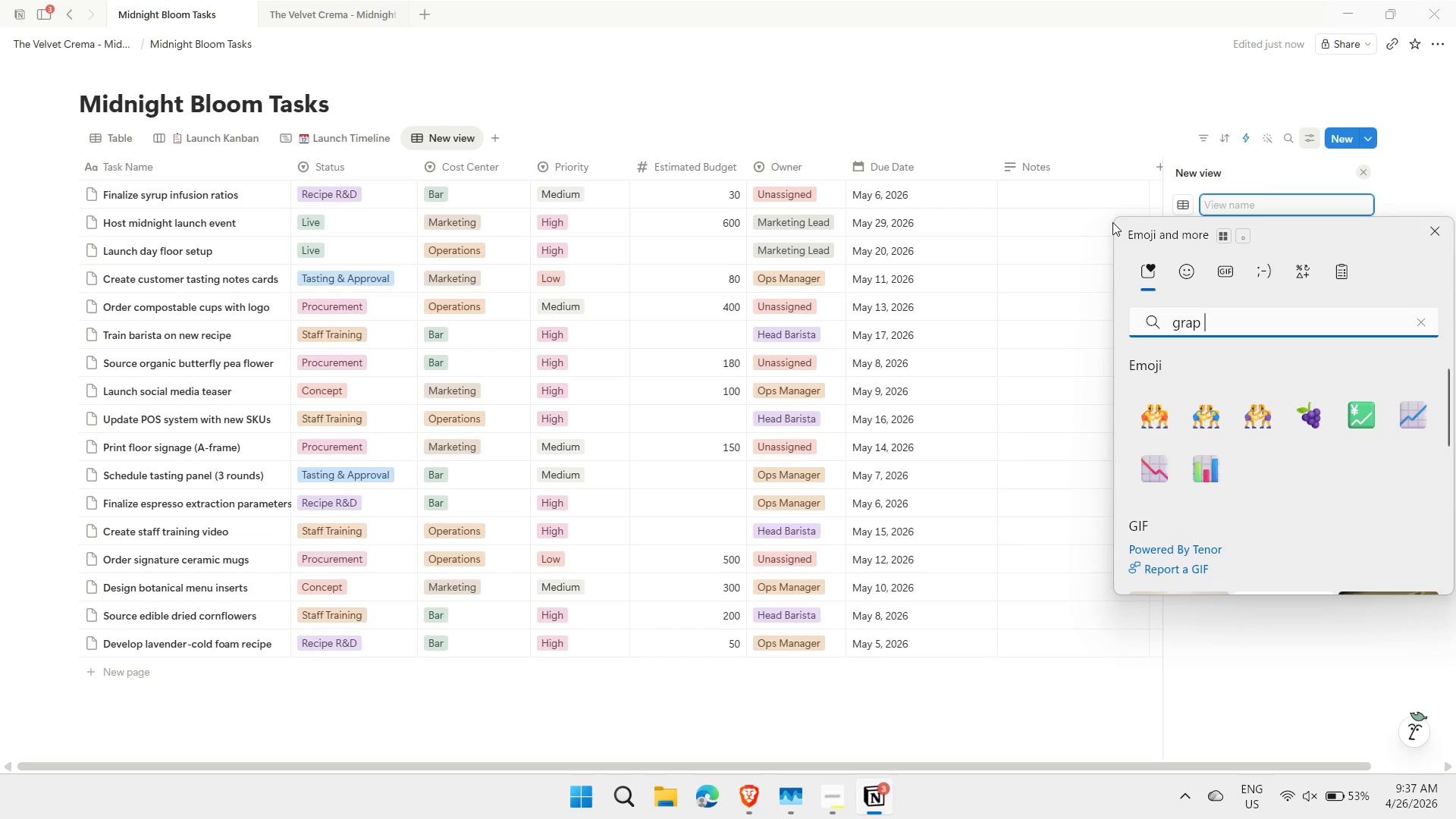 
key(Backspace)
 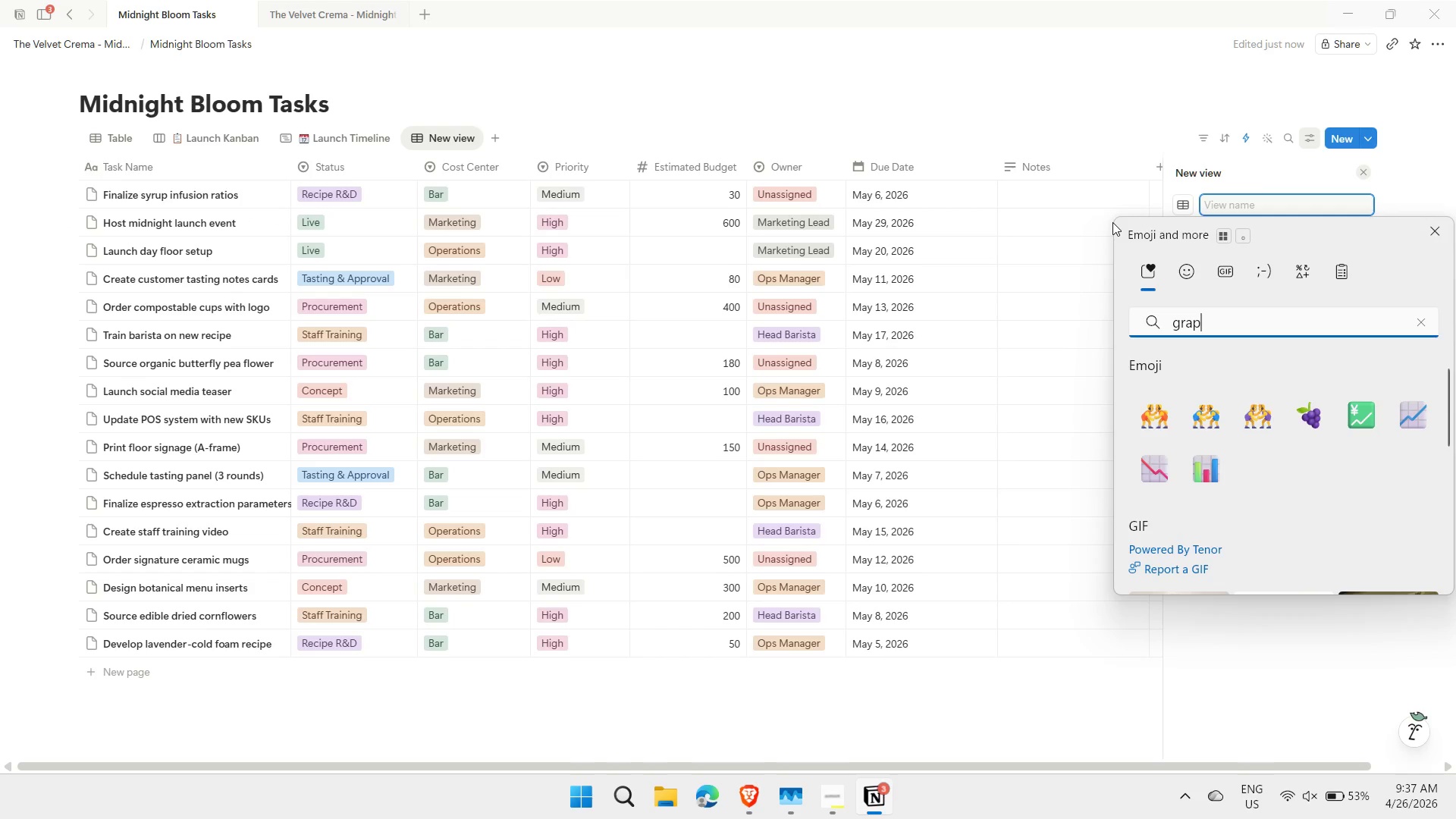 
key(ArrowDown)
 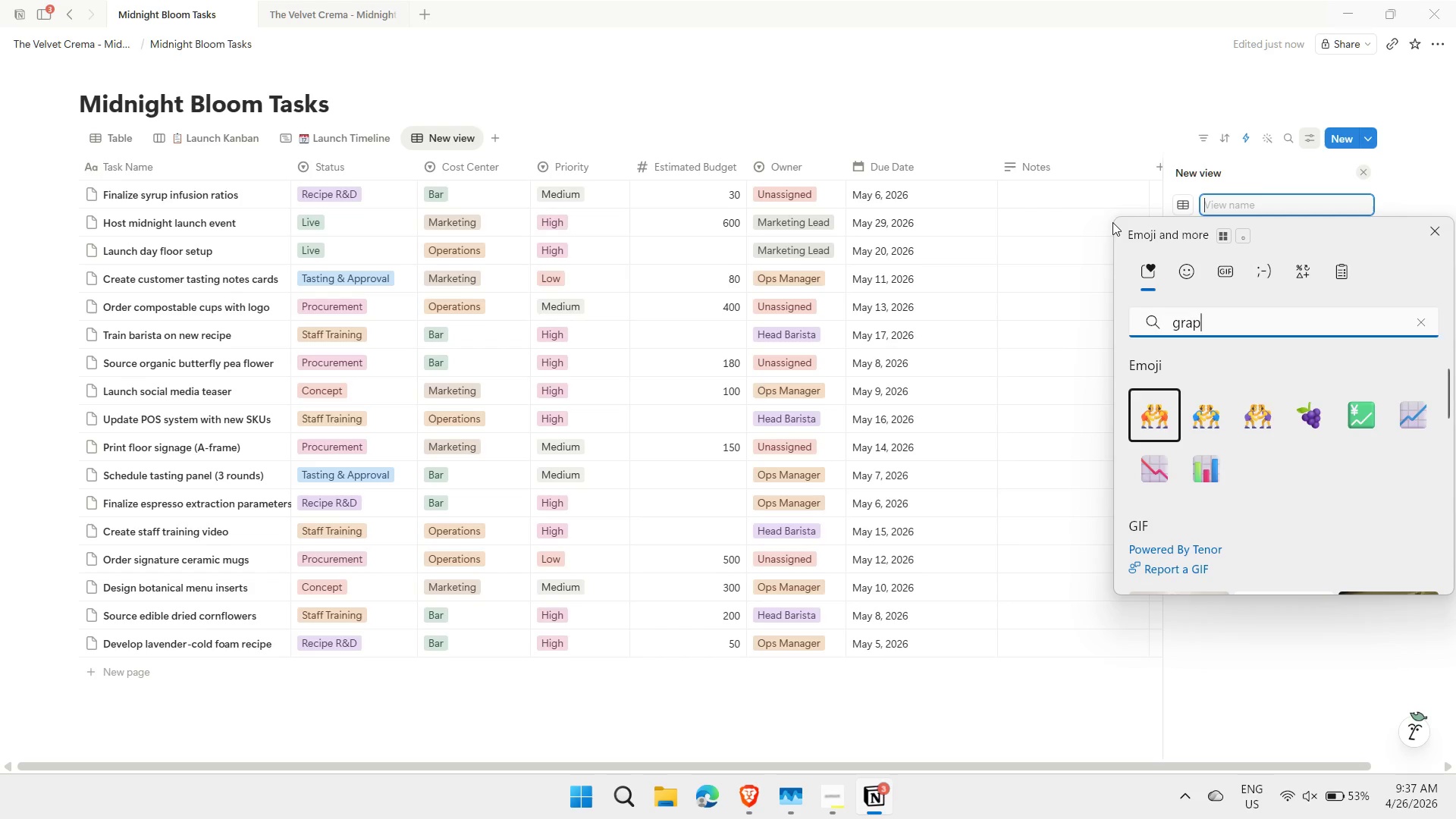 
key(ArrowDown)
 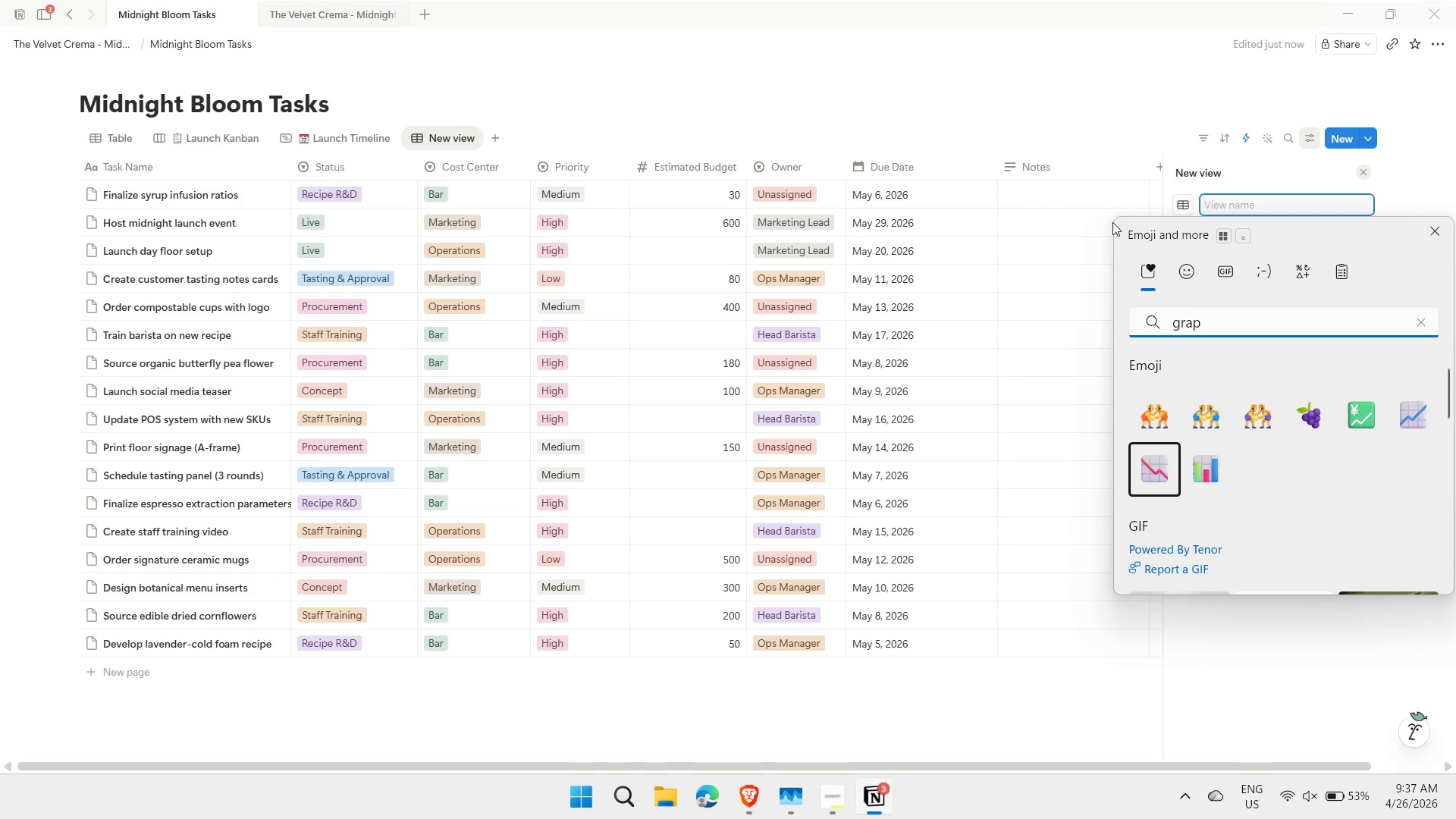 
key(ArrowRight)
 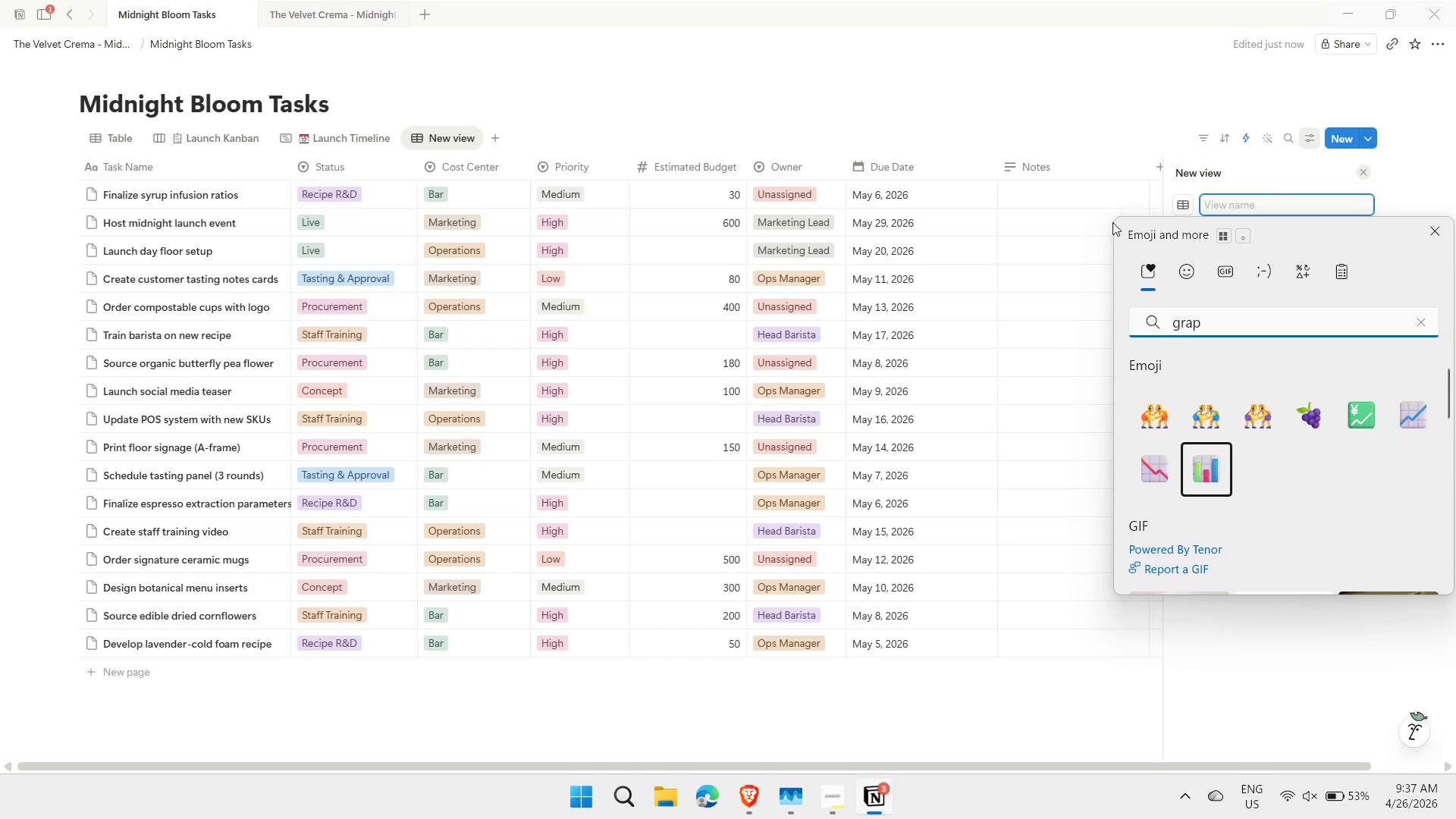 
key(Enter)
 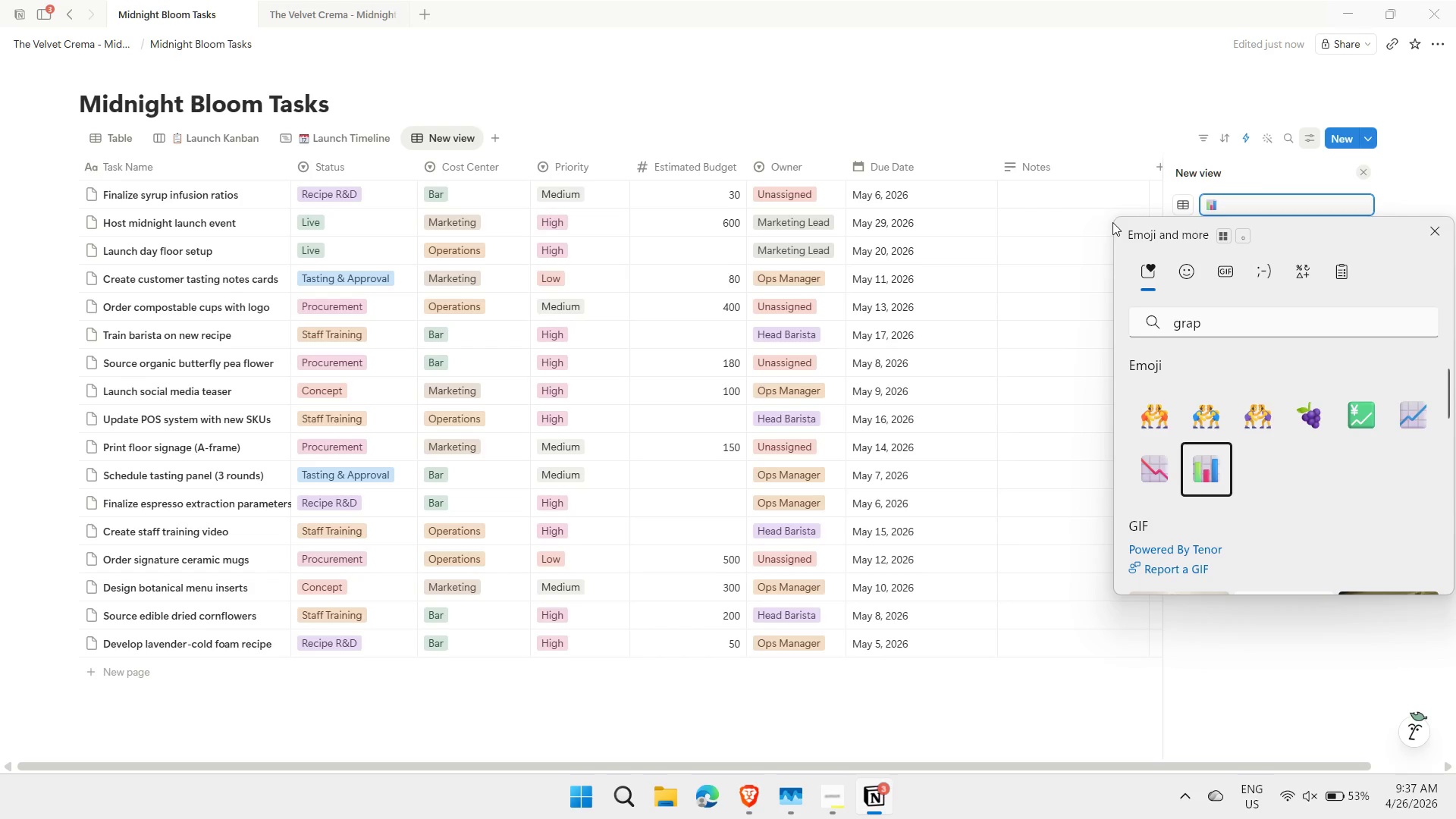 
type( Workload by Dept)
 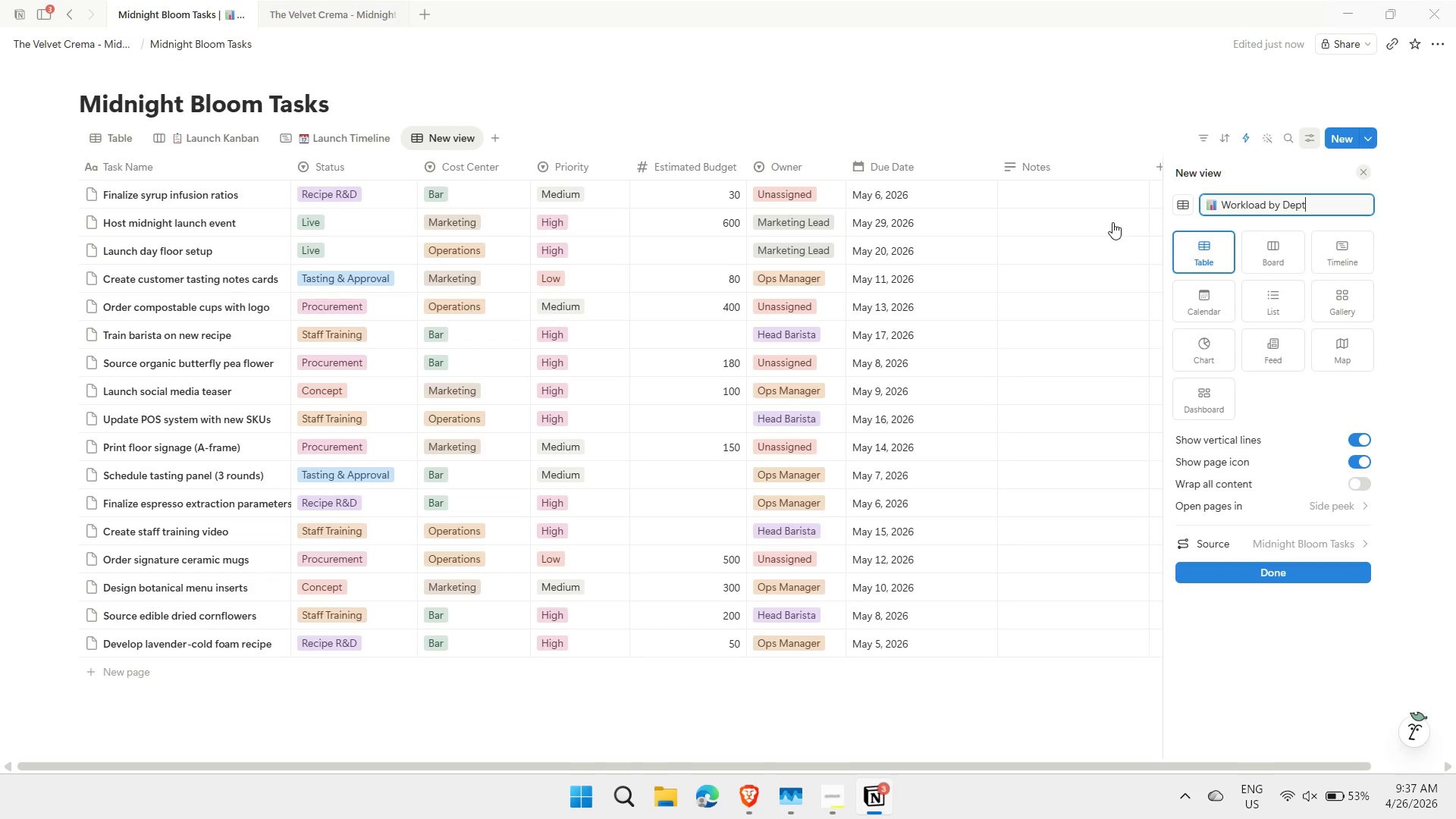 
key(Enter)
 